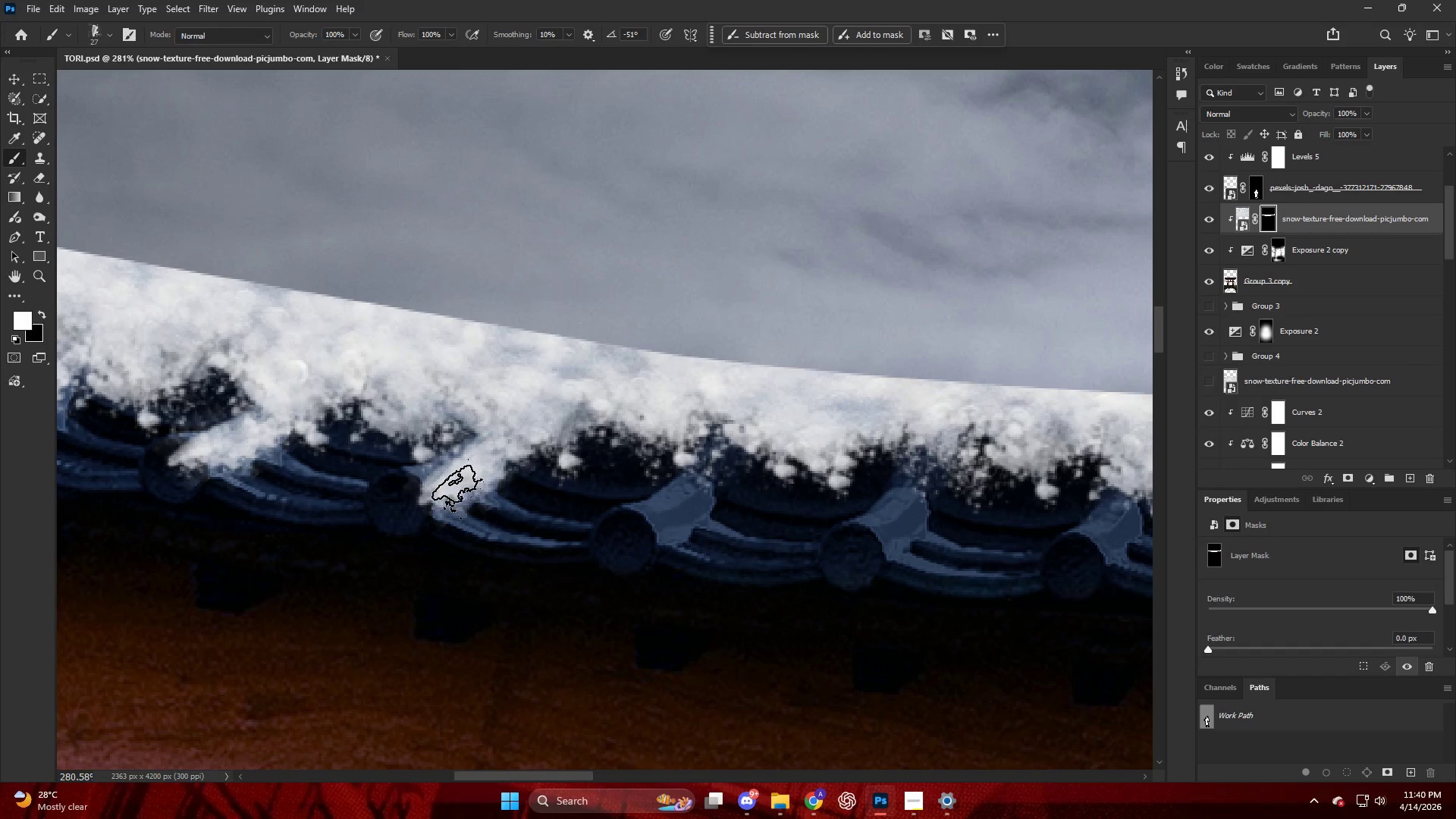 
left_click_drag(start_coordinate=[450, 490], to_coordinate=[422, 496])
 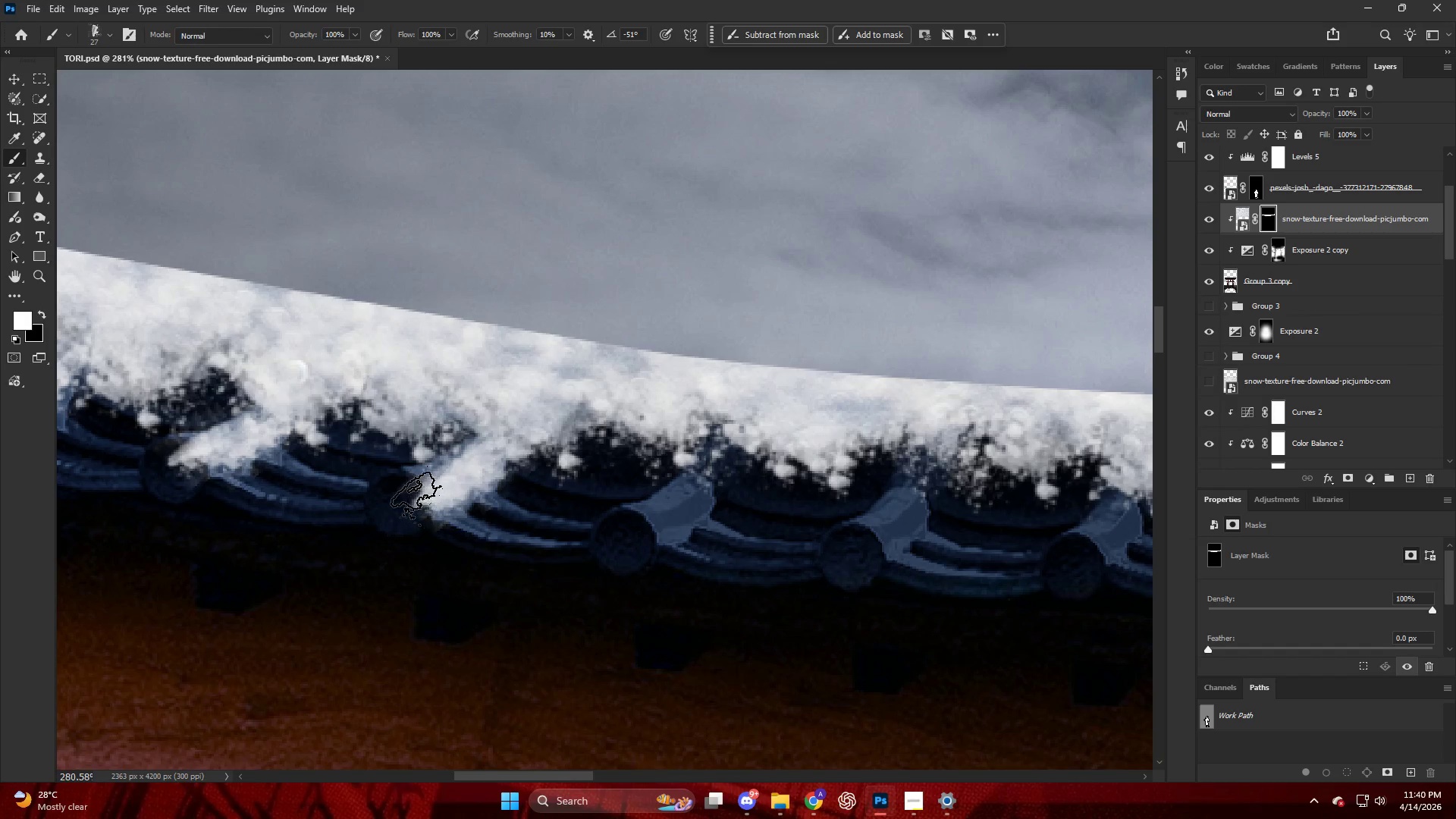 
left_click_drag(start_coordinate=[416, 493], to_coordinate=[414, 475])
 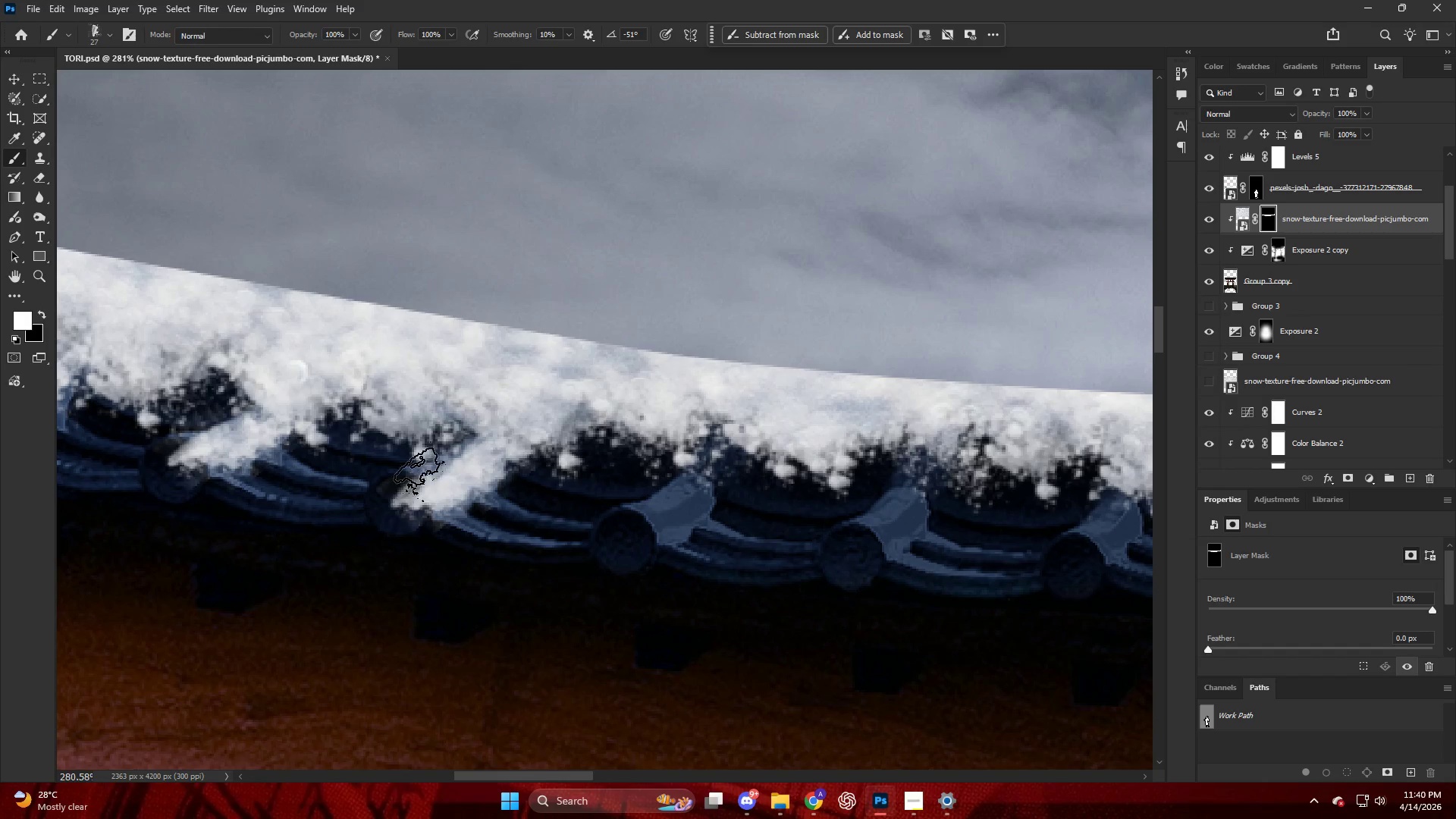 
left_click_drag(start_coordinate=[422, 469], to_coordinate=[426, 472])
 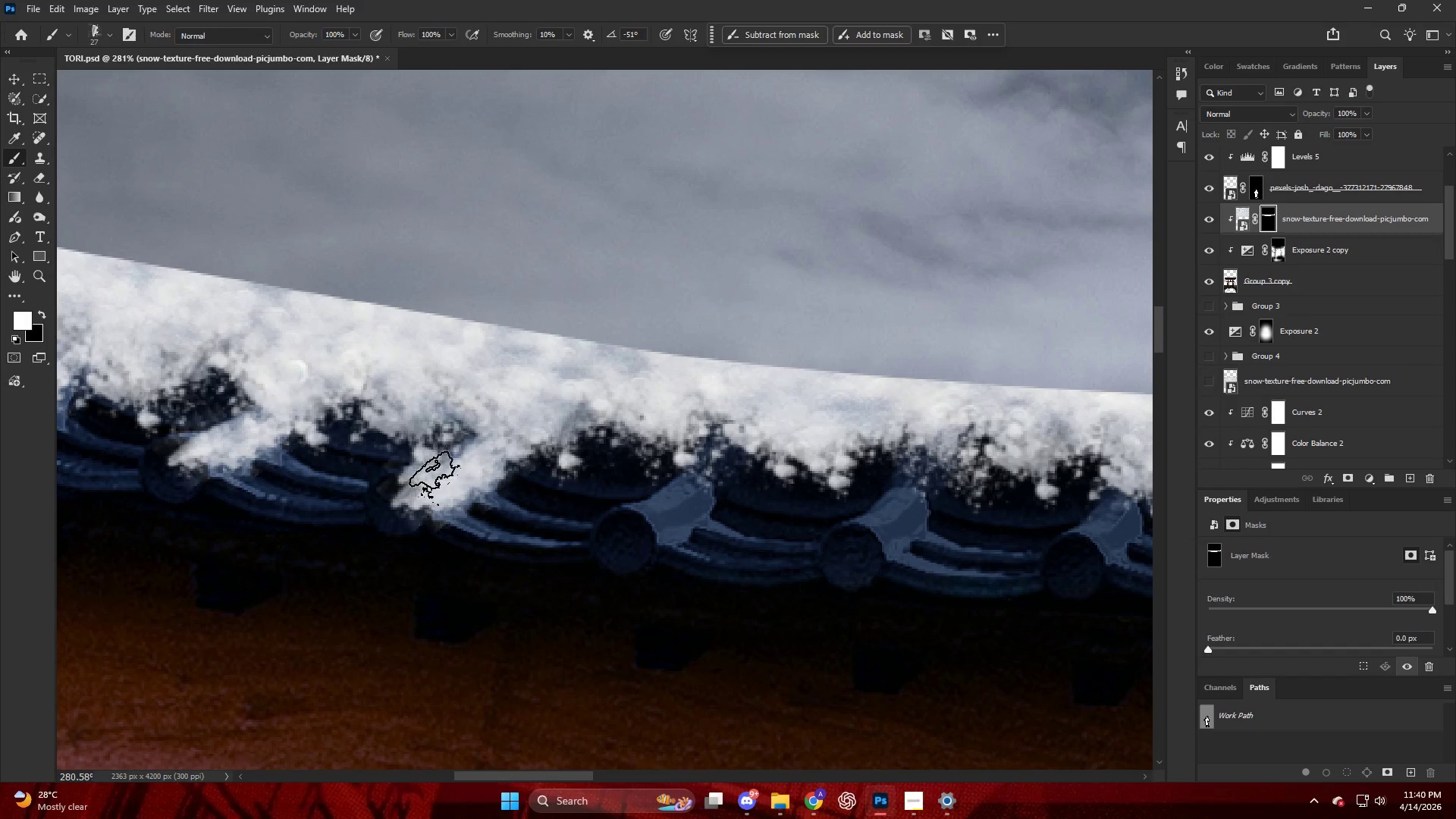 
left_click_drag(start_coordinate=[451, 469], to_coordinate=[460, 463])
 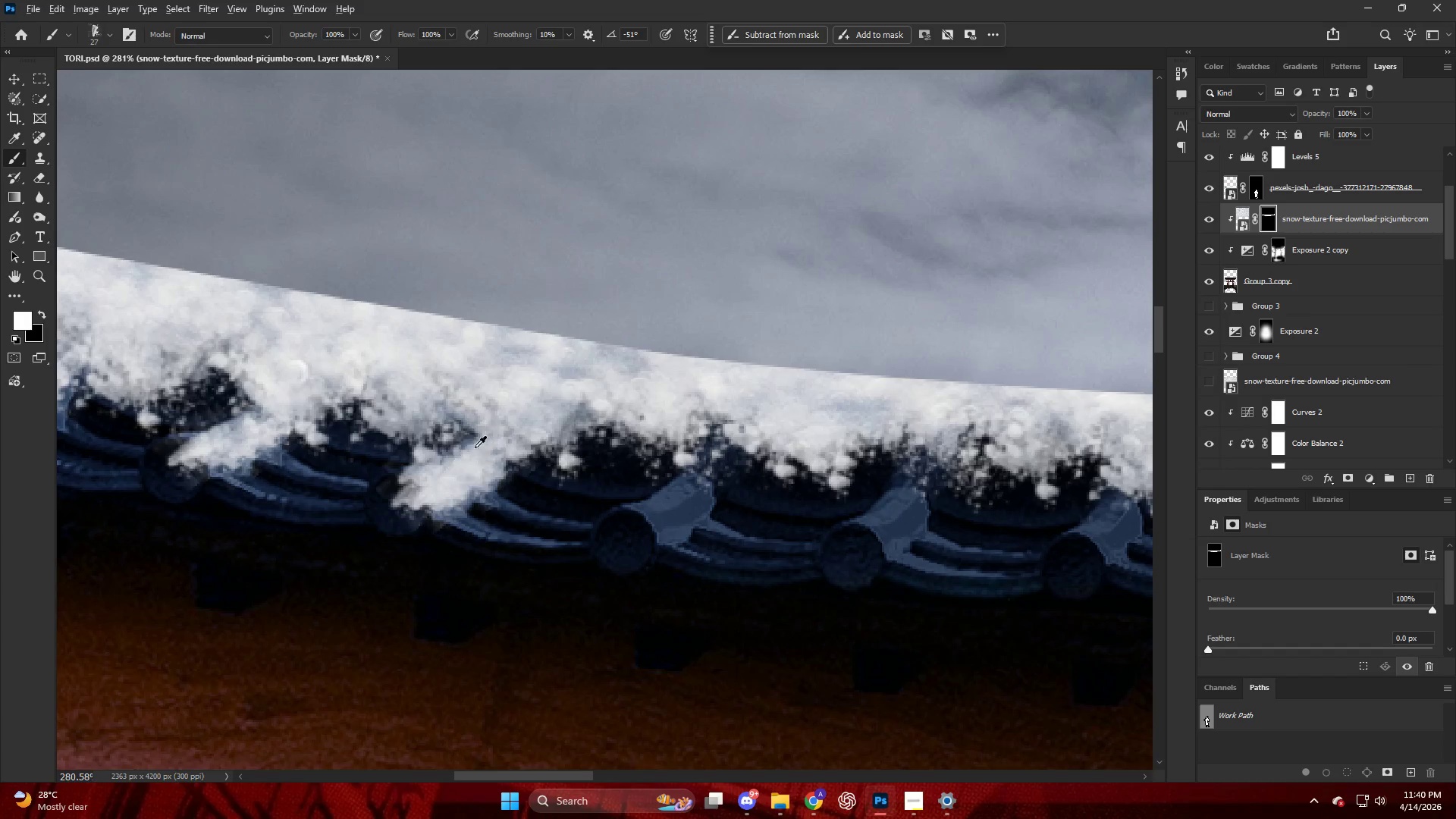 
hold_key(key=AltLeft, duration=0.69)
 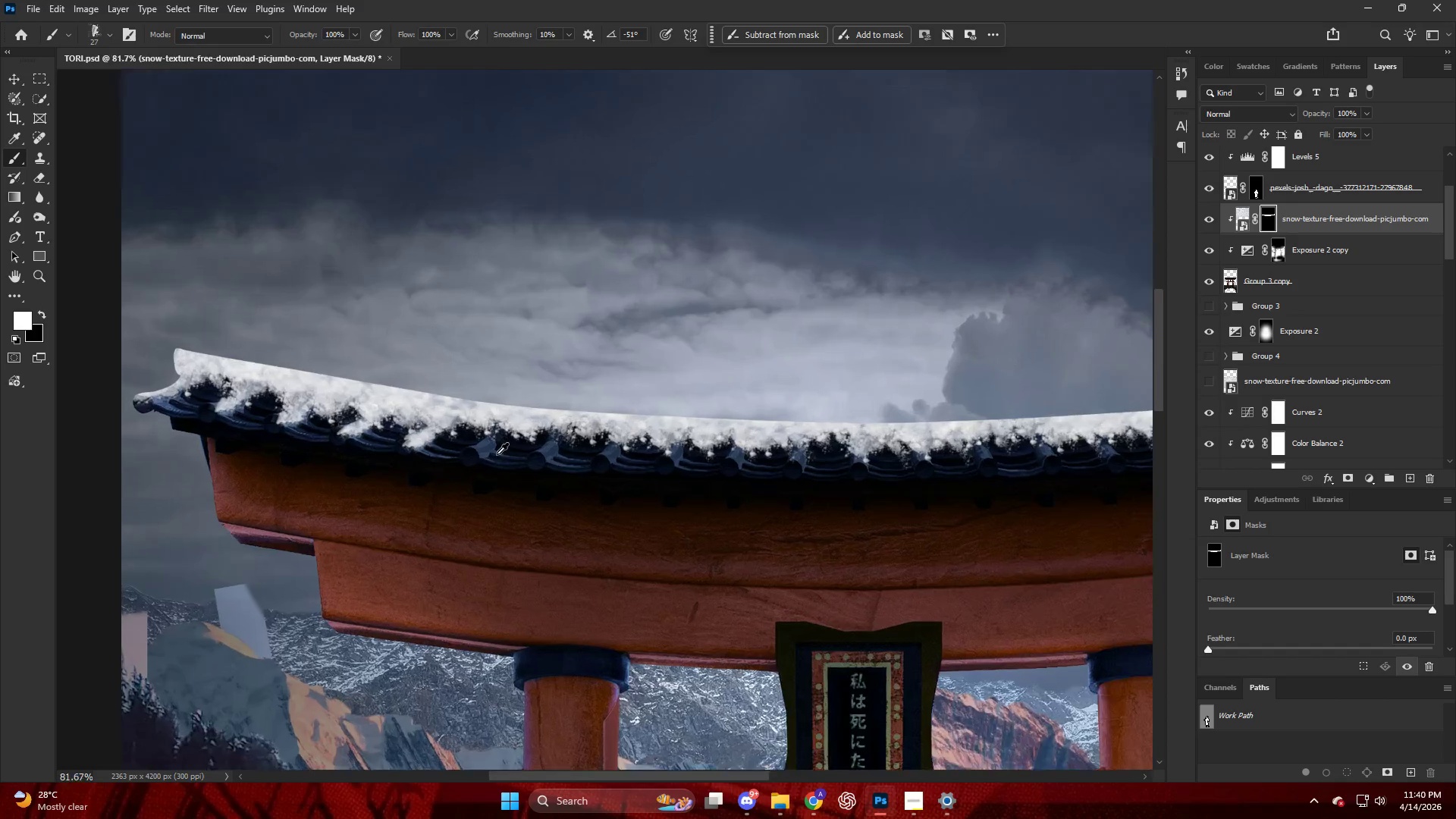 
hold_key(key=AltLeft, duration=0.69)
 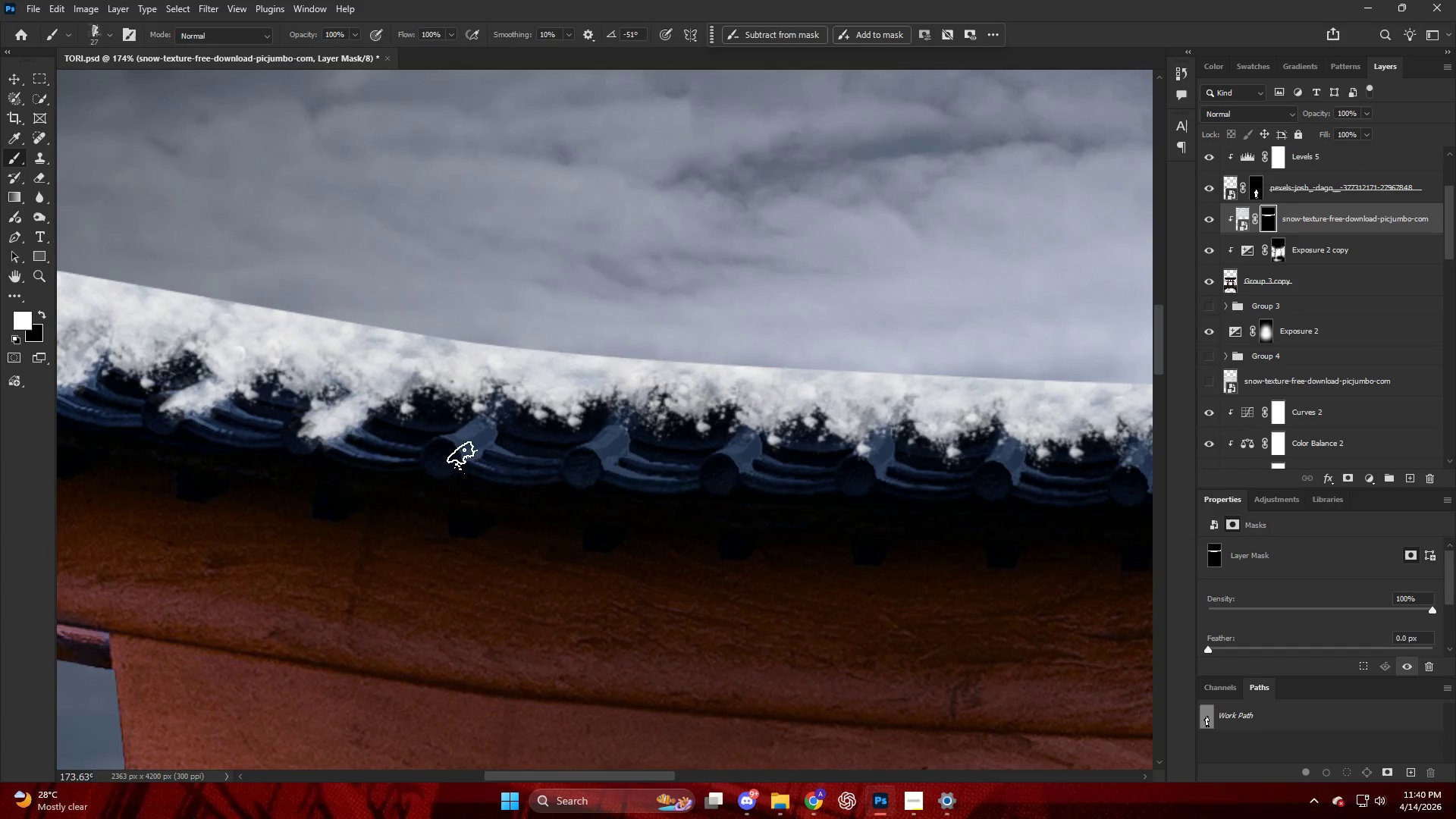 
left_click_drag(start_coordinate=[459, 452], to_coordinate=[470, 446])
 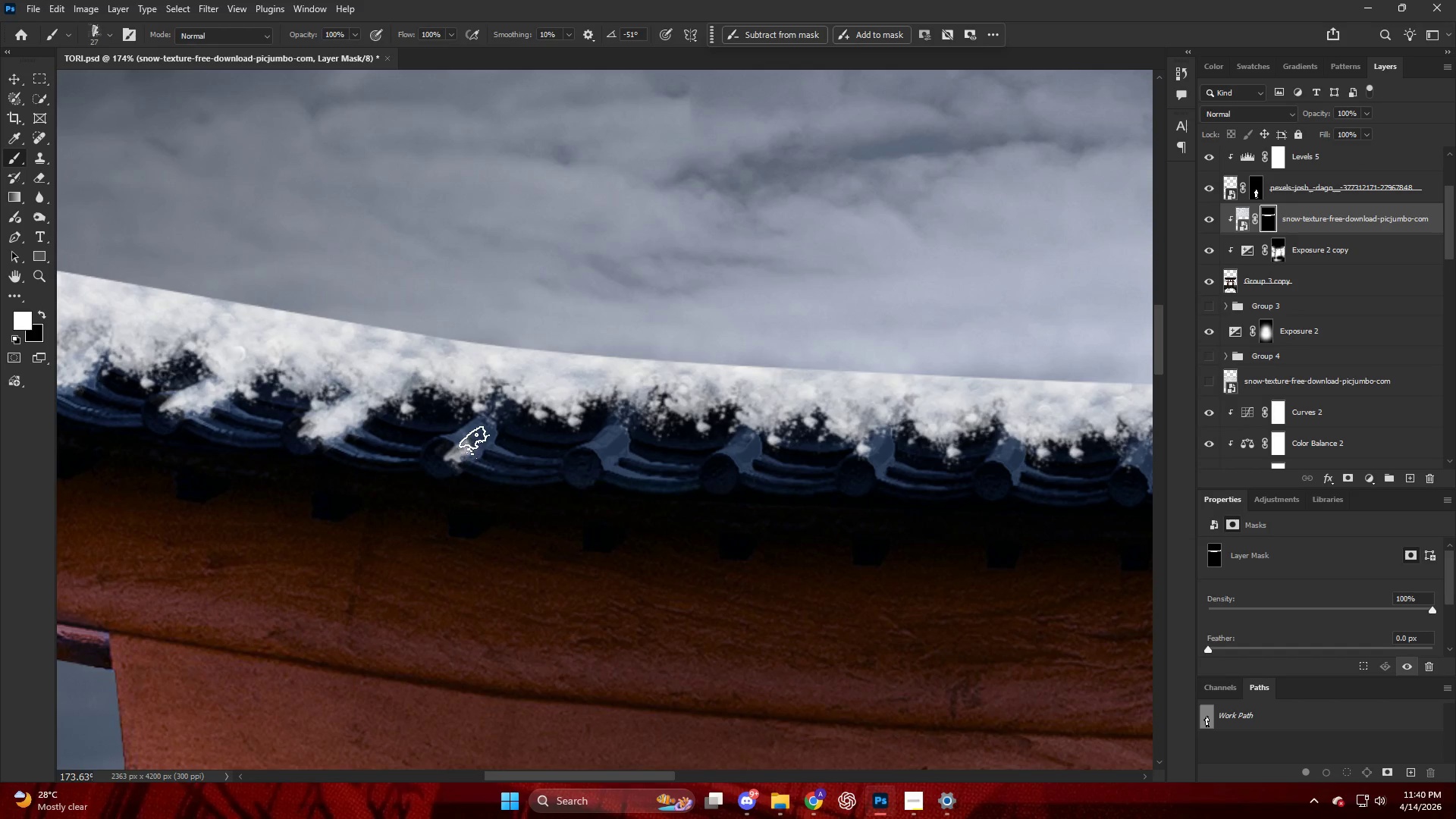 
scroll: coordinate [494, 460], scroll_direction: down, amount: 6.0
 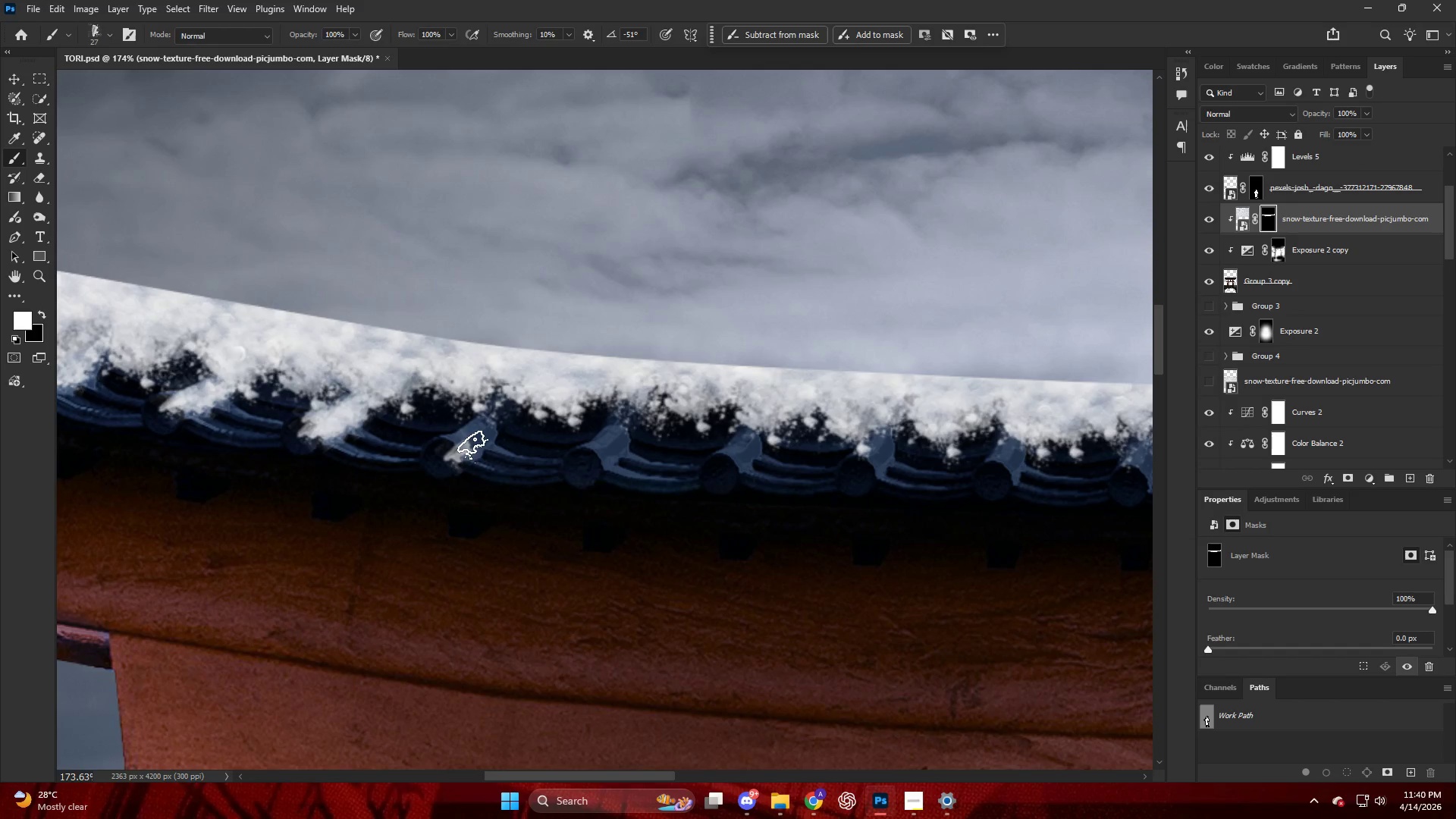 
left_click_drag(start_coordinate=[474, 438], to_coordinate=[480, 433])
 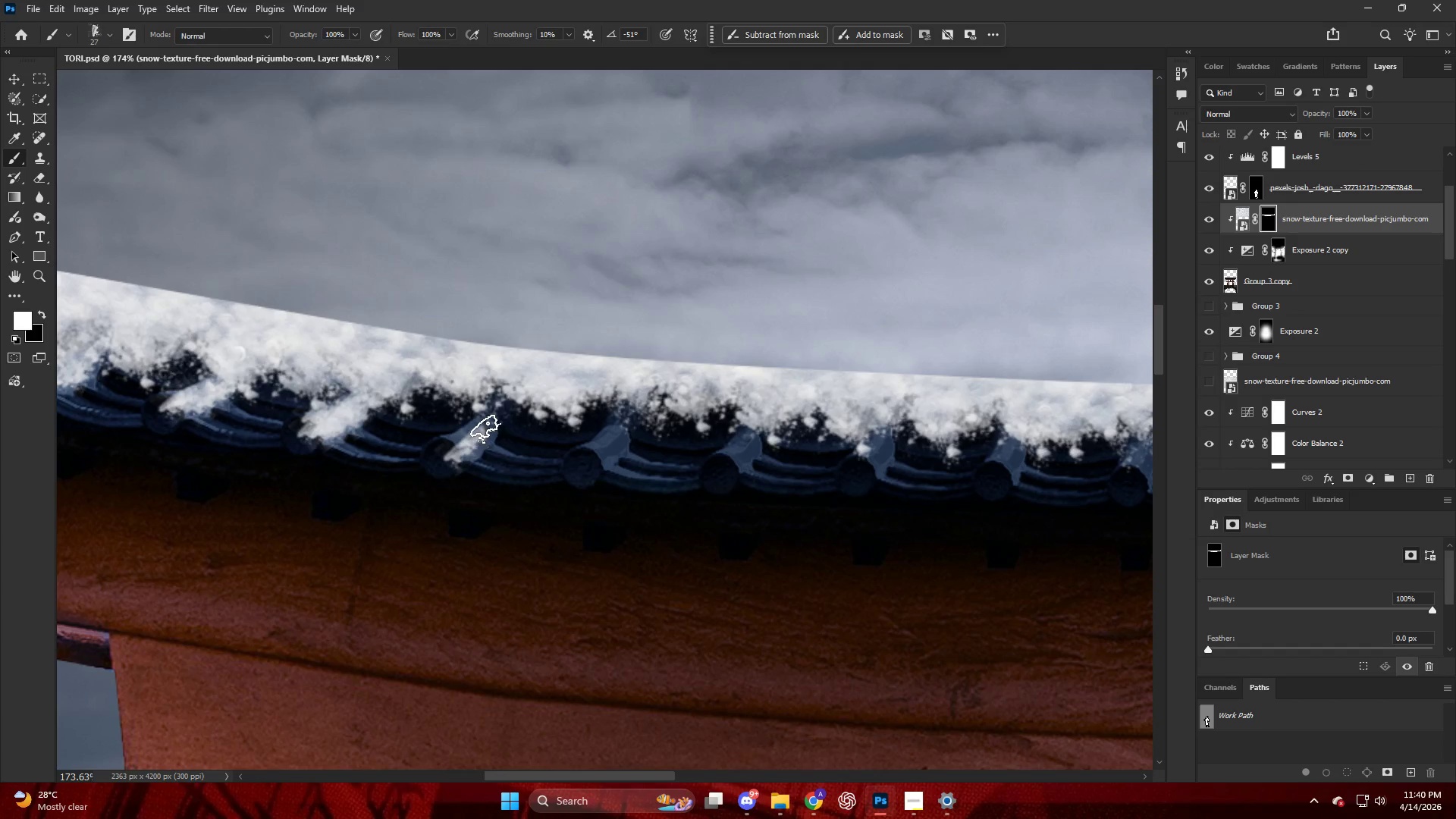 
left_click_drag(start_coordinate=[486, 426], to_coordinate=[488, 410])
 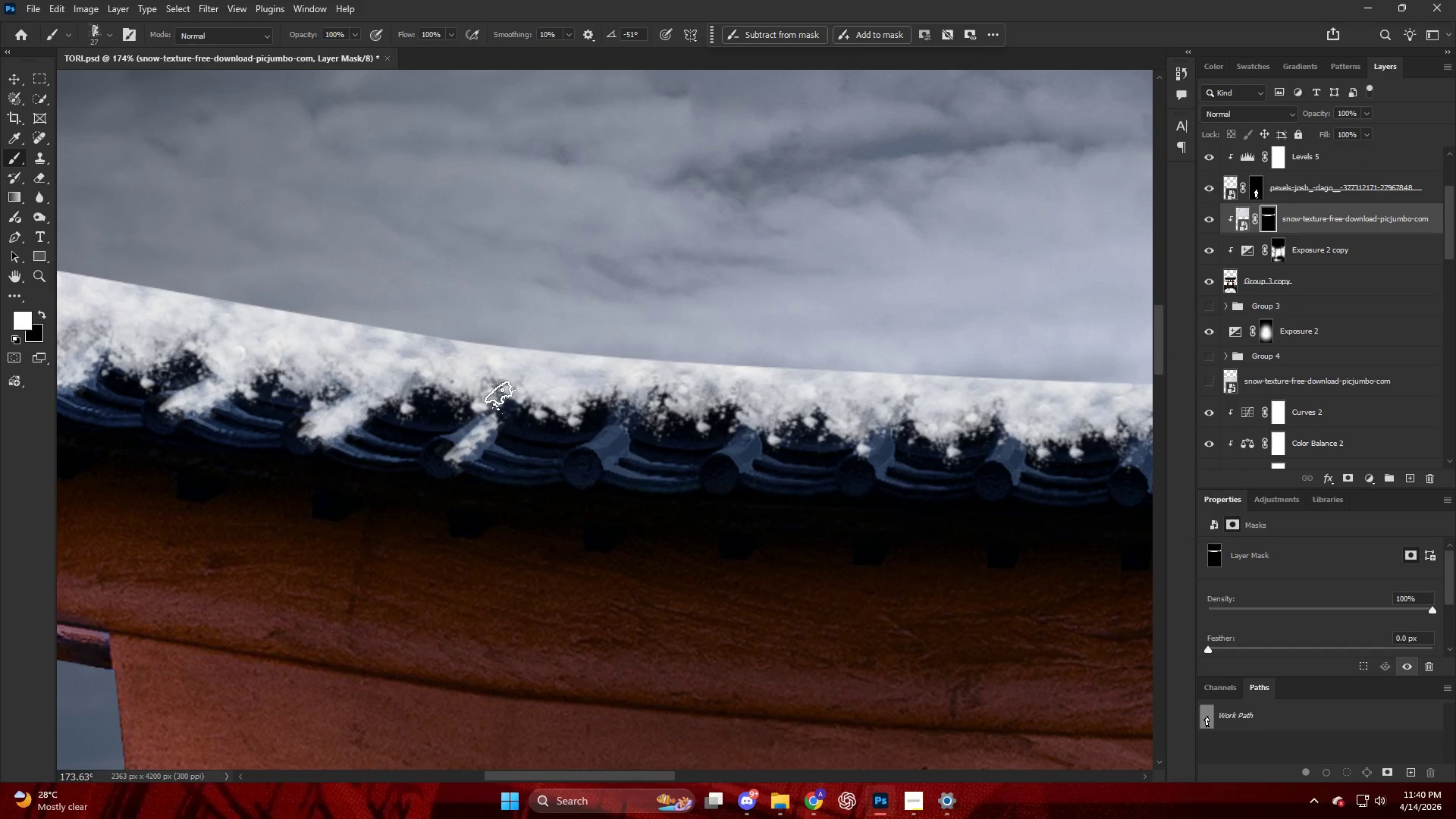 
left_click_drag(start_coordinate=[504, 395], to_coordinate=[514, 399])
 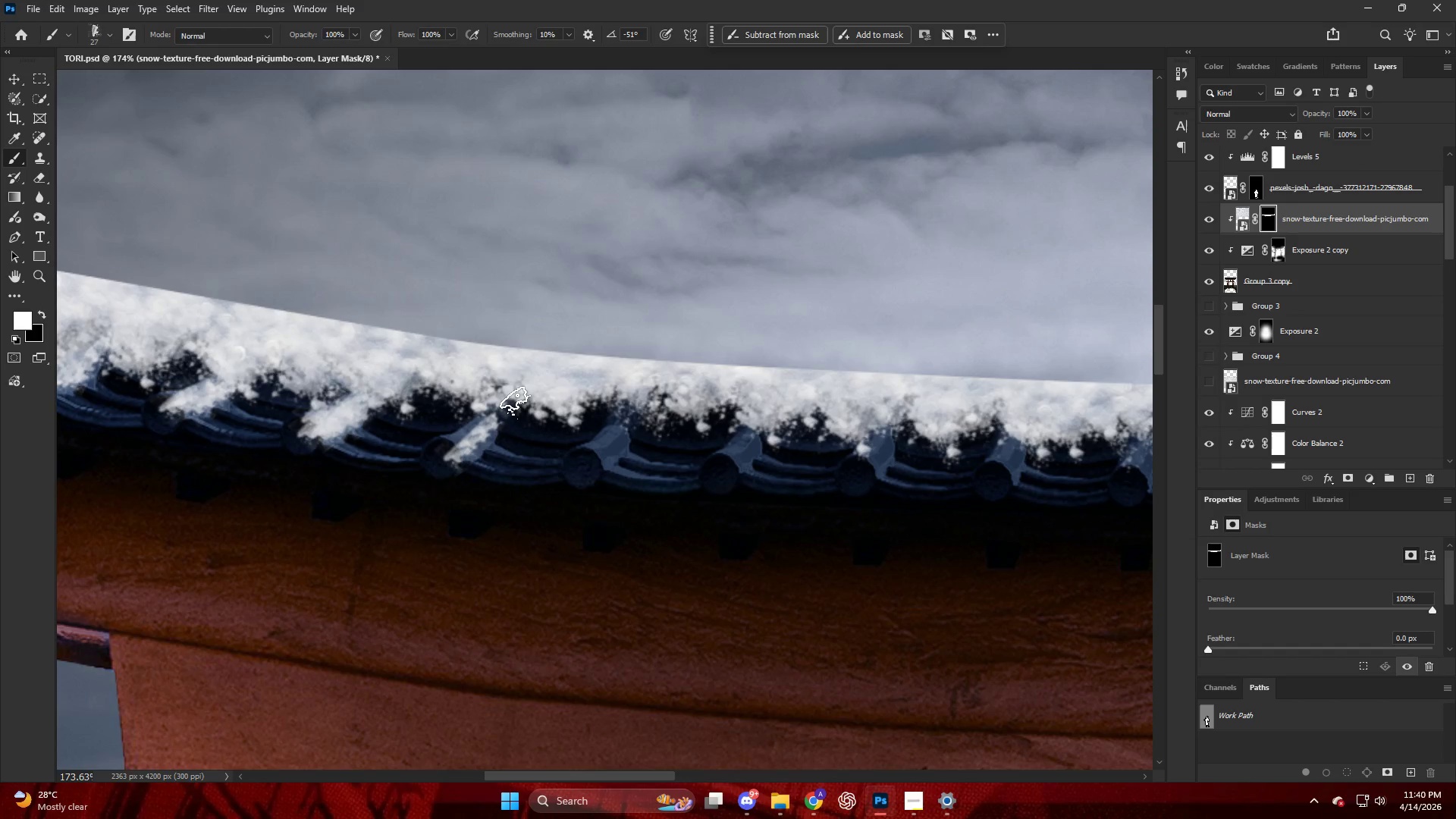 
left_click_drag(start_coordinate=[517, 400], to_coordinate=[514, 405])
 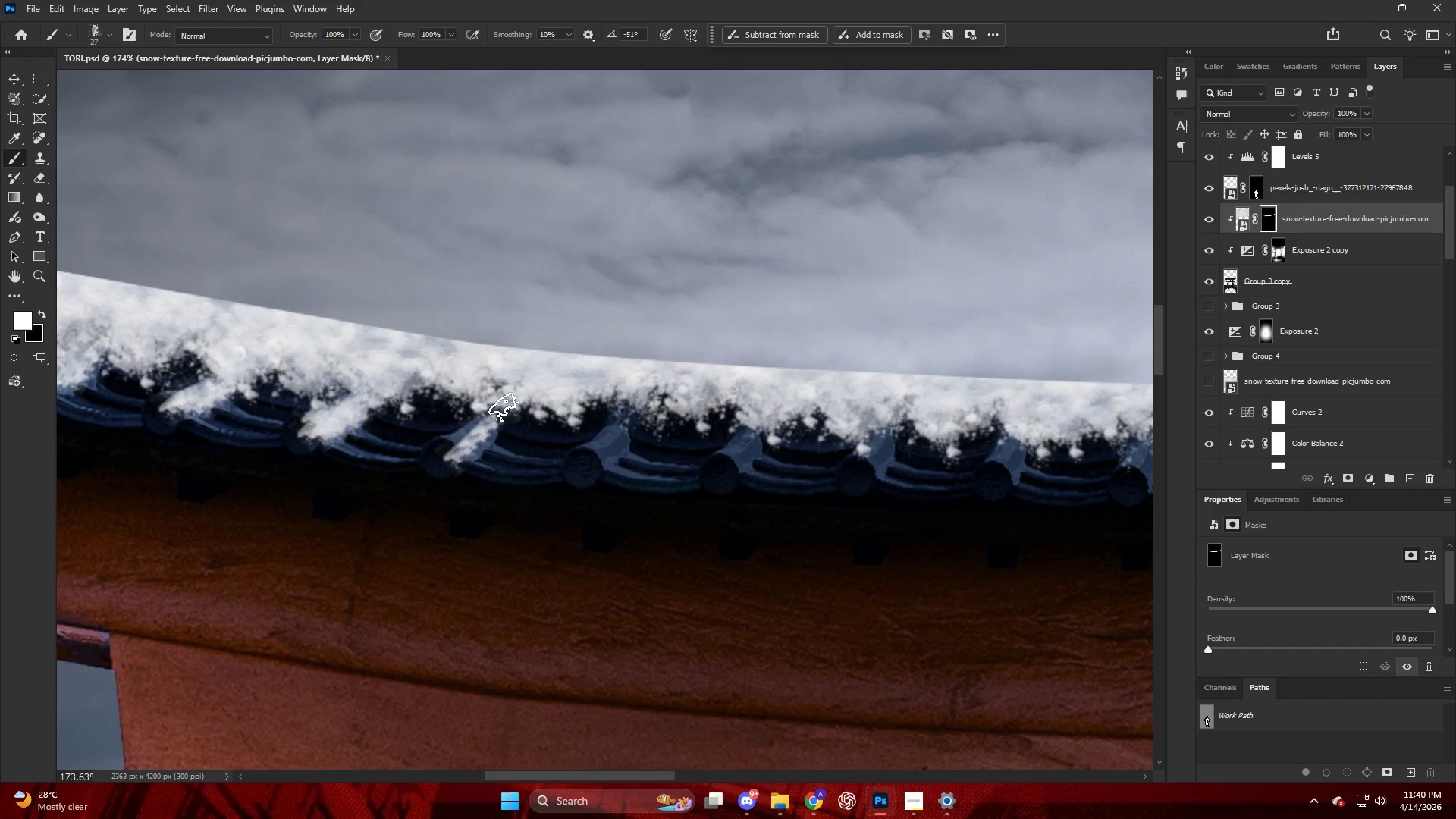 
left_click_drag(start_coordinate=[491, 413], to_coordinate=[482, 422])
 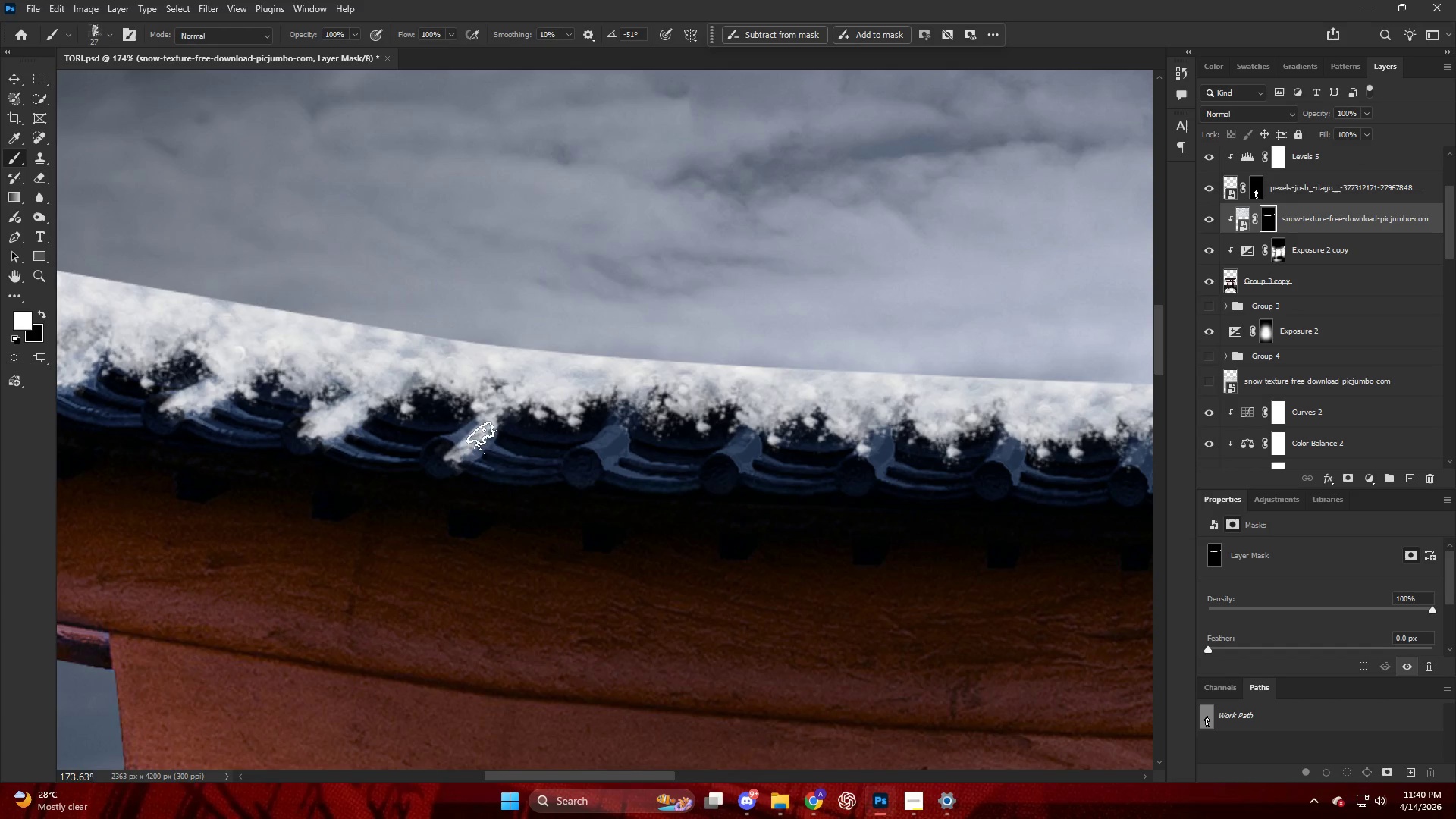 
left_click_drag(start_coordinate=[482, 431], to_coordinate=[482, 438])
 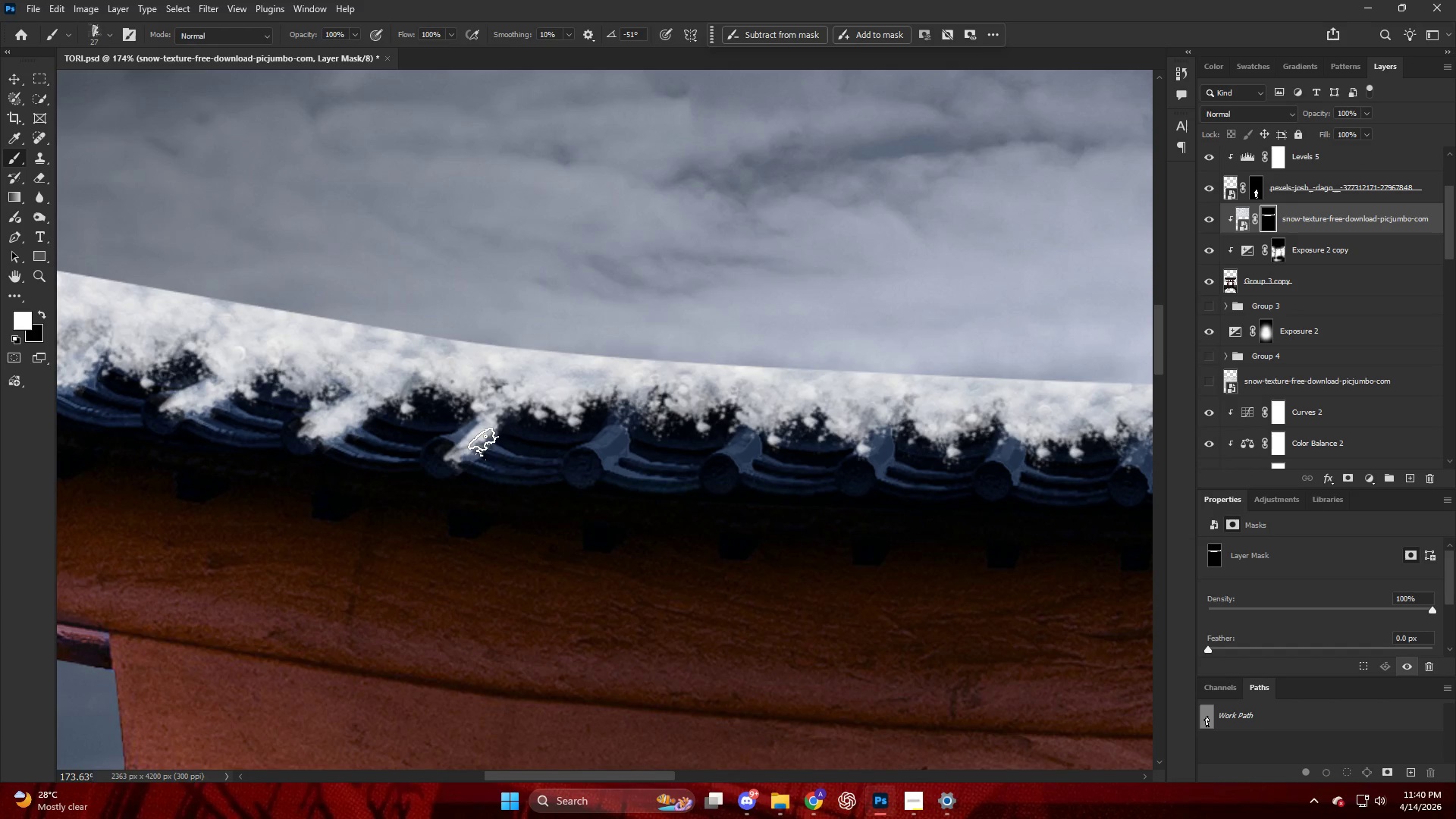 
left_click_drag(start_coordinate=[481, 438], to_coordinate=[488, 438])
 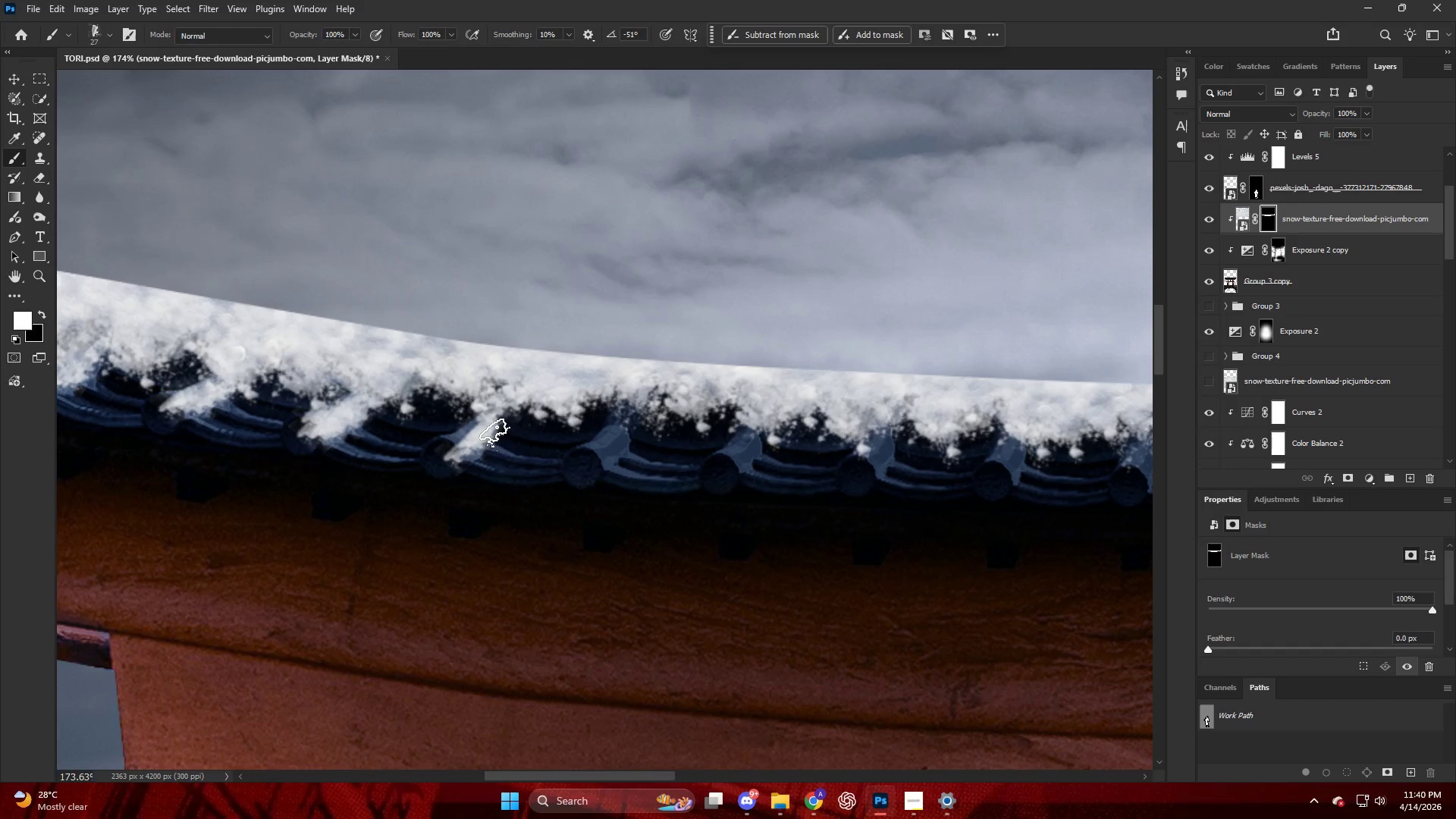 
left_click_drag(start_coordinate=[494, 427], to_coordinate=[493, 409])
 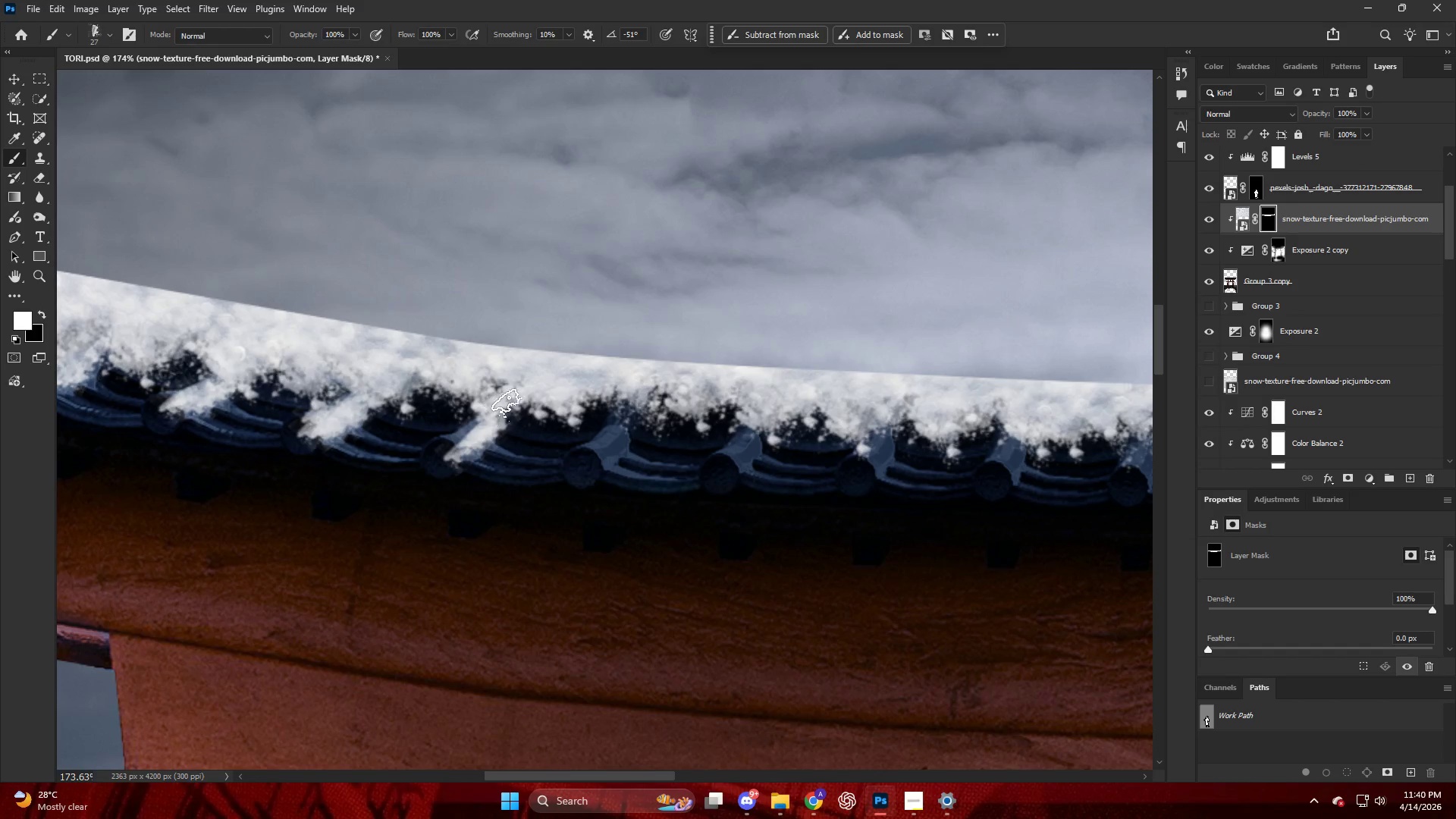 
left_click_drag(start_coordinate=[516, 399], to_coordinate=[520, 400])
 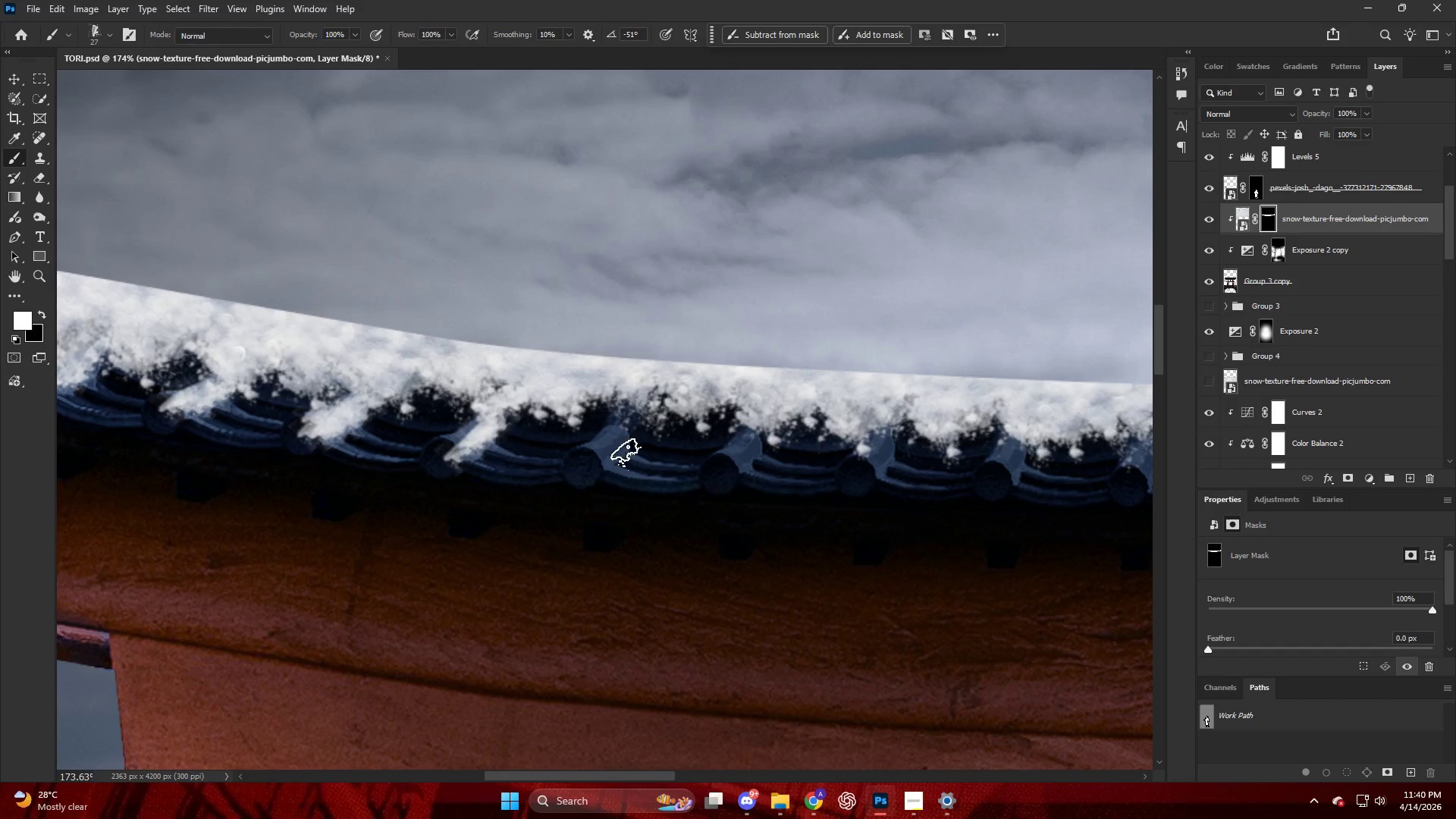 
left_click_drag(start_coordinate=[620, 457], to_coordinate=[619, 453])
 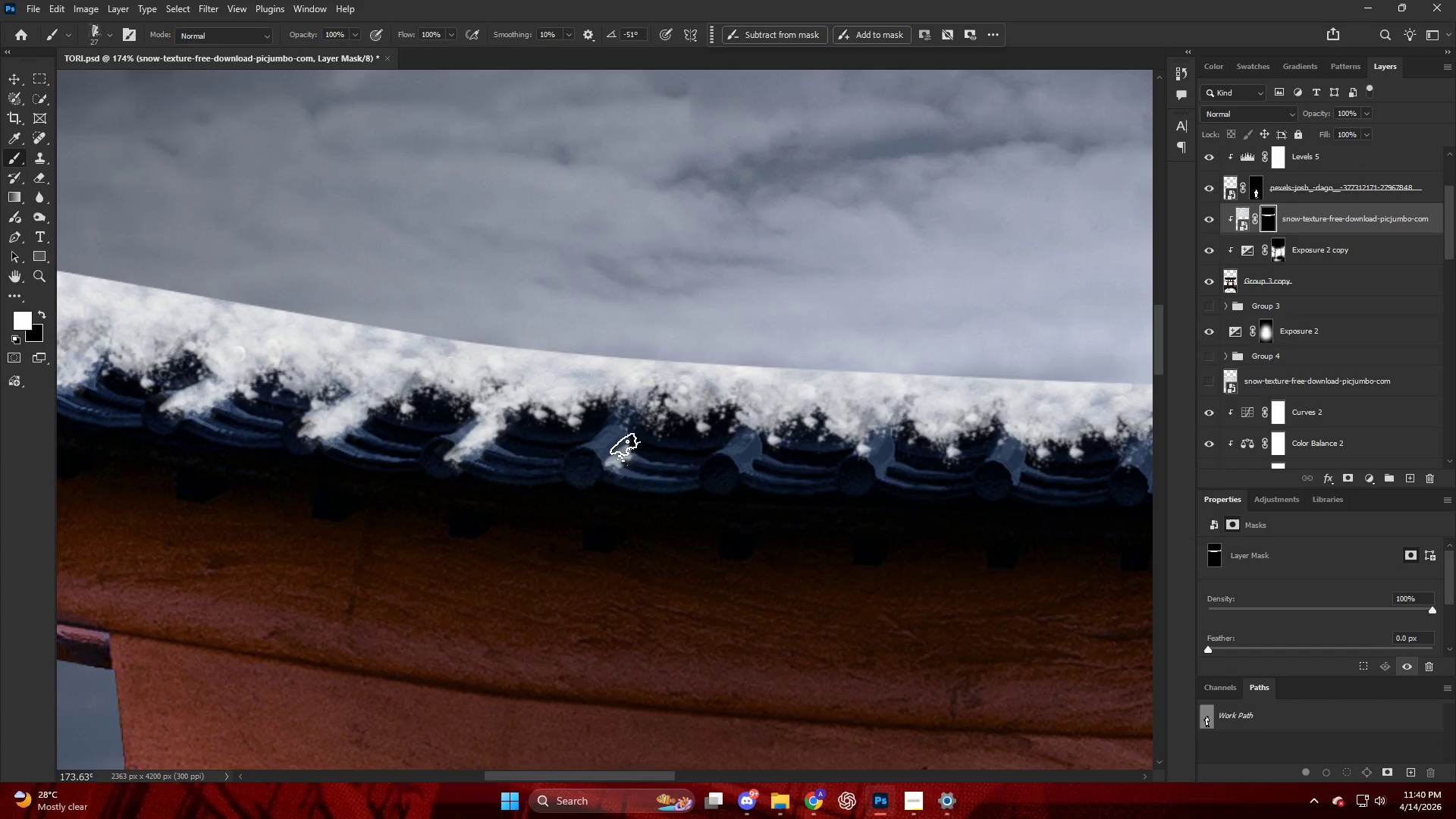 
left_click_drag(start_coordinate=[625, 444], to_coordinate=[613, 424])
 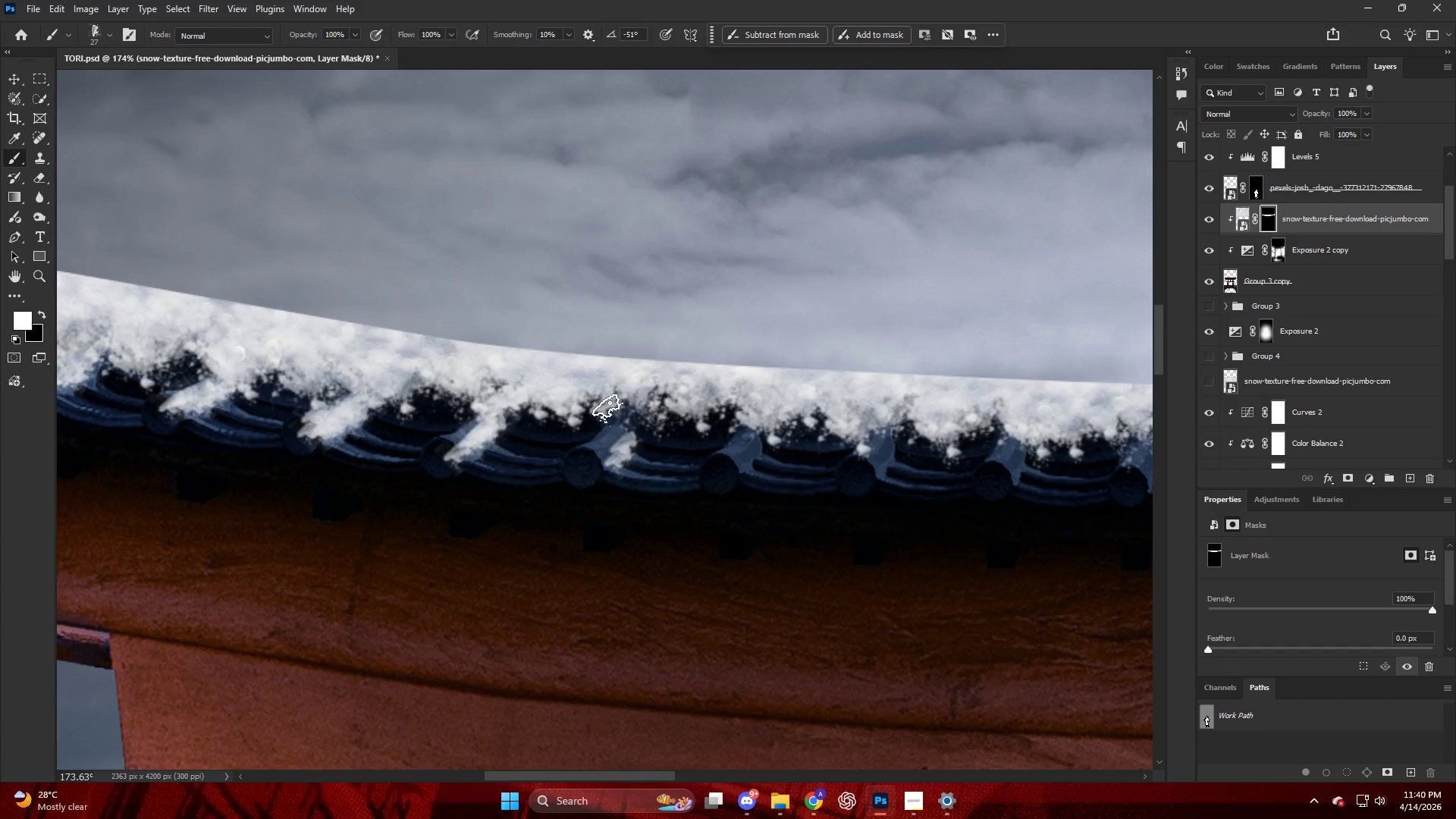 
left_click_drag(start_coordinate=[604, 405], to_coordinate=[609, 406])
 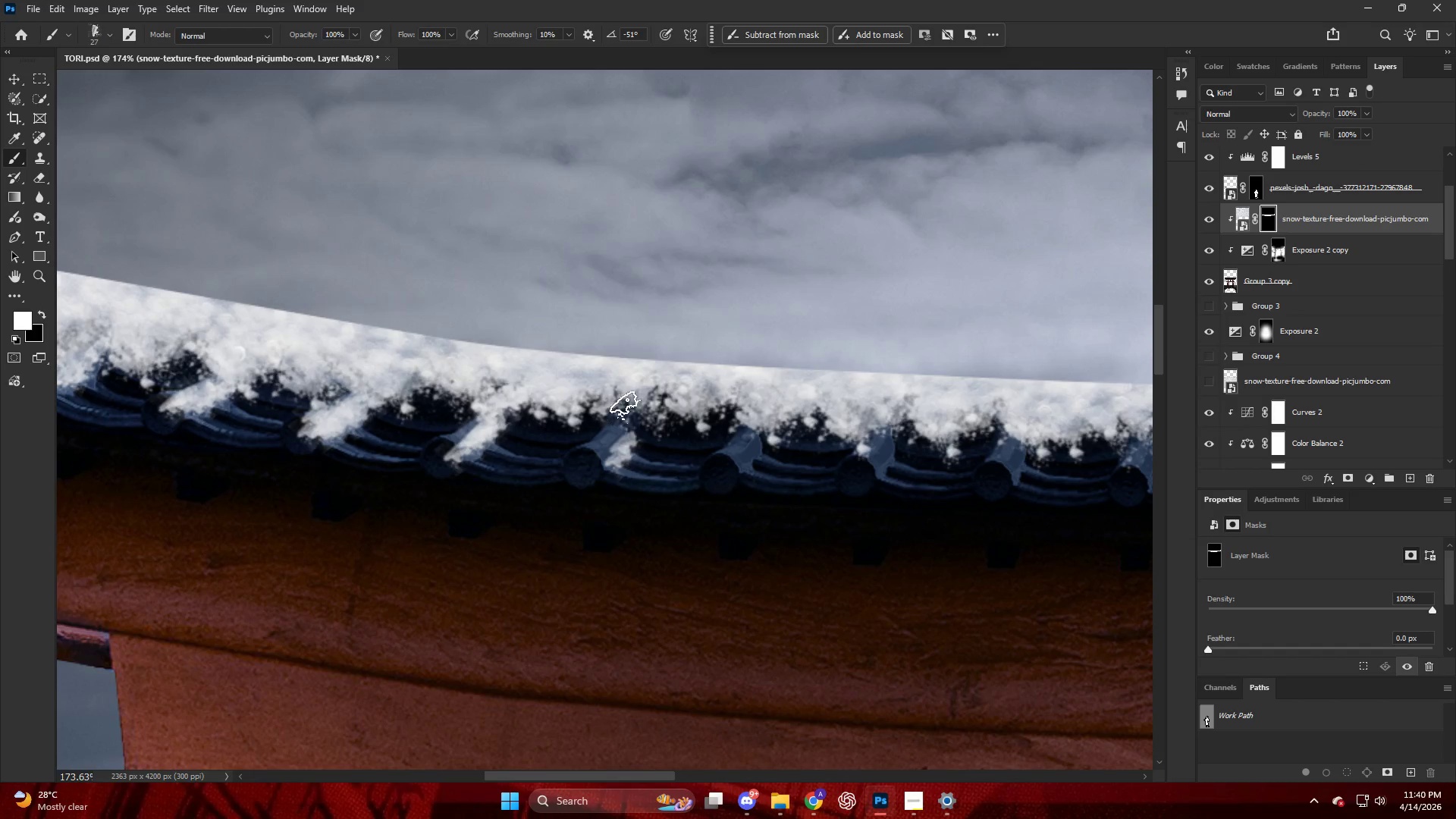 
left_click_drag(start_coordinate=[627, 403], to_coordinate=[631, 405])
 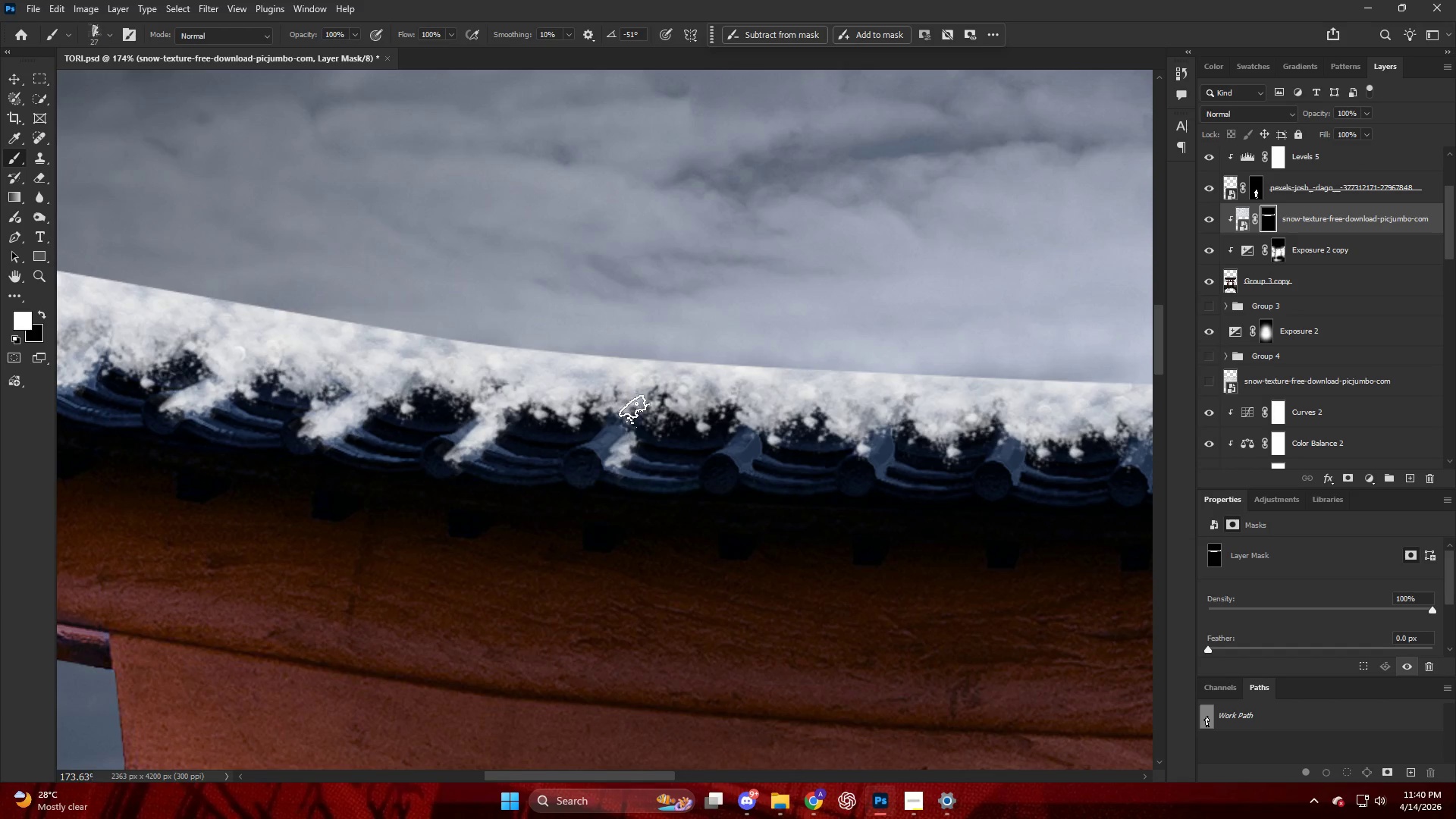 
left_click_drag(start_coordinate=[634, 405], to_coordinate=[629, 419])
 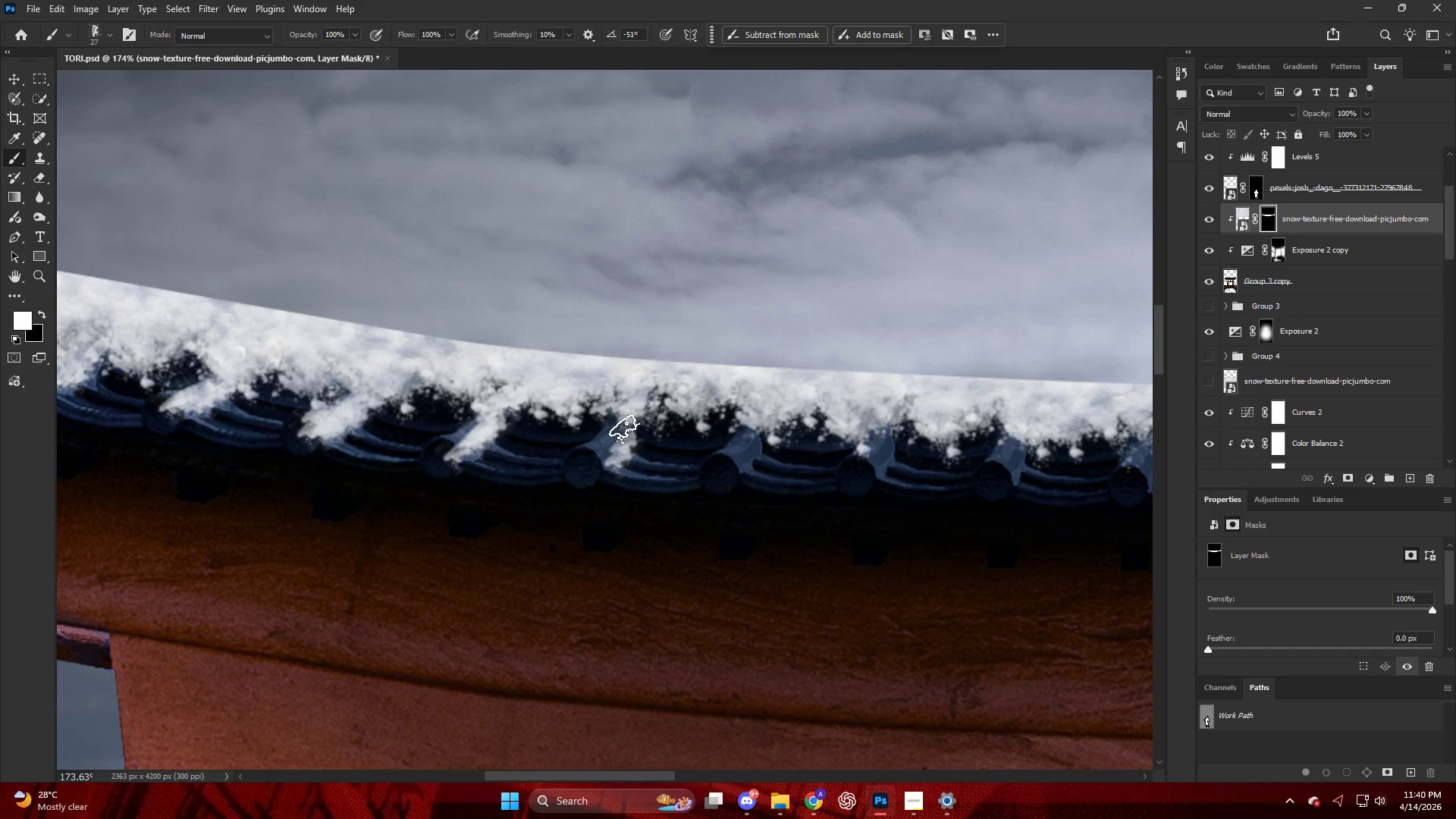 
left_click_drag(start_coordinate=[624, 427], to_coordinate=[617, 441])
 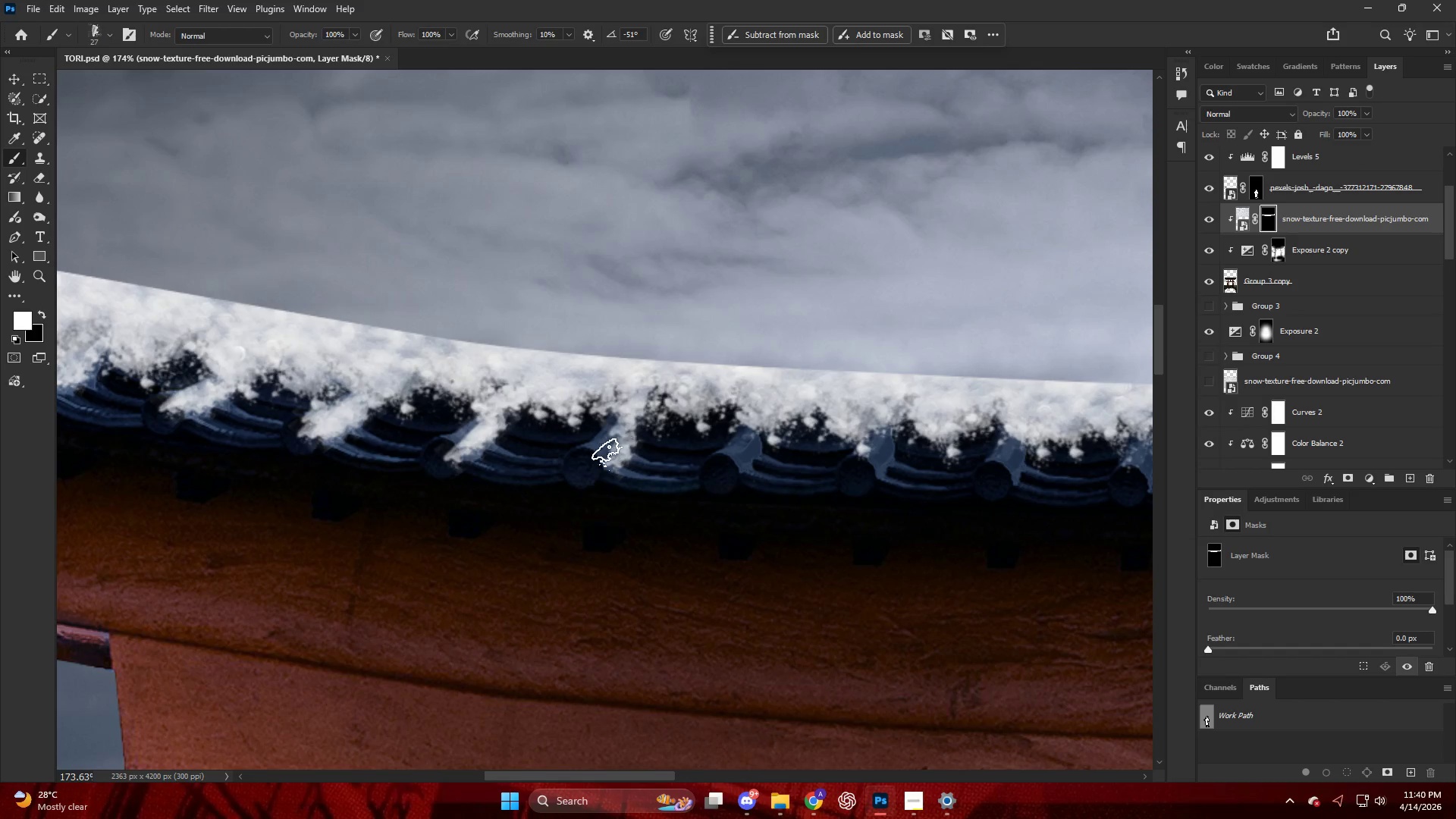 
left_click_drag(start_coordinate=[605, 453], to_coordinate=[598, 458])
 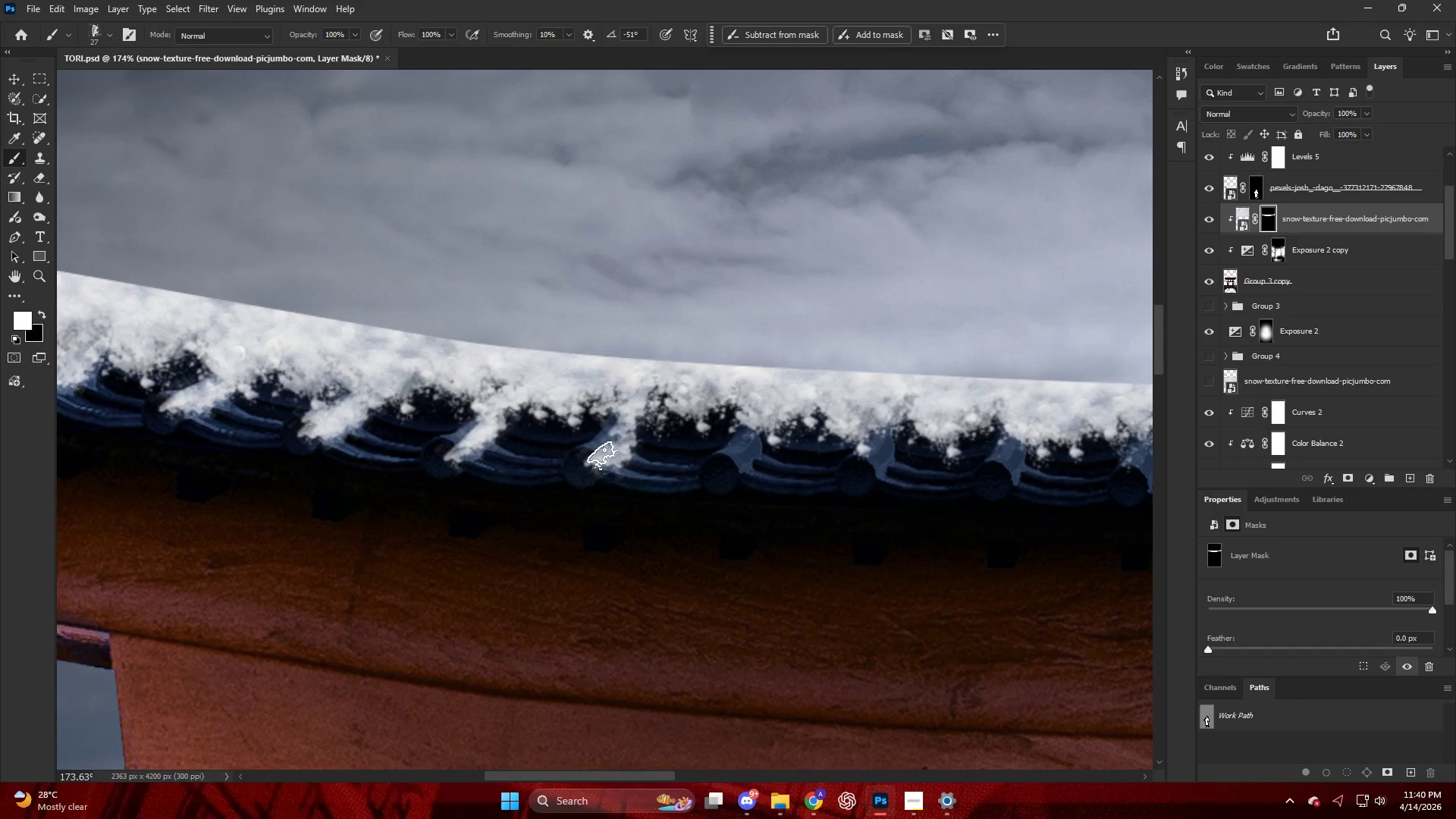 
left_click_drag(start_coordinate=[599, 457], to_coordinate=[618, 432])
 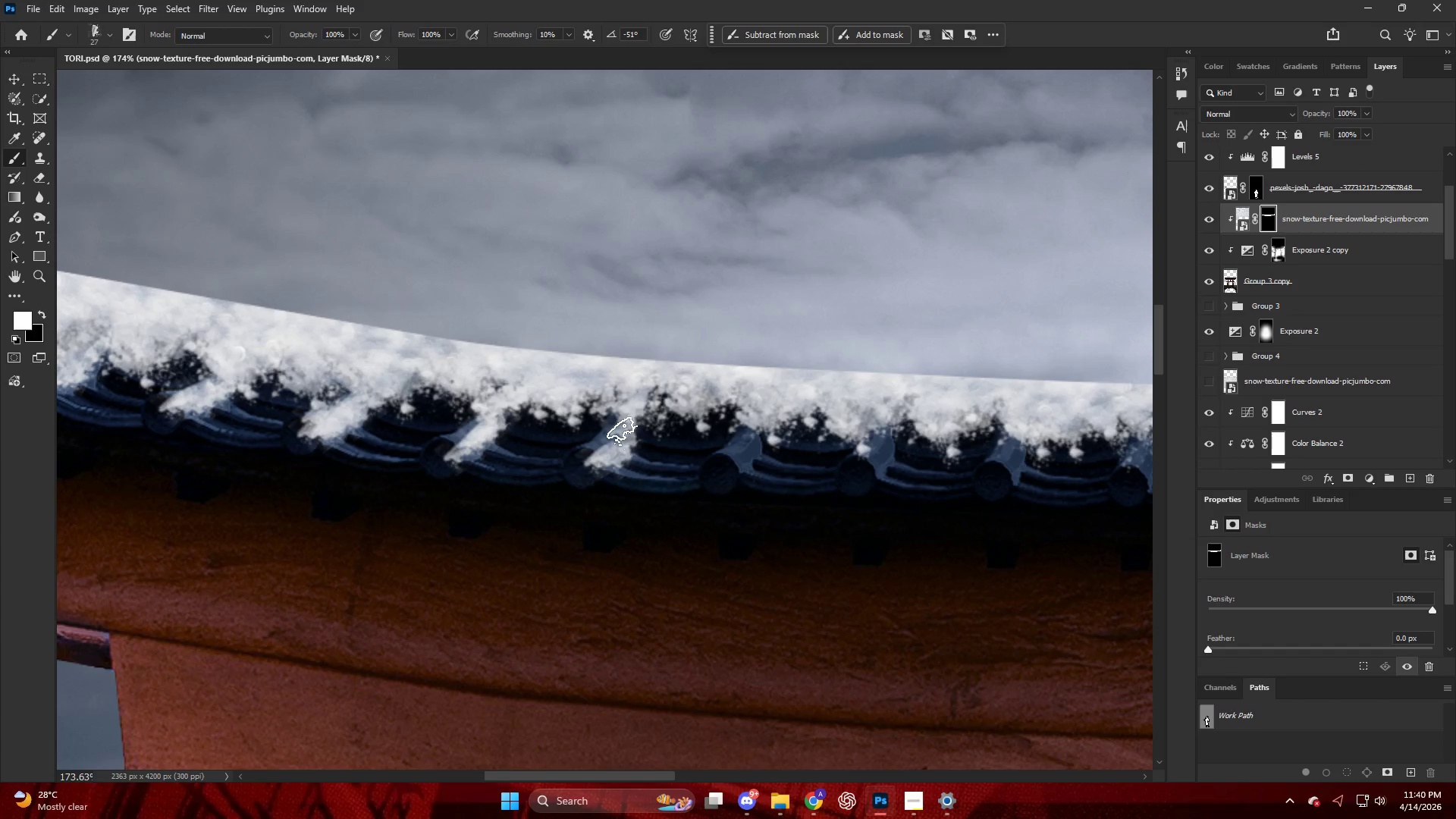 
left_click_drag(start_coordinate=[622, 429], to_coordinate=[632, 419])
 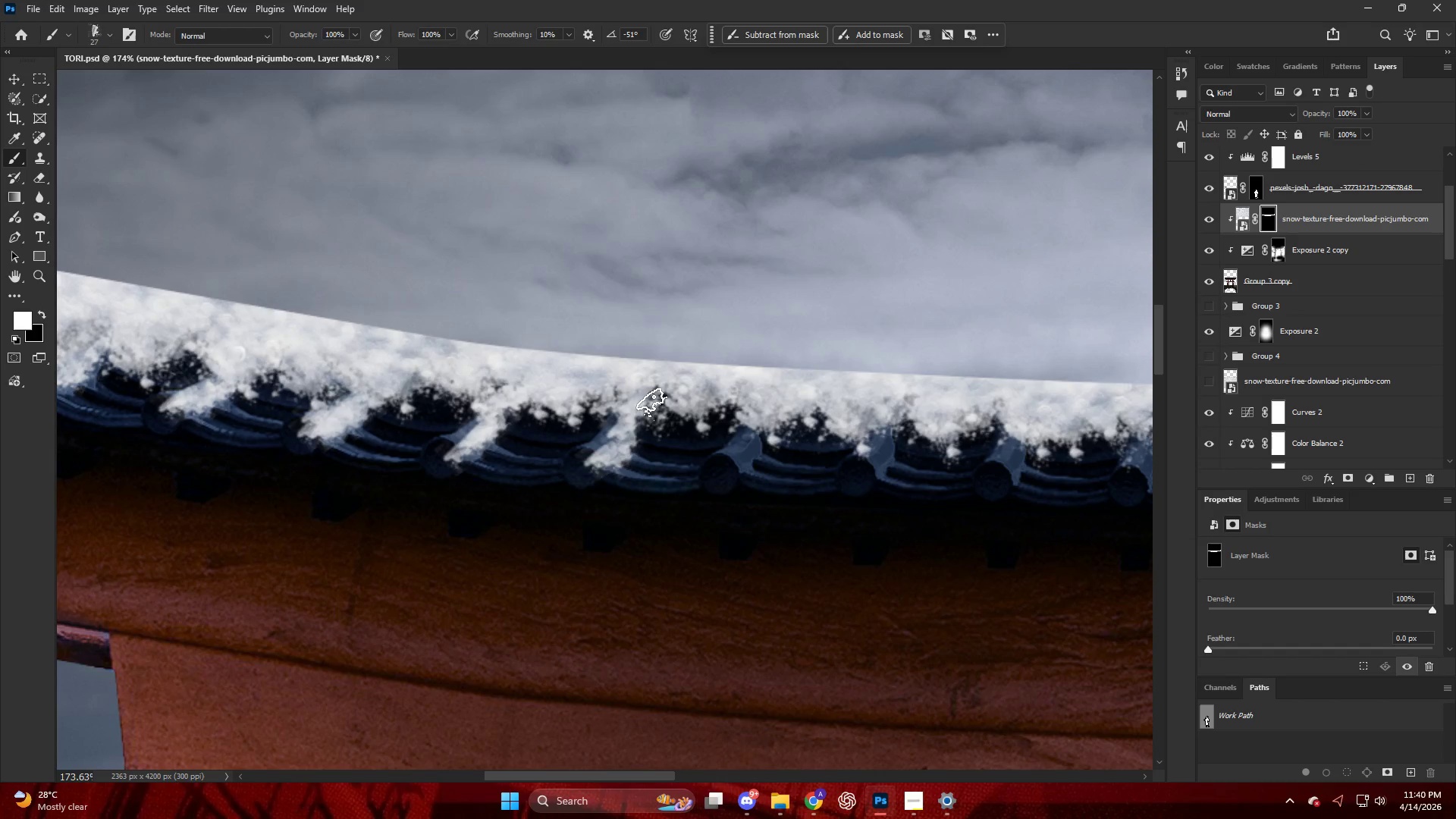 
left_click_drag(start_coordinate=[653, 399], to_coordinate=[657, 400])
 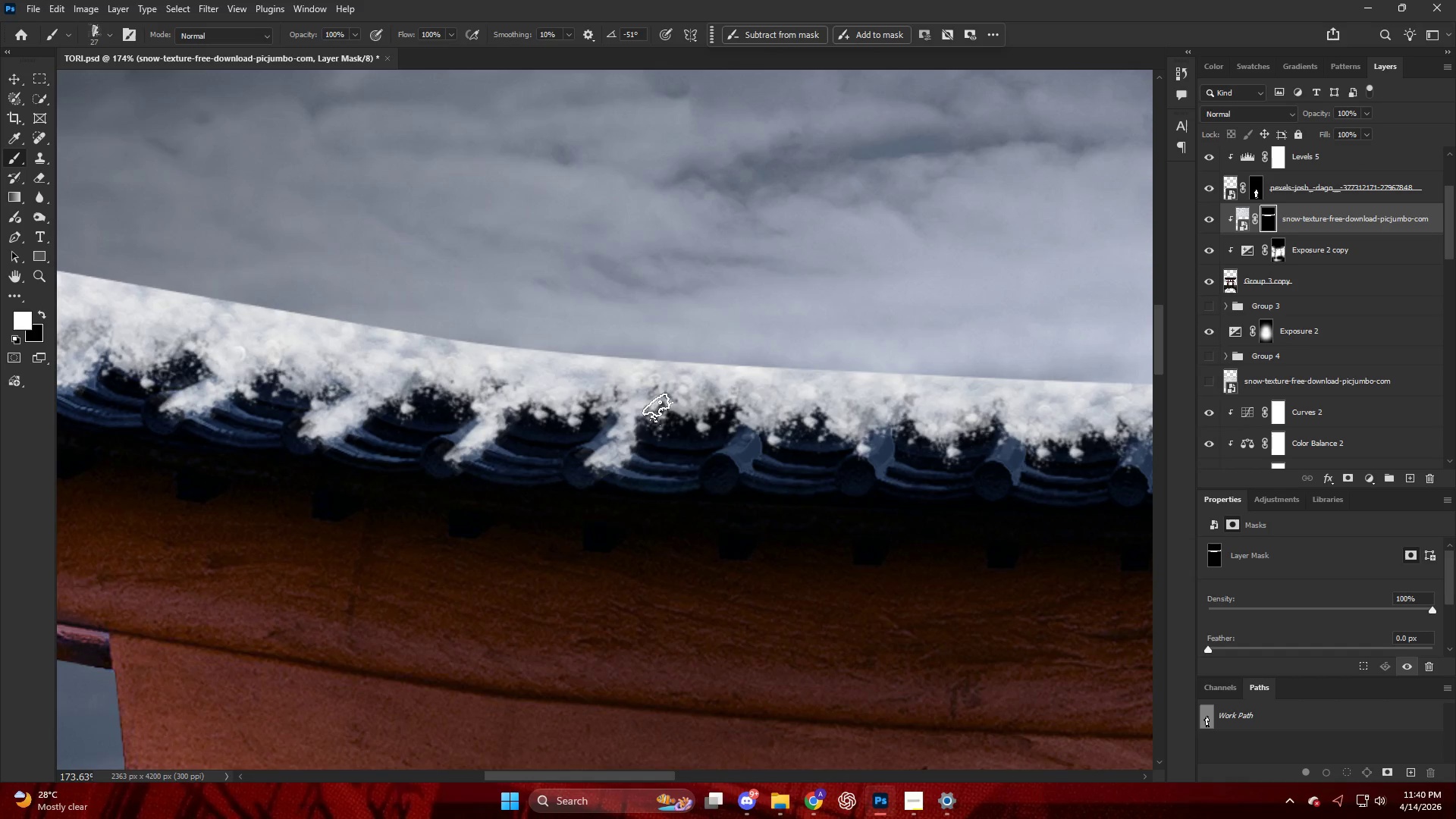 
left_click_drag(start_coordinate=[658, 419], to_coordinate=[638, 429])
 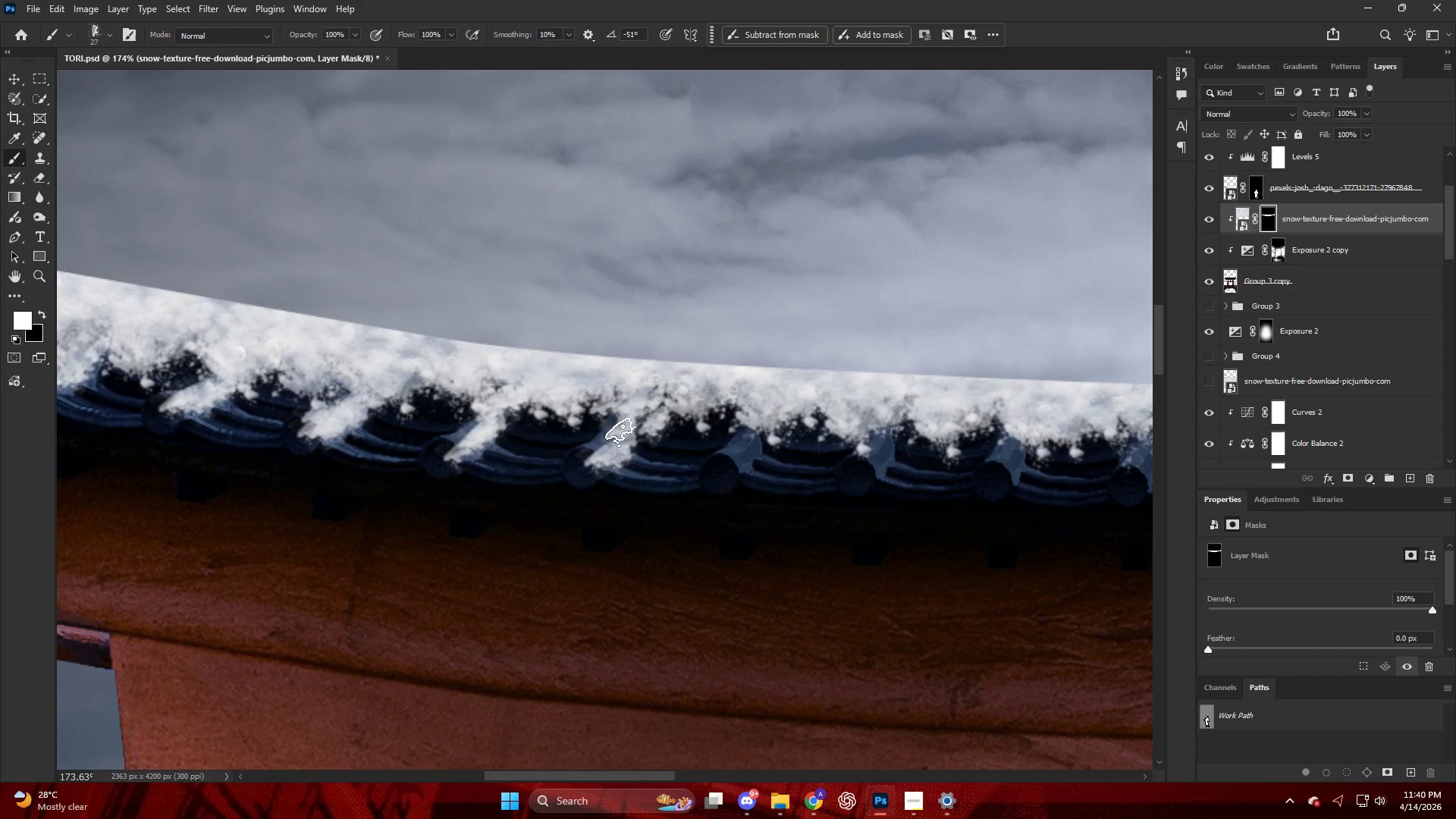 
left_click_drag(start_coordinate=[616, 434], to_coordinate=[610, 440])
 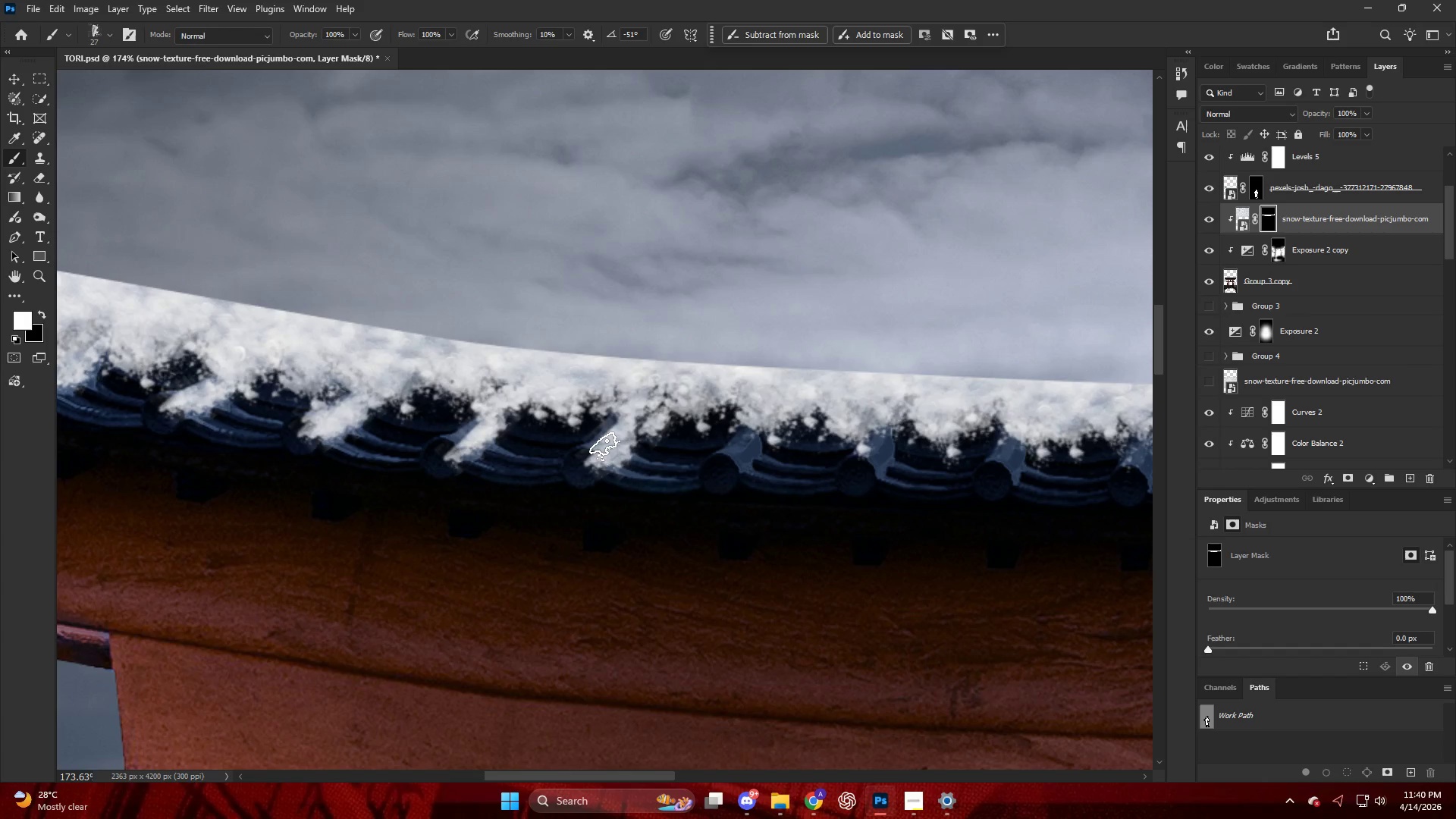 
left_click_drag(start_coordinate=[607, 442], to_coordinate=[601, 444])
 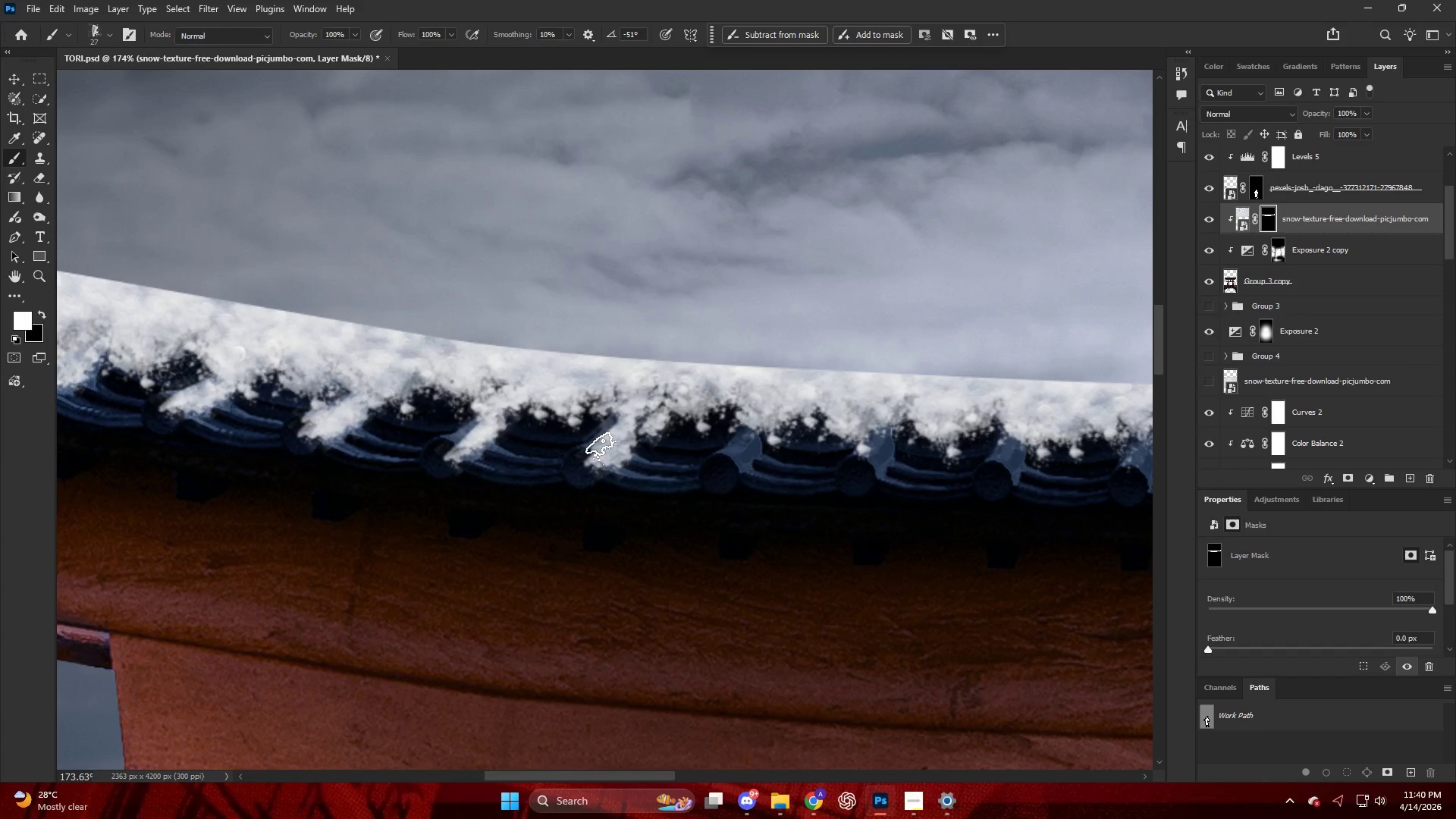 
left_click_drag(start_coordinate=[600, 445], to_coordinate=[596, 446])
 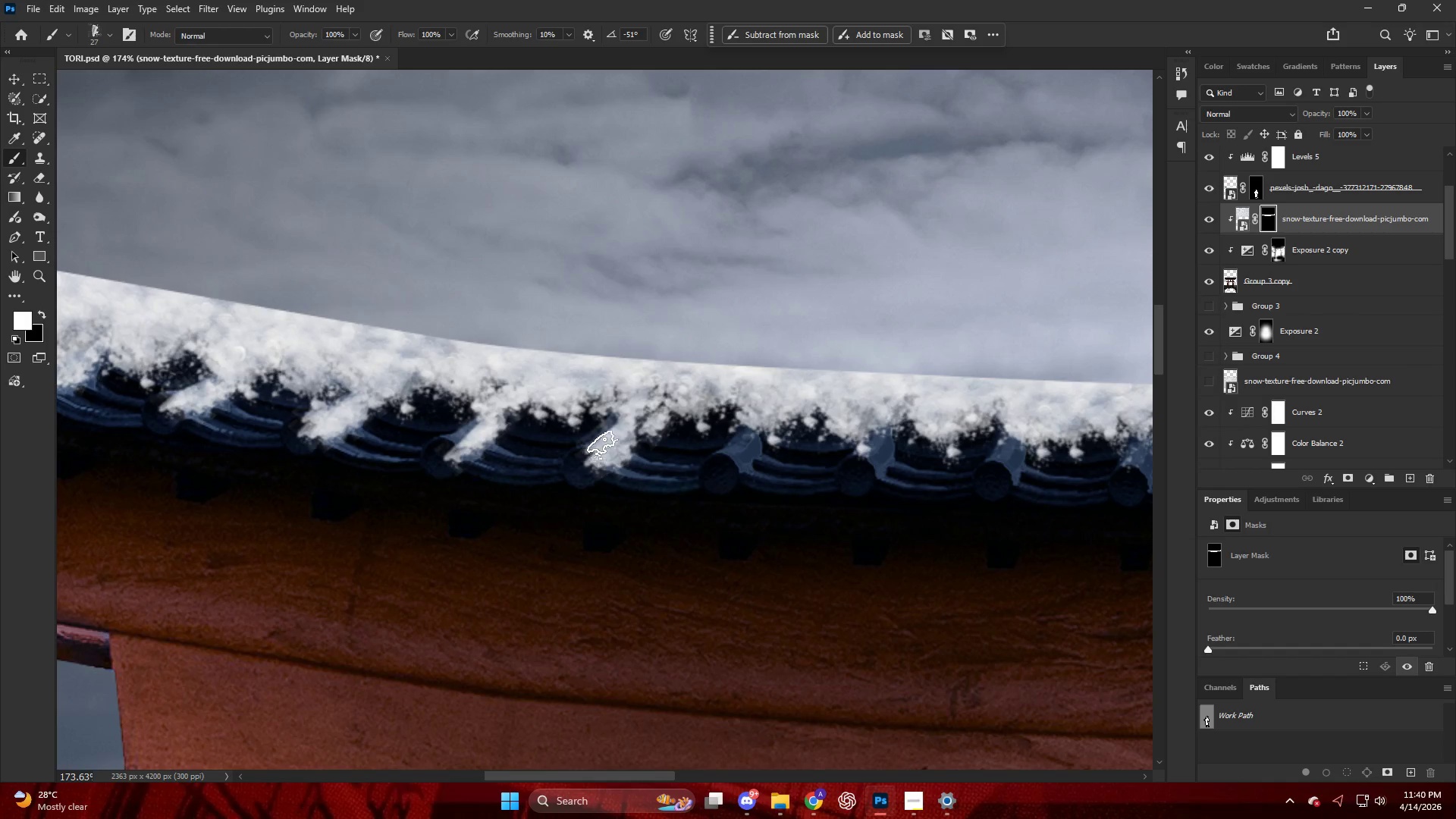 
hold_key(key=AltLeft, duration=0.97)
scroll: coordinate [568, 425], scroll_direction: down, amount: 29.0
 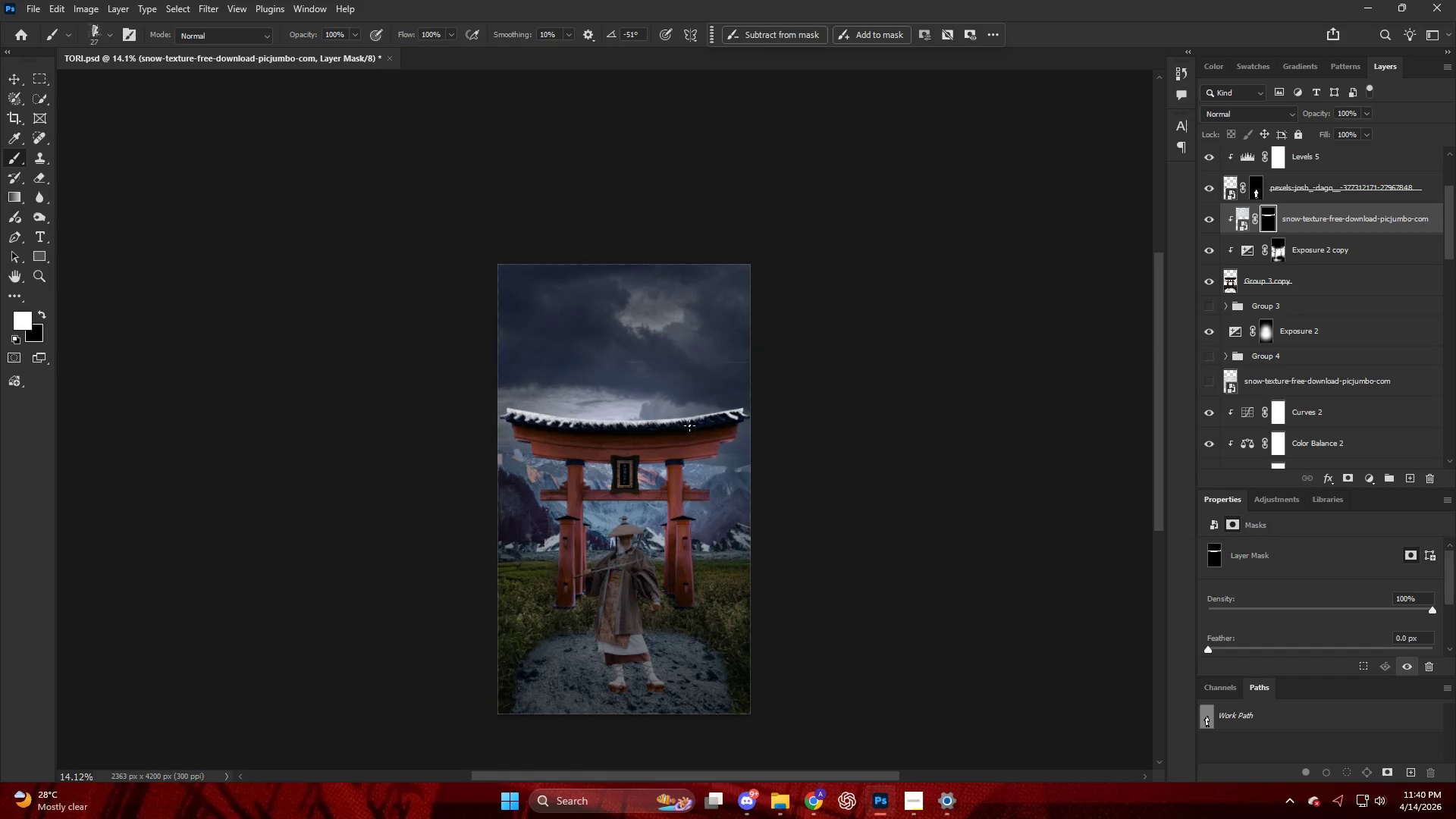 
hold_key(key=AltLeft, duration=1.06)
hold_key(key=AltLeft, duration=0.83)
scroll: coordinate [270, 451], scroll_direction: up, amount: 32.0
 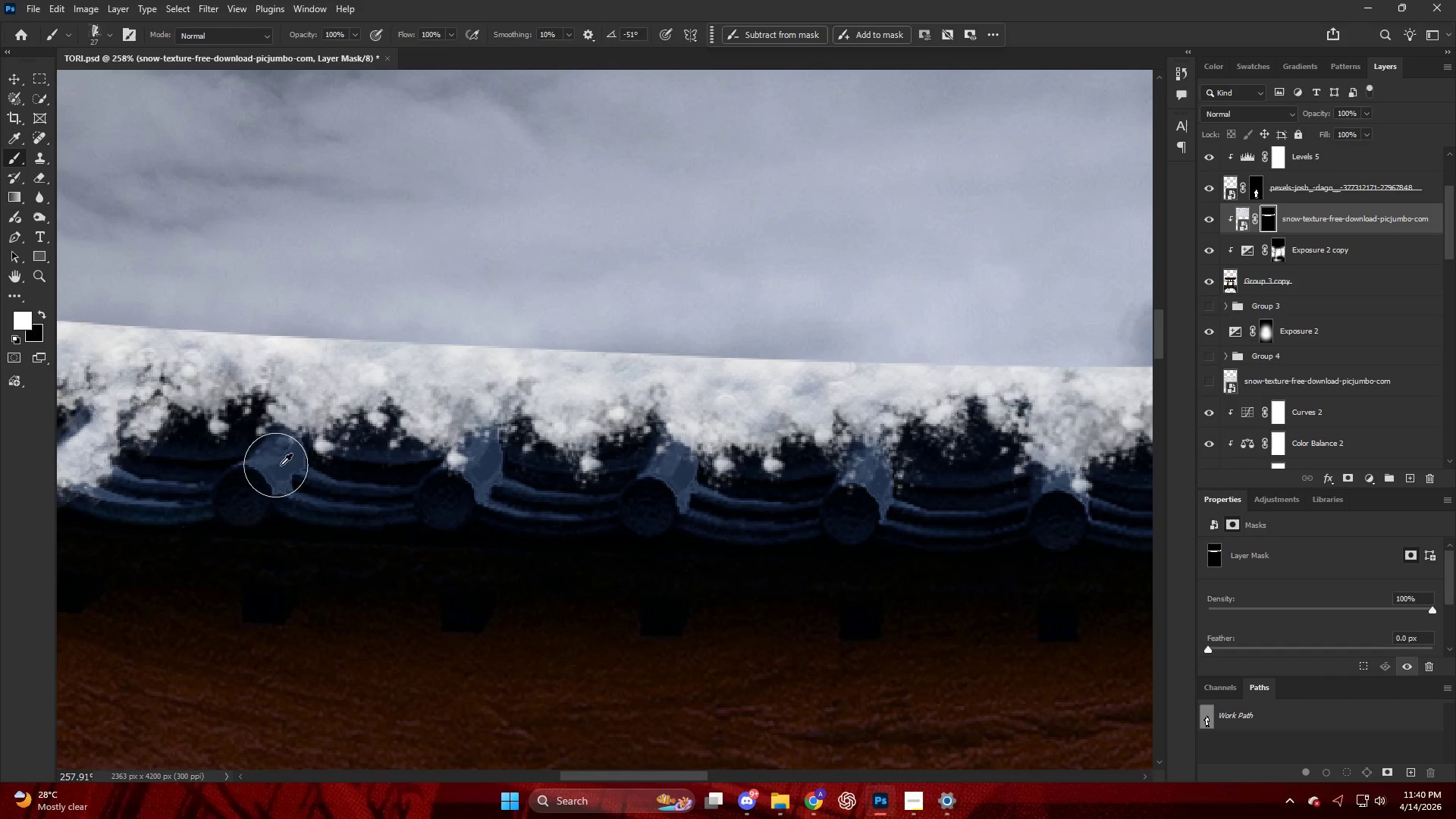 
left_click_drag(start_coordinate=[256, 464], to_coordinate=[261, 463])
 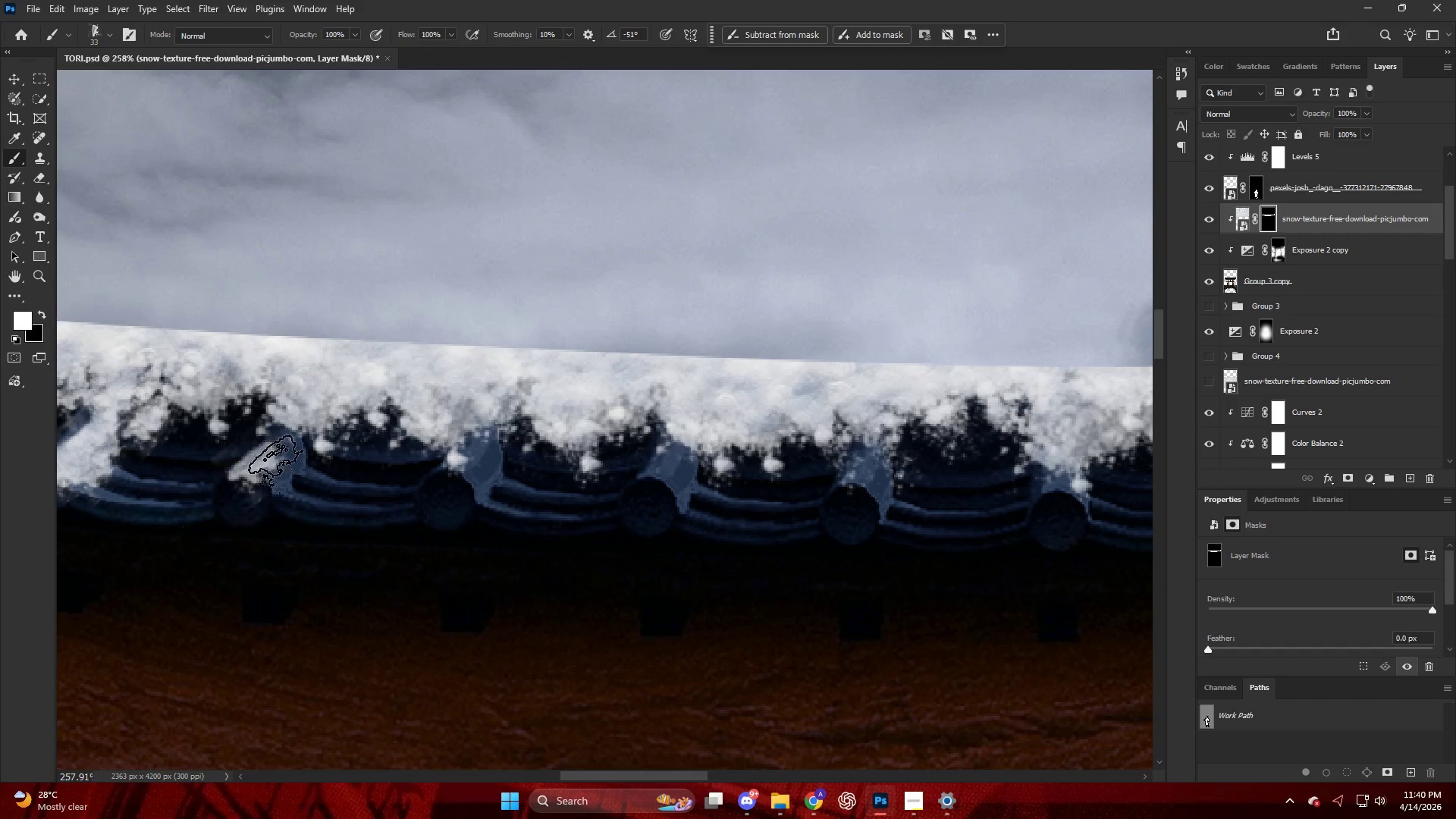 
left_click_drag(start_coordinate=[275, 457], to_coordinate=[282, 449])
 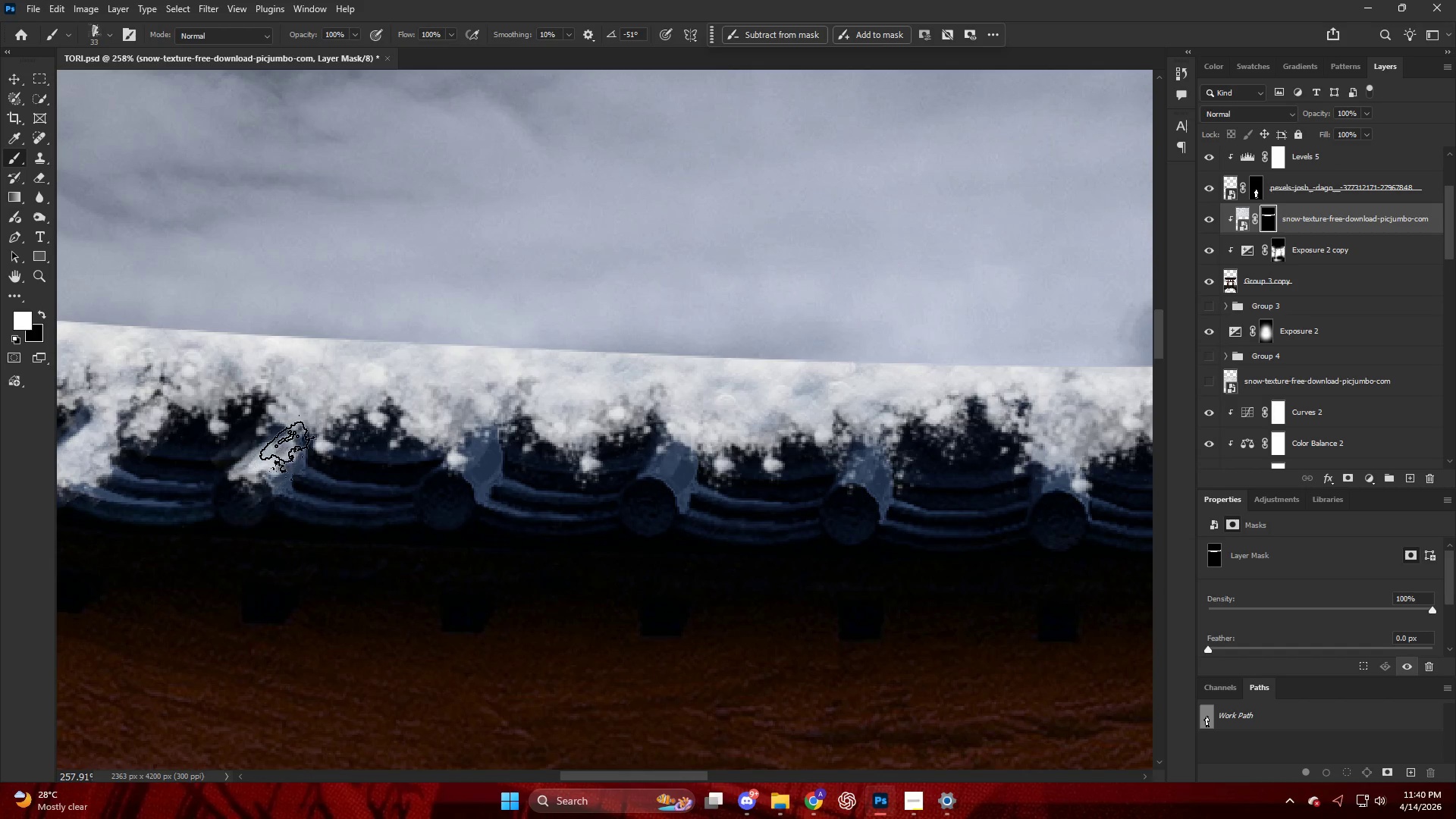 
left_click_drag(start_coordinate=[287, 444], to_coordinate=[300, 440])
 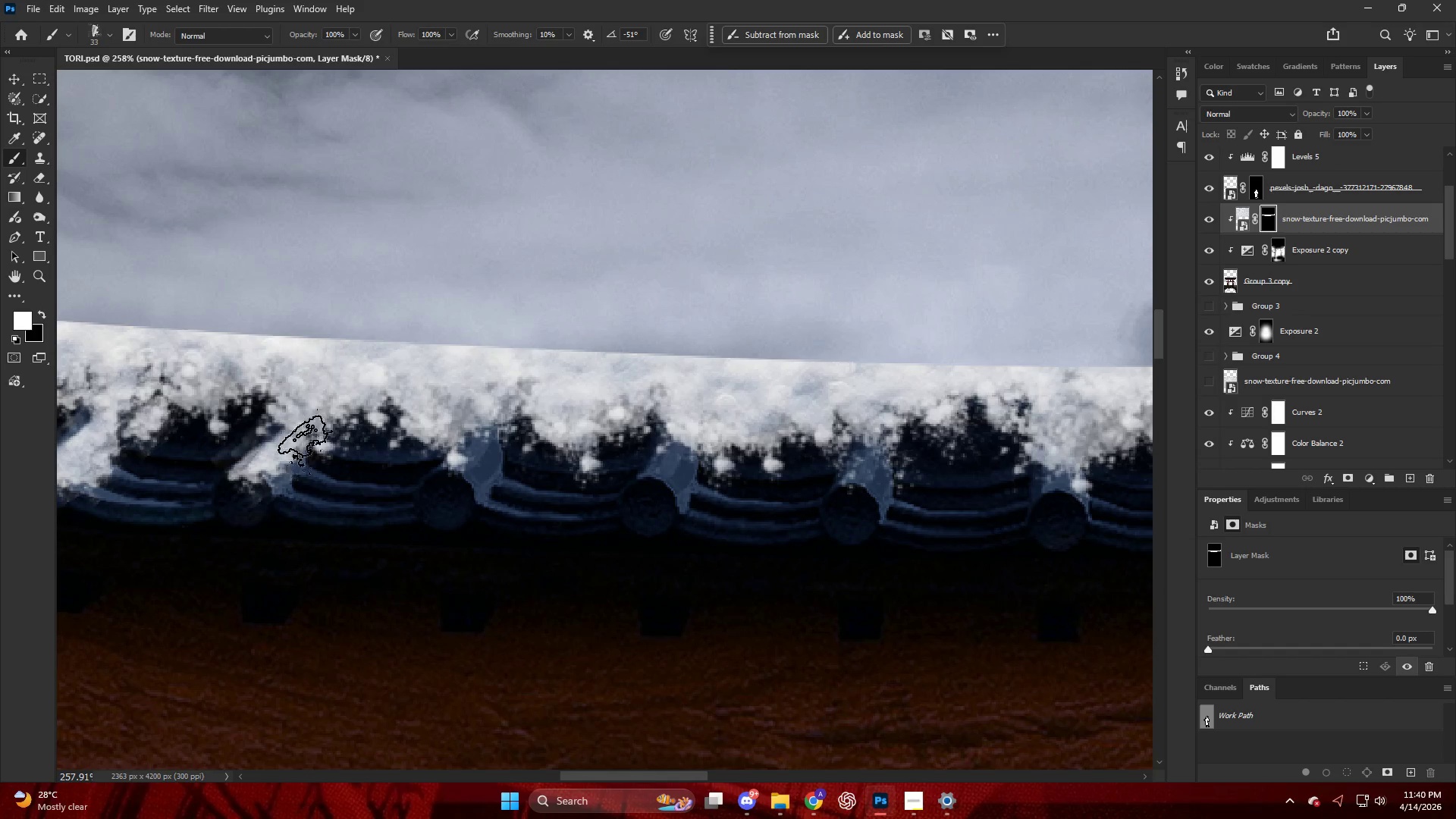 
left_click_drag(start_coordinate=[308, 439], to_coordinate=[310, 462])
 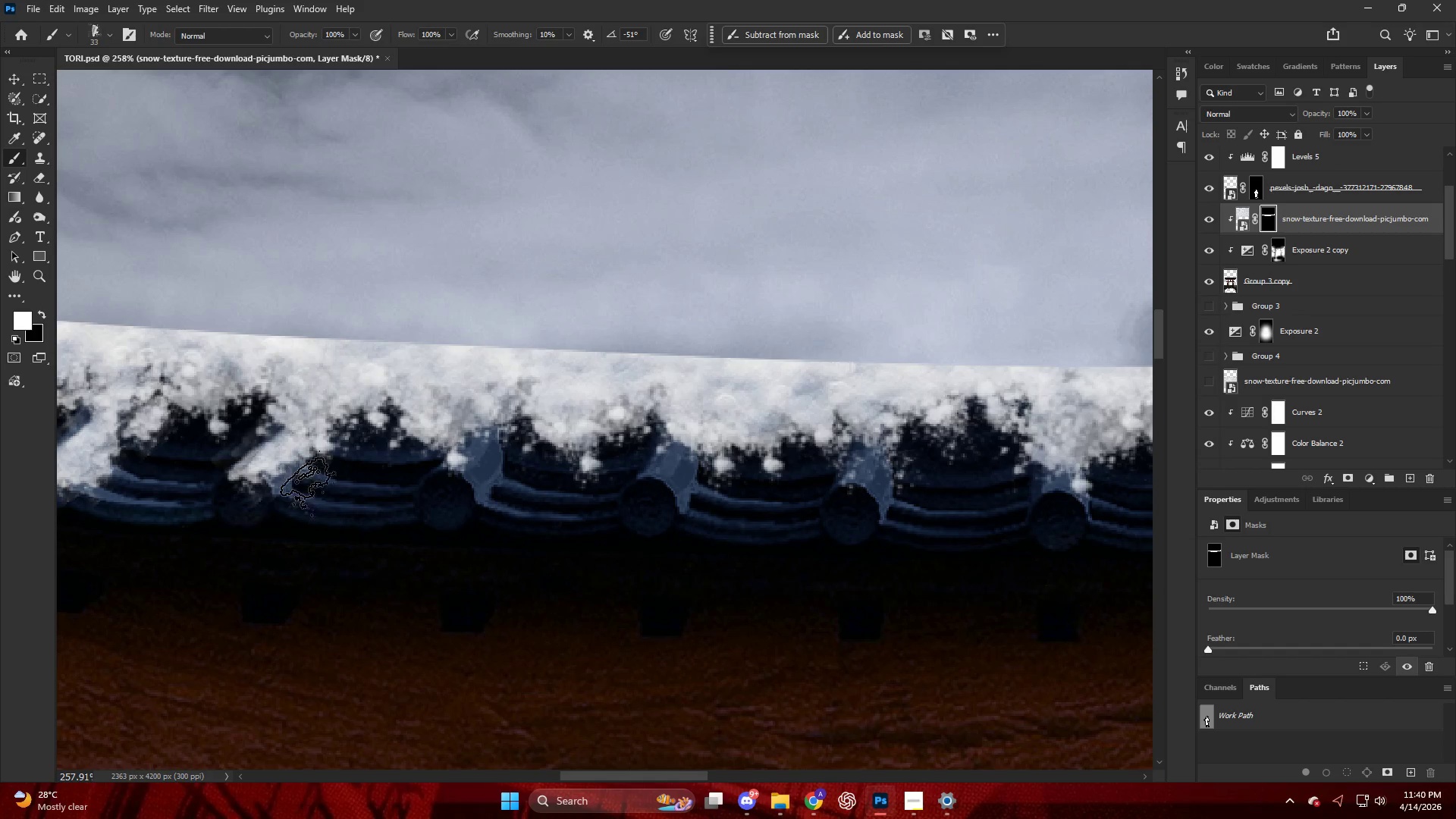 
left_click_drag(start_coordinate=[307, 477], to_coordinate=[305, 482])
 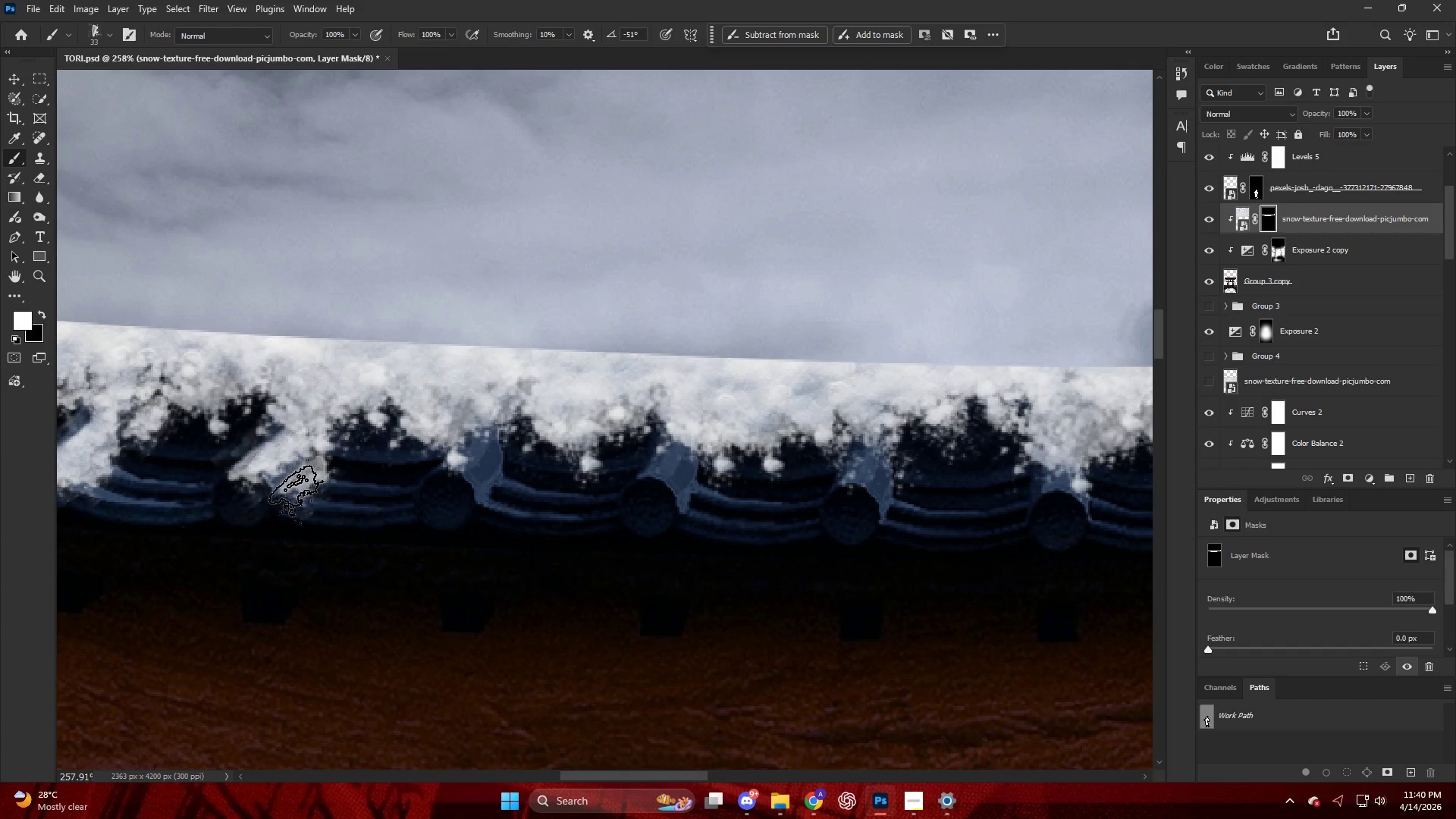 
left_click_drag(start_coordinate=[297, 487], to_coordinate=[289, 489])
 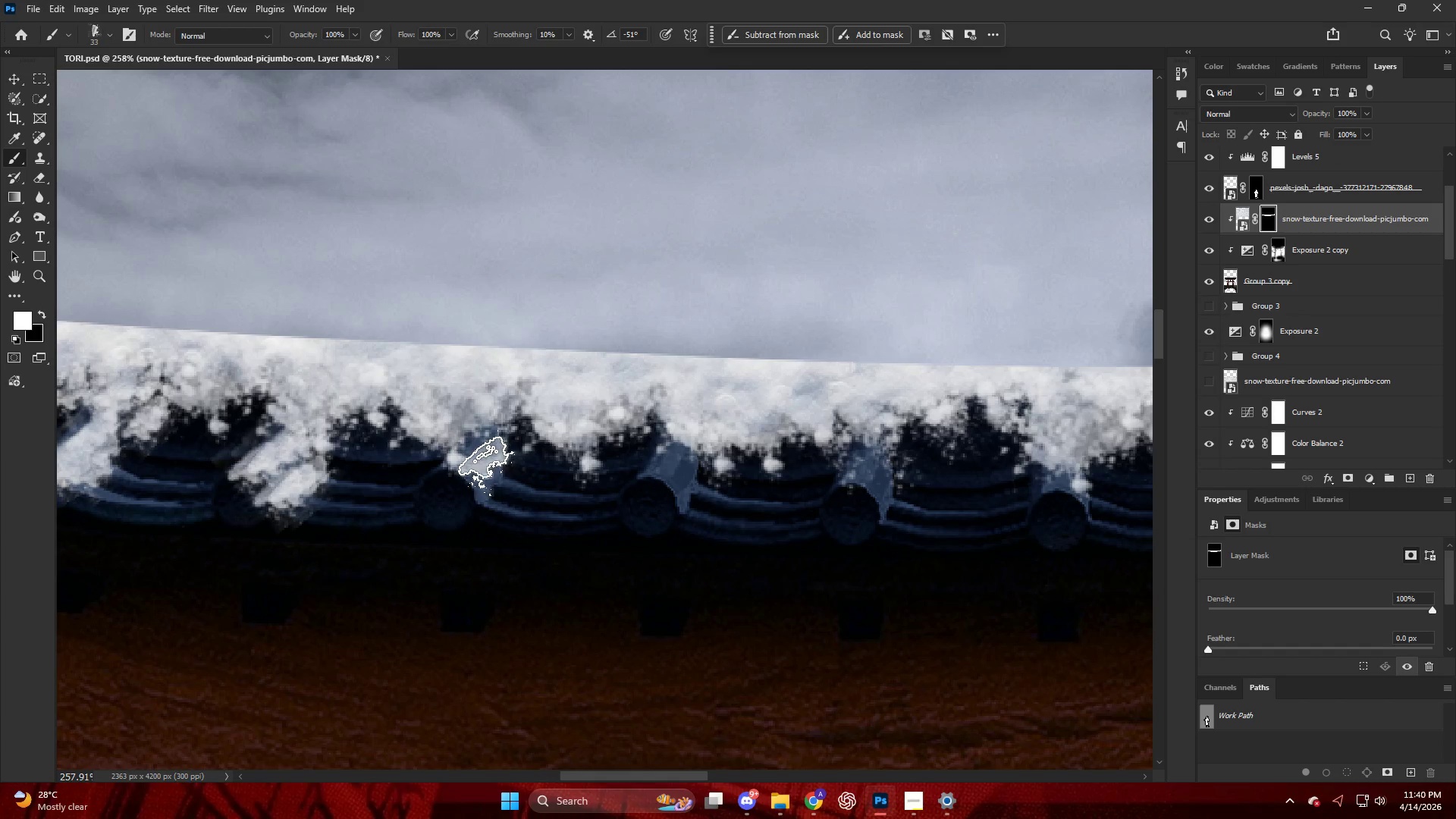 
left_click_drag(start_coordinate=[482, 450], to_coordinate=[476, 444])
 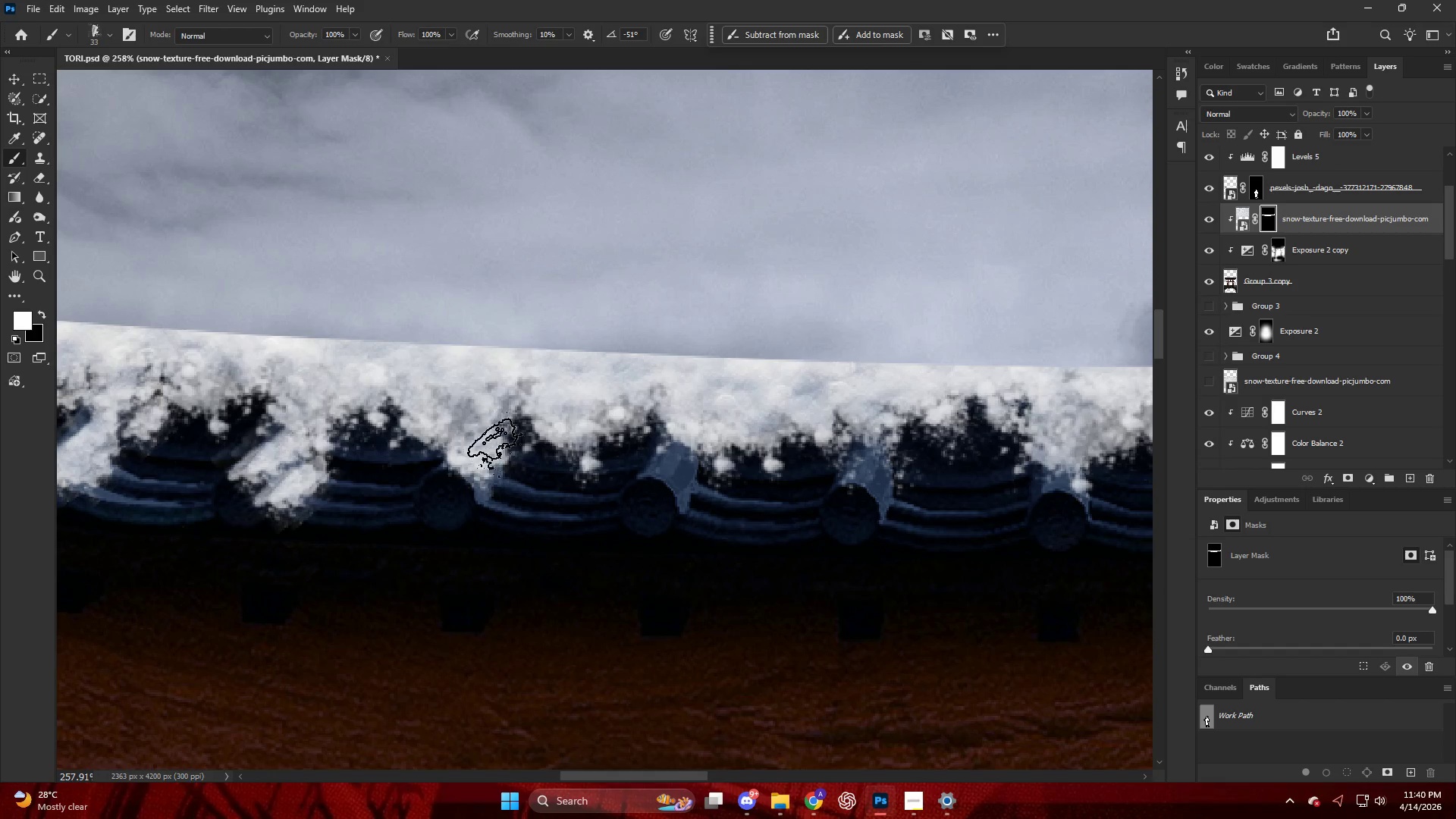 
left_click_drag(start_coordinate=[494, 436], to_coordinate=[486, 466])
 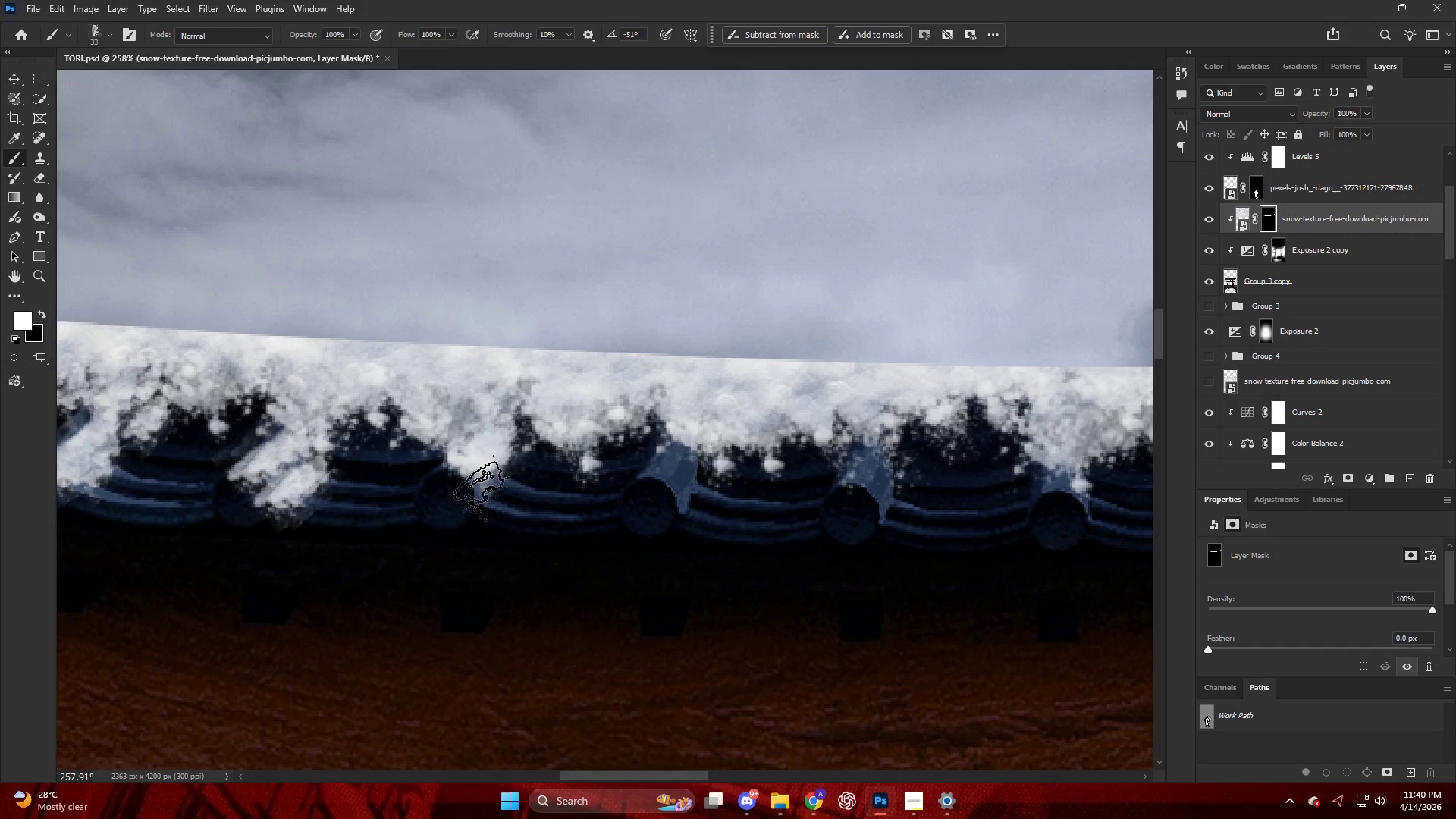 
left_click_drag(start_coordinate=[481, 483], to_coordinate=[479, 493])
 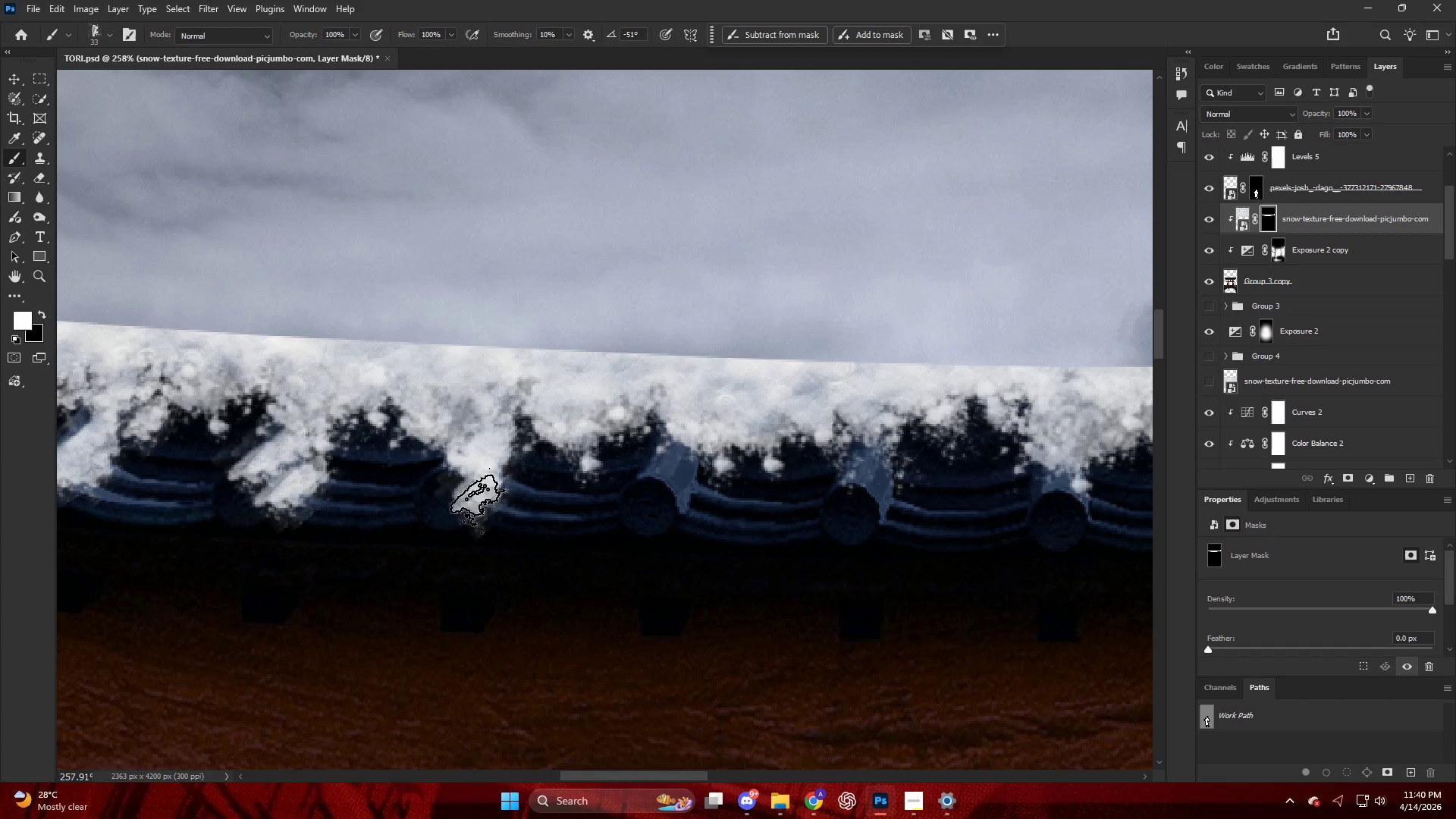 
hold_key(key=AltLeft, duration=0.75)
 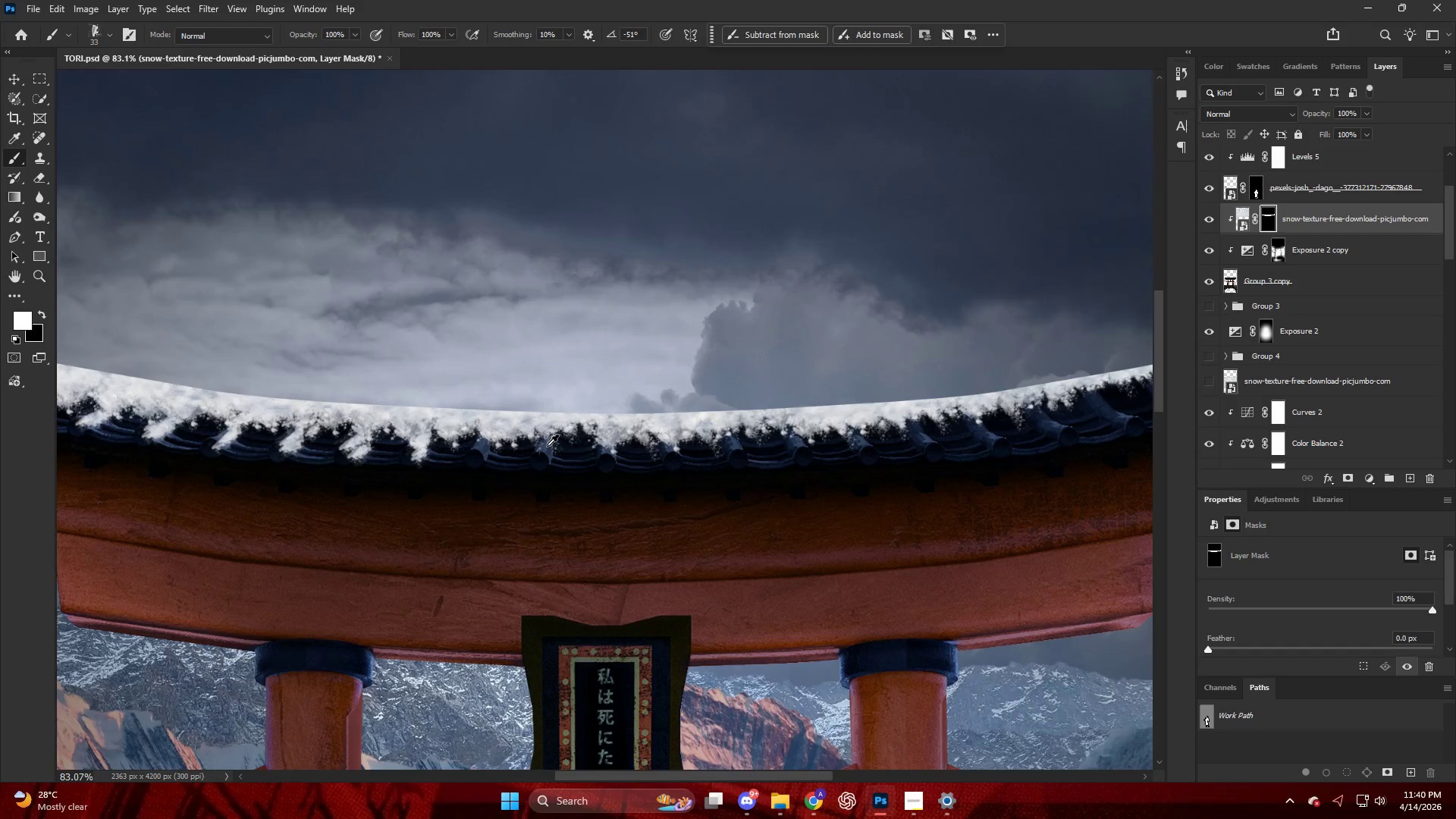 
hold_key(key=AltLeft, duration=1.0)
 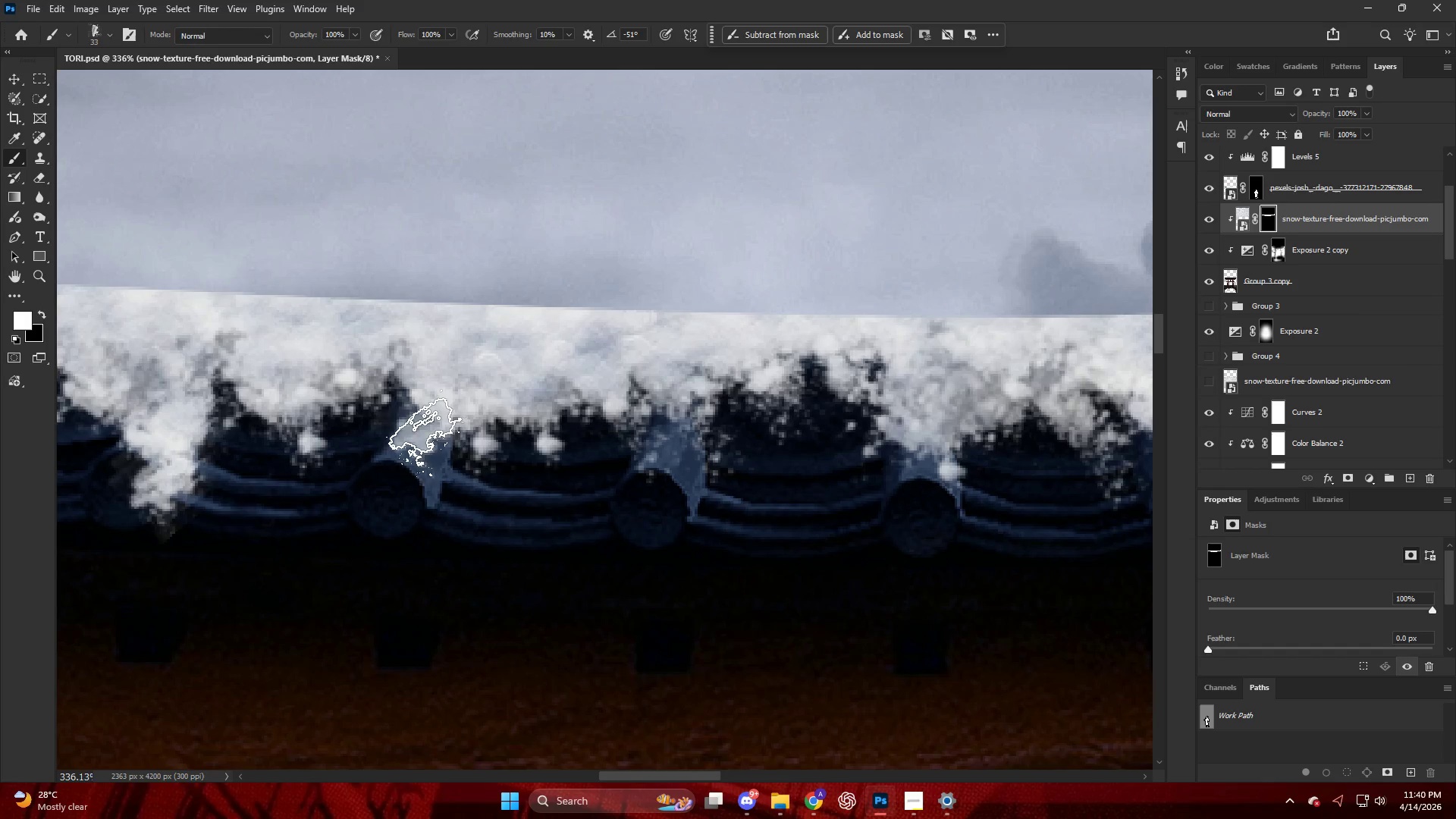 
left_click_drag(start_coordinate=[425, 430], to_coordinate=[424, 453])
 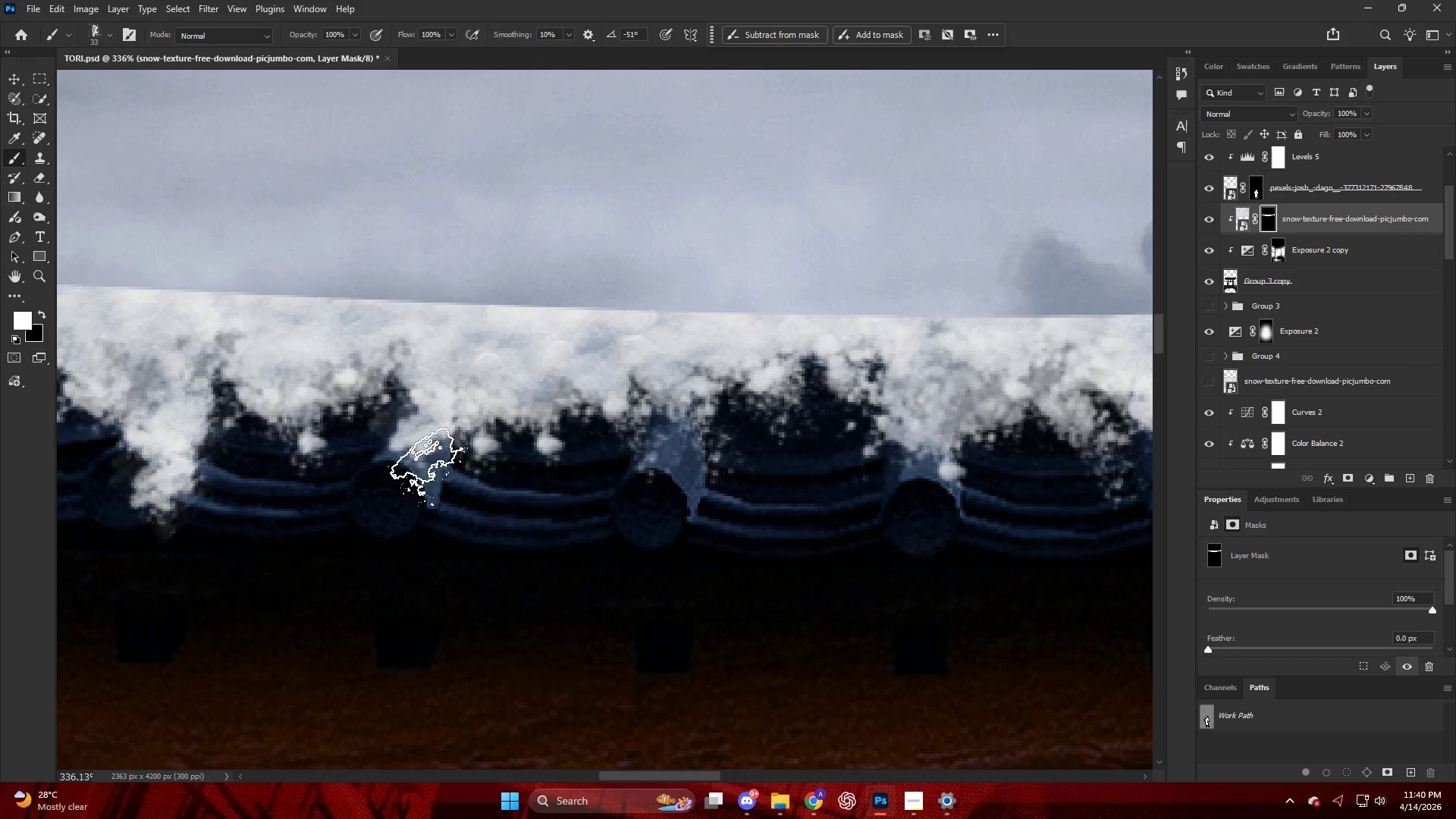 
scroll: coordinate [442, 448], scroll_direction: up, amount: 2.0
 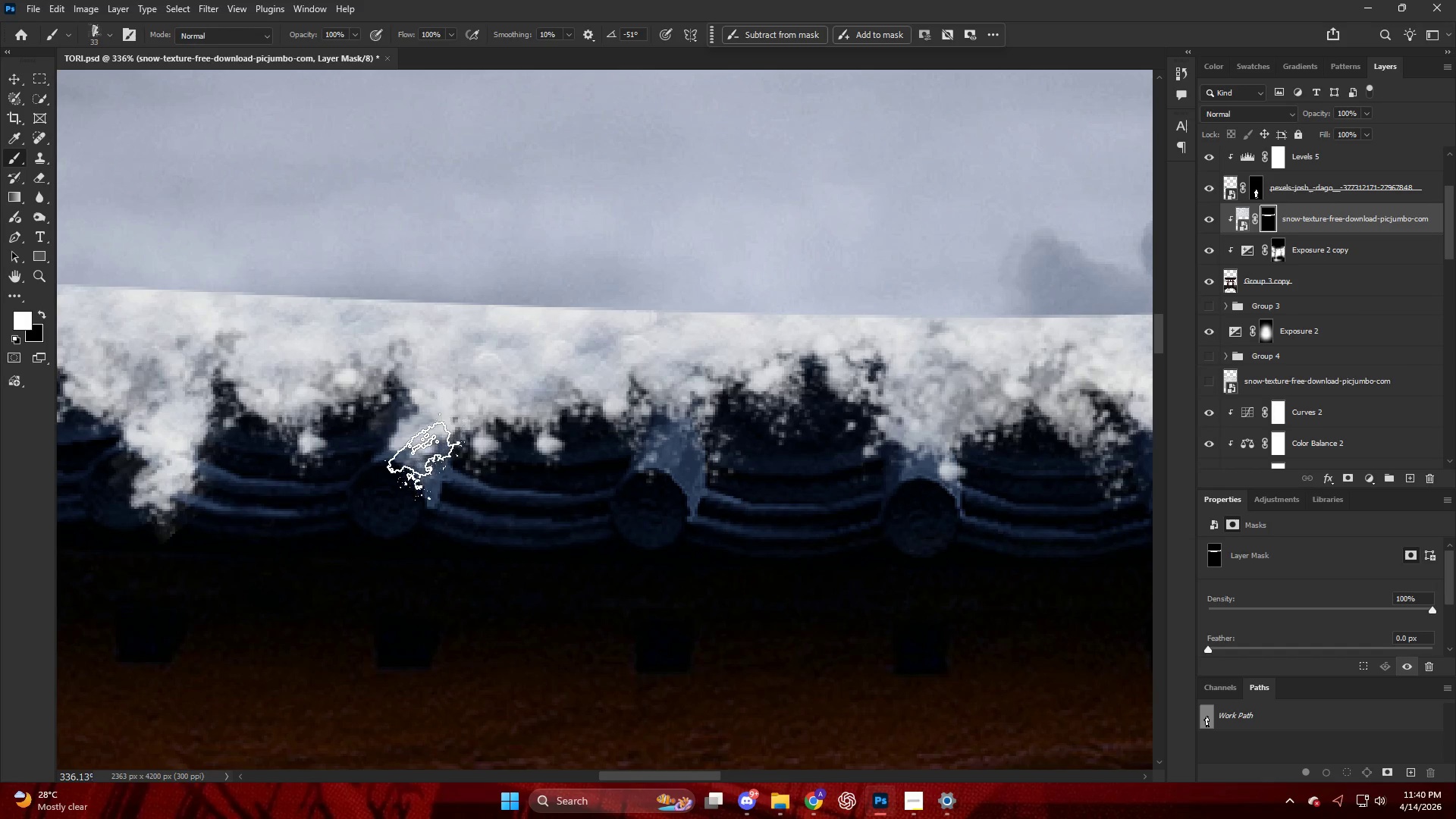 
left_click_drag(start_coordinate=[429, 463], to_coordinate=[434, 471])
 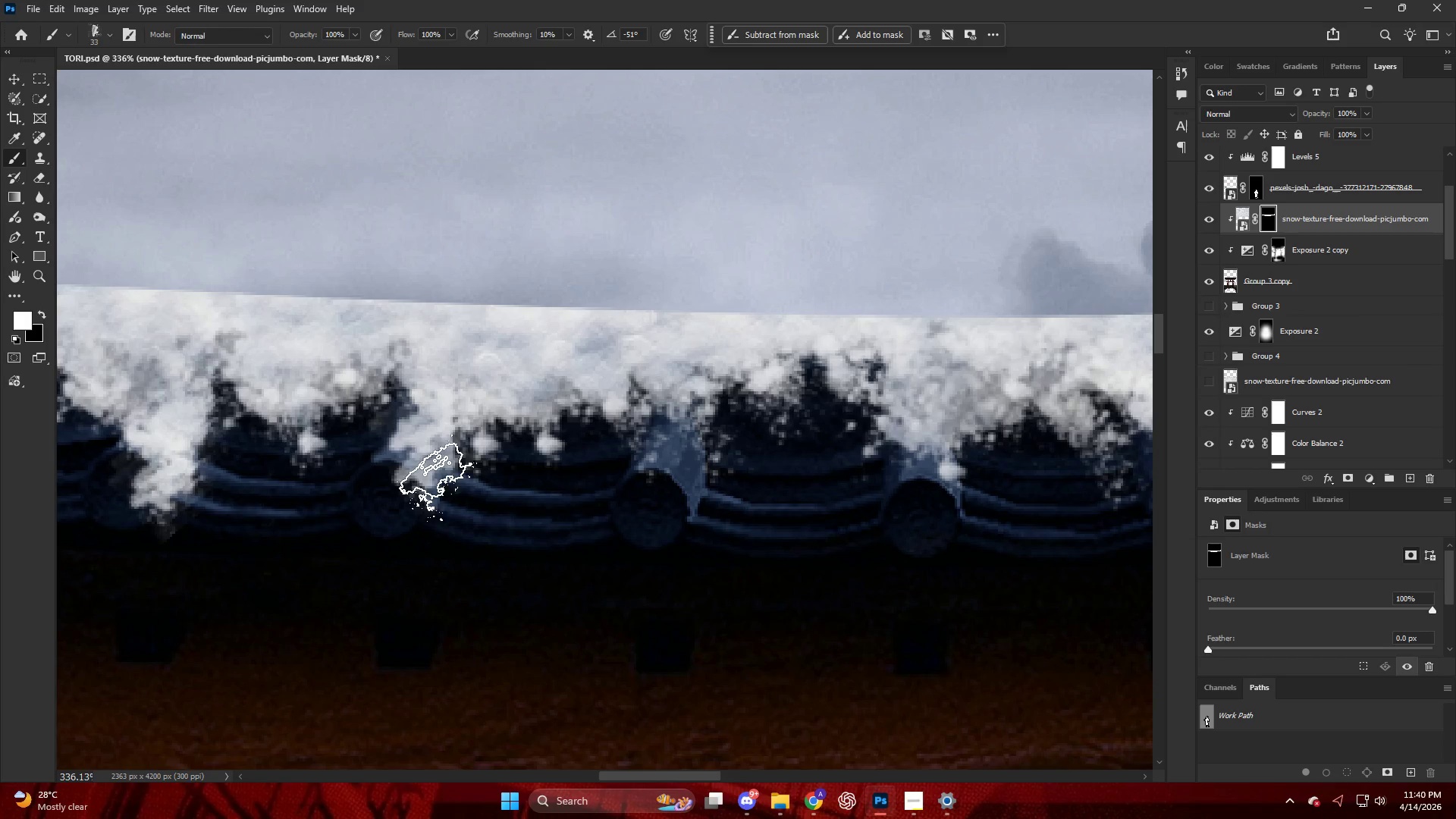 
left_click_drag(start_coordinate=[435, 474], to_coordinate=[437, 478])
 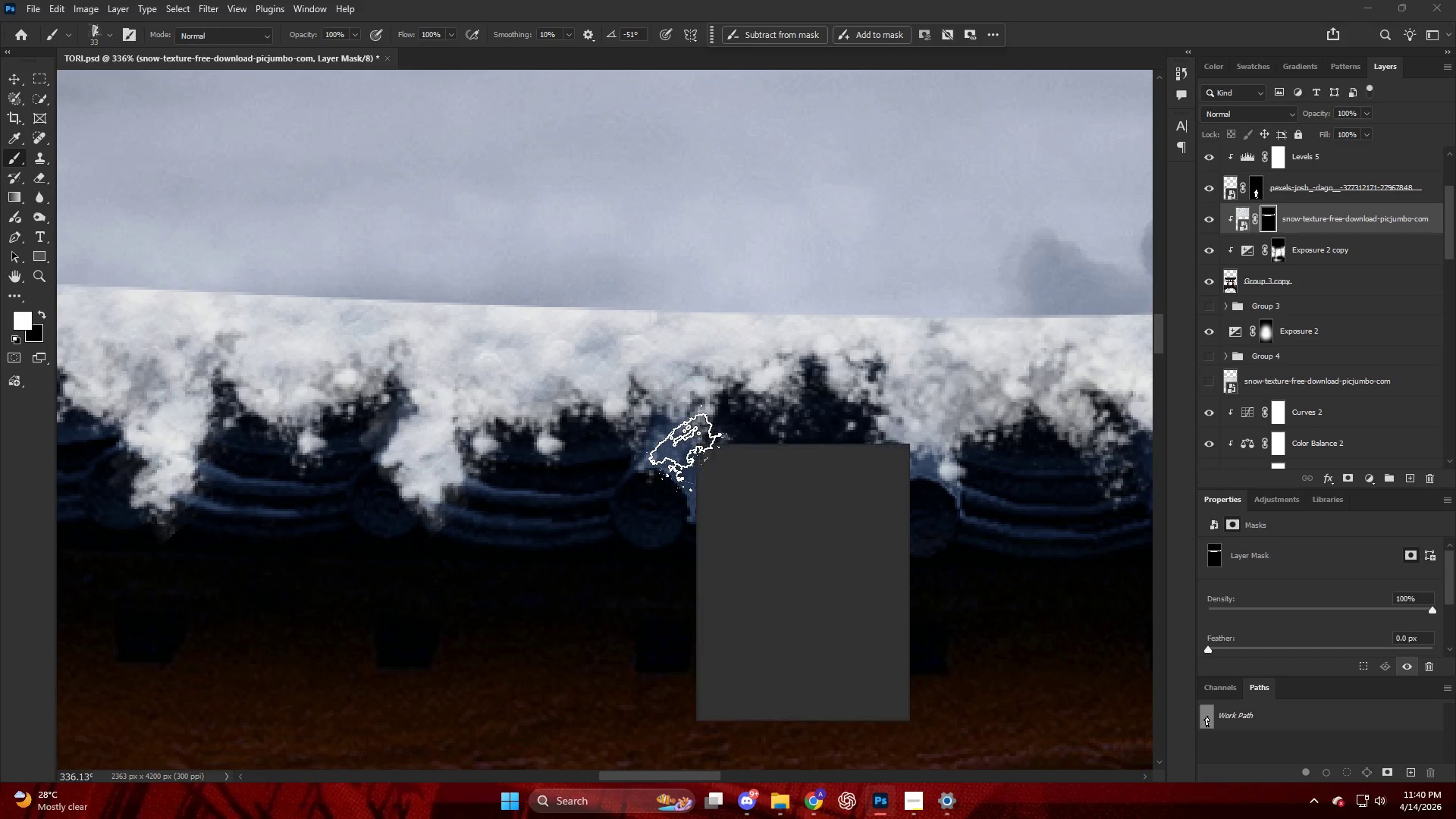 
scroll: coordinate [764, 652], scroll_direction: down, amount: 7.0
 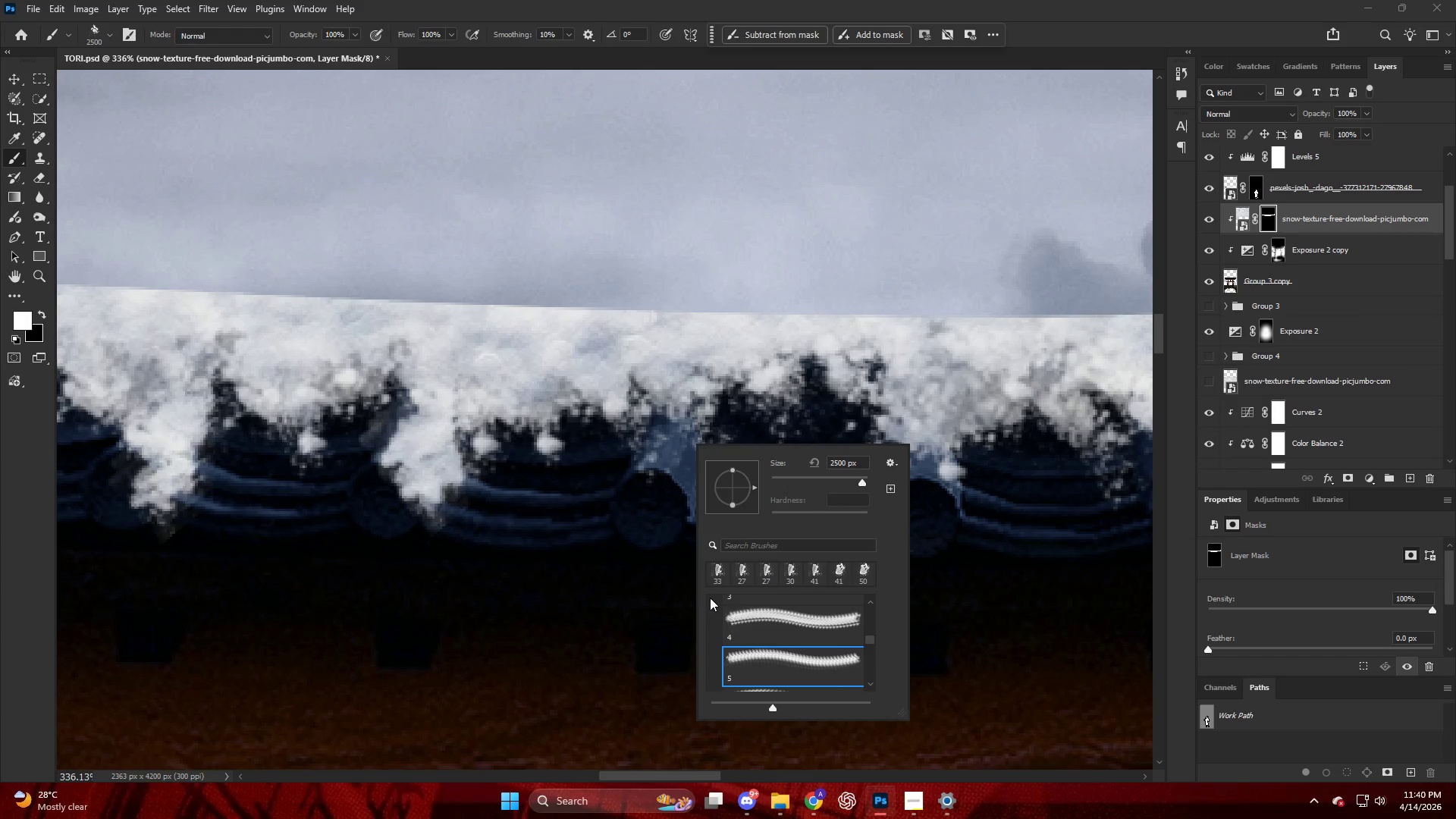 
hold_key(key=AltLeft, duration=0.67)
 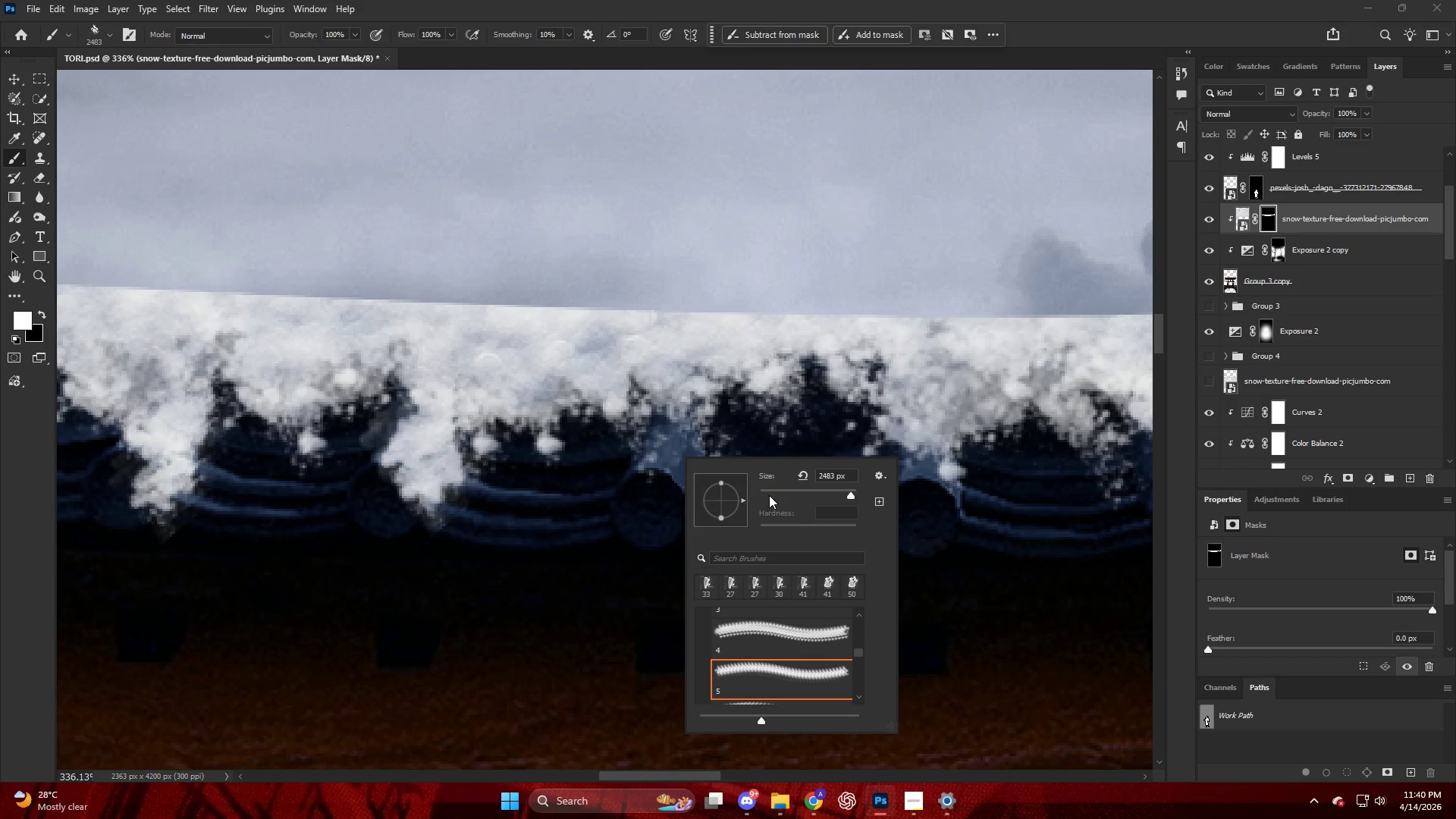 
left_click([779, 495])
 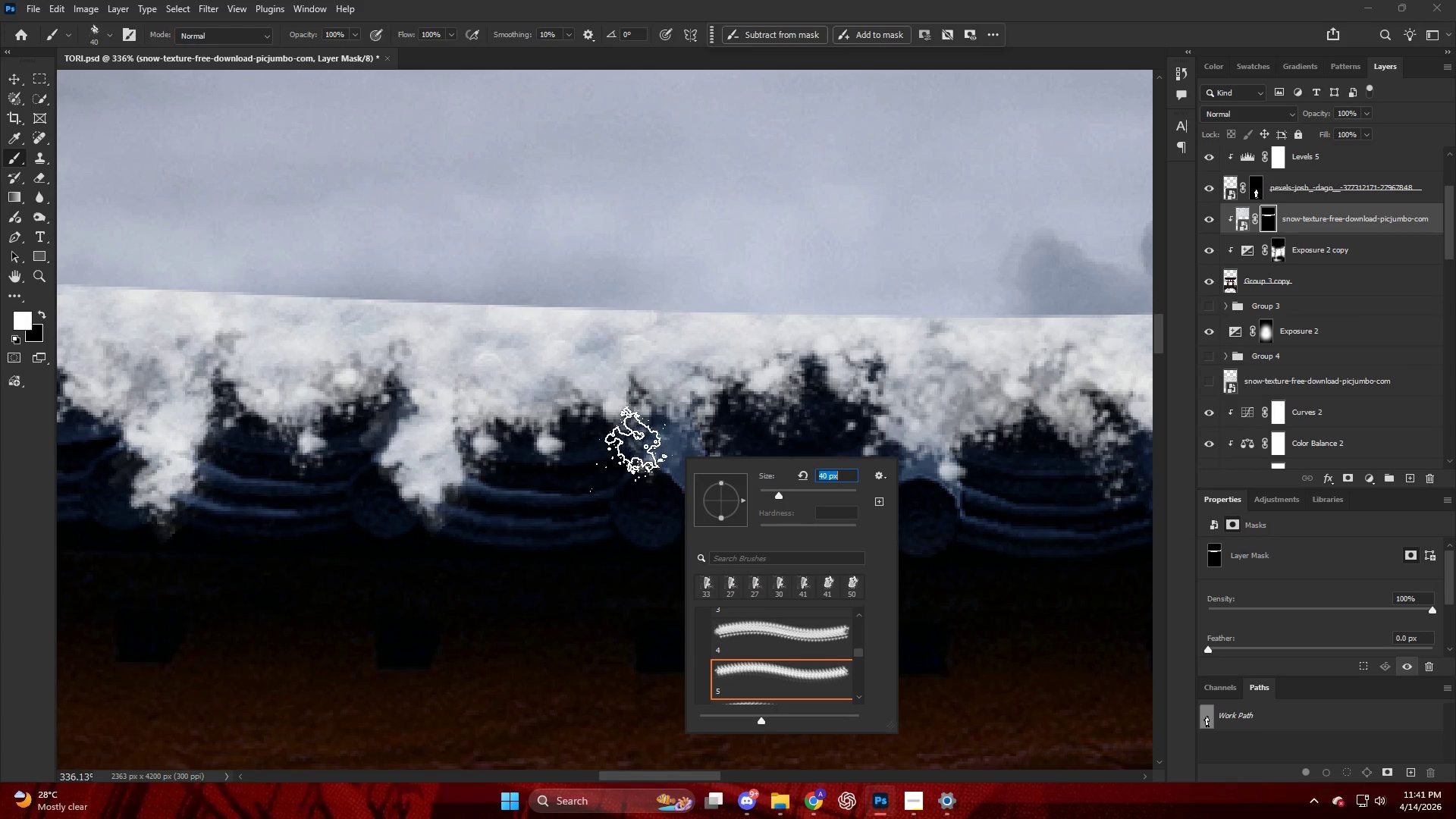 
hold_key(key=AltLeft, duration=0.34)
 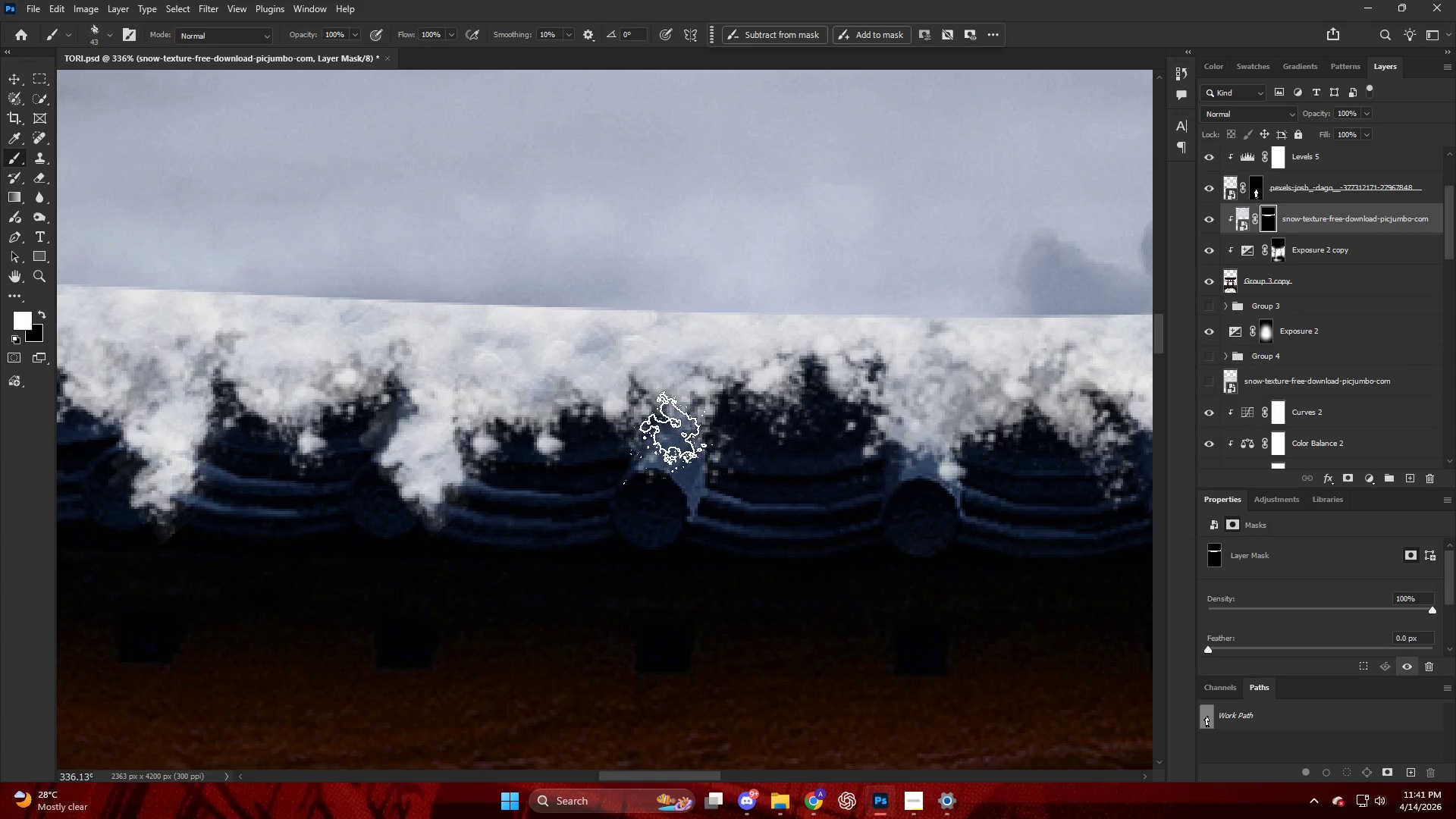 
left_click_drag(start_coordinate=[673, 437], to_coordinate=[679, 444])
 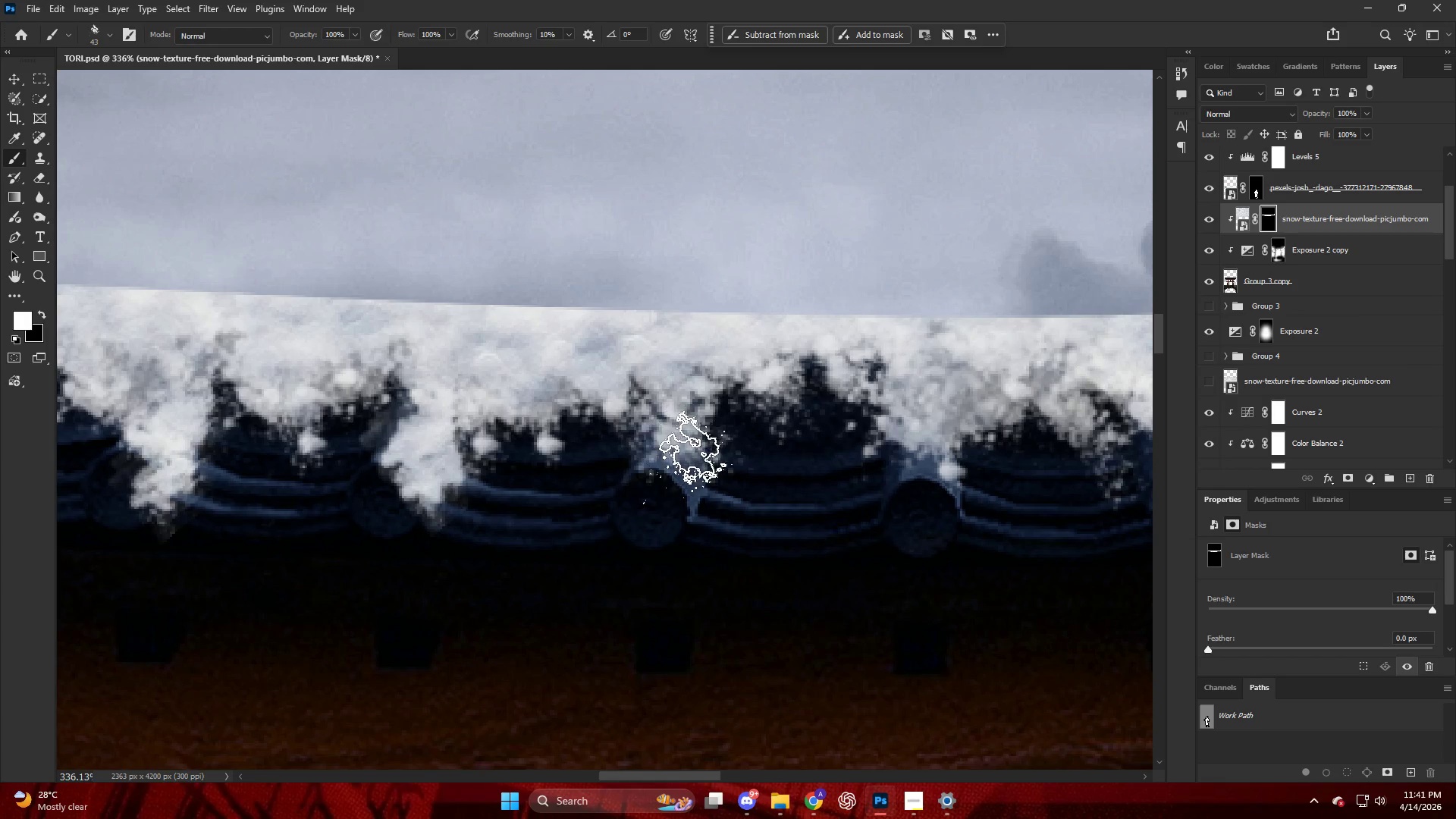 
left_click_drag(start_coordinate=[692, 459], to_coordinate=[692, 466])
 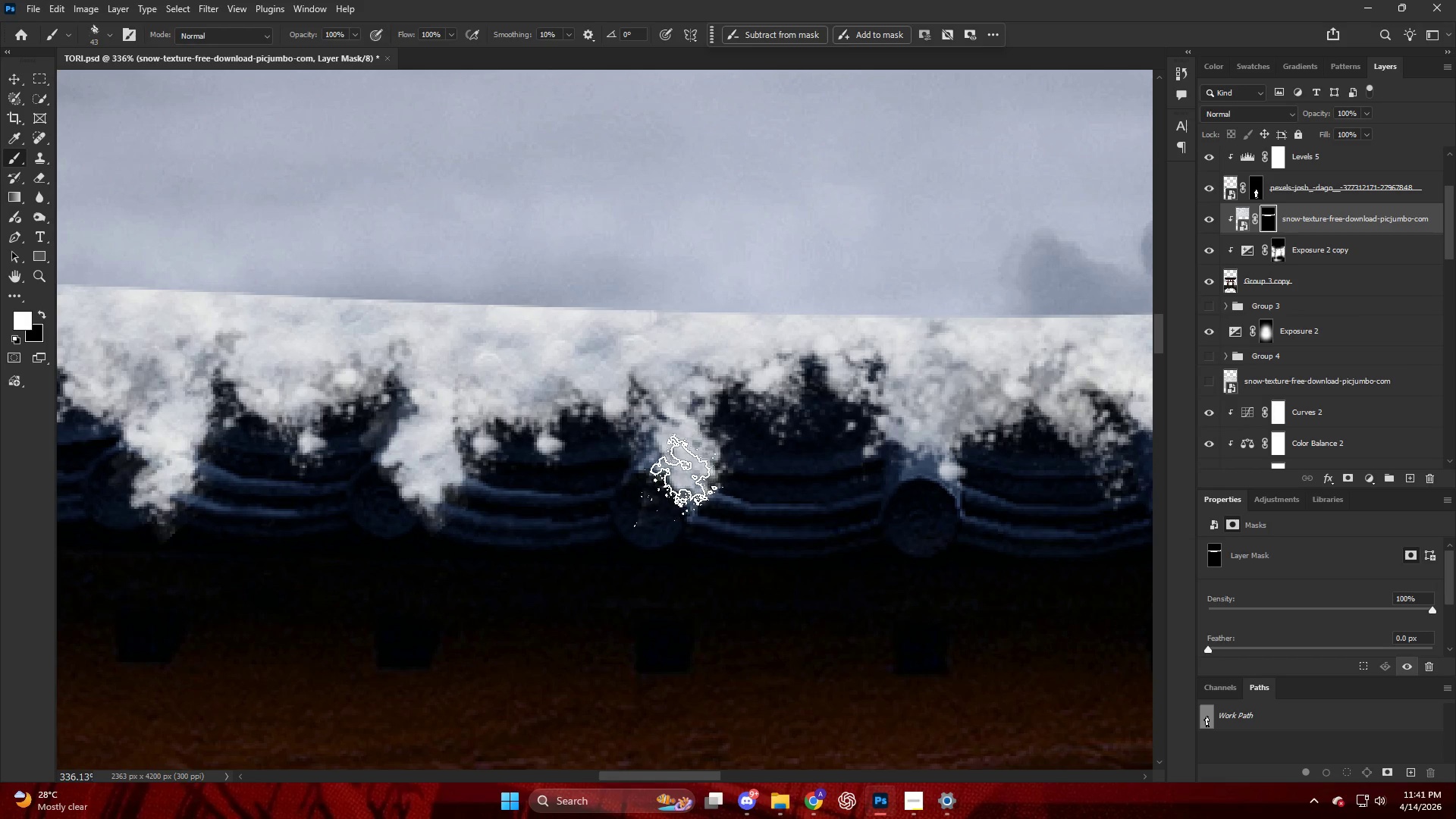 
left_click_drag(start_coordinate=[678, 479], to_coordinate=[671, 479])
 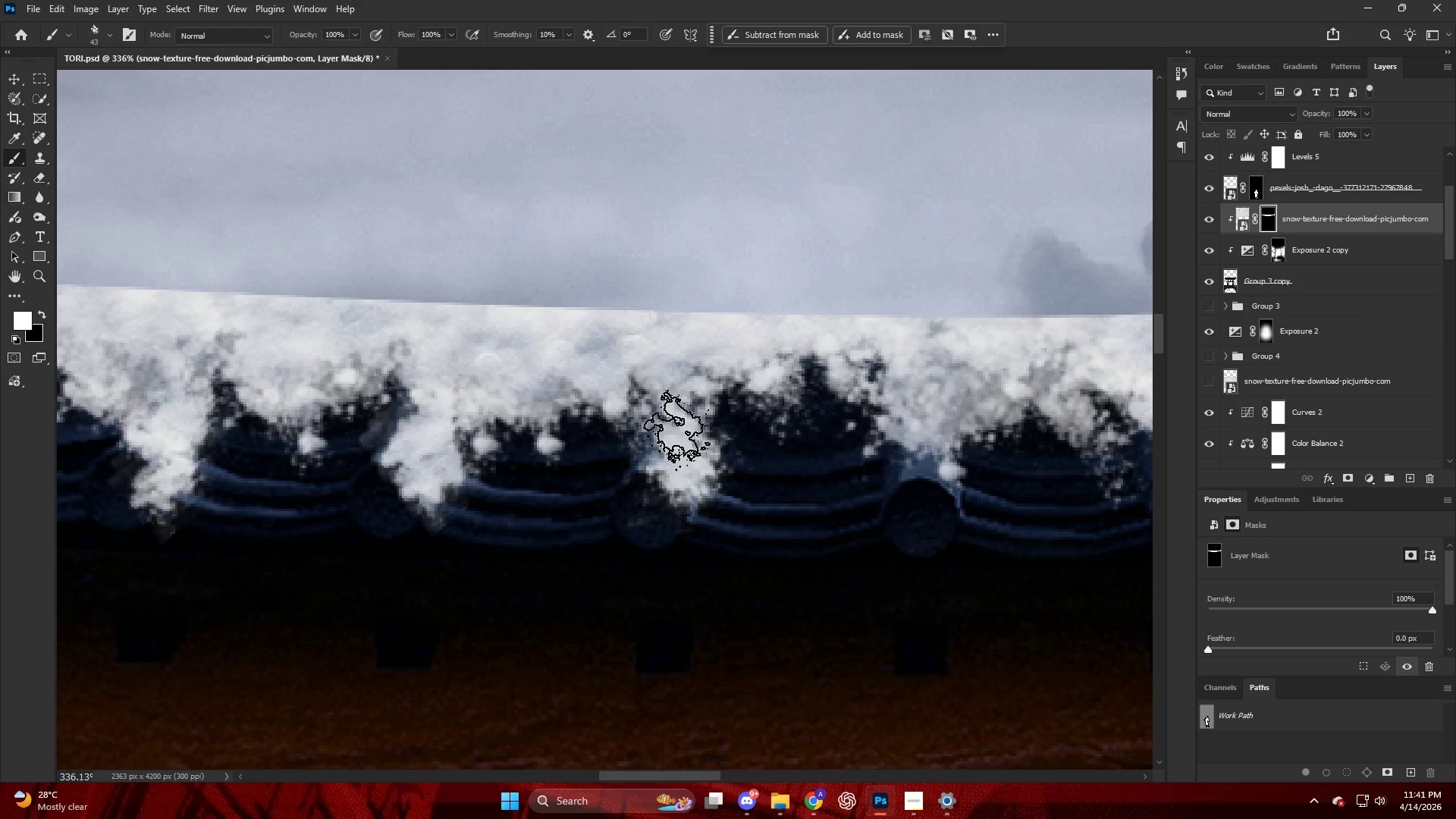 
left_click_drag(start_coordinate=[674, 425], to_coordinate=[667, 416])
 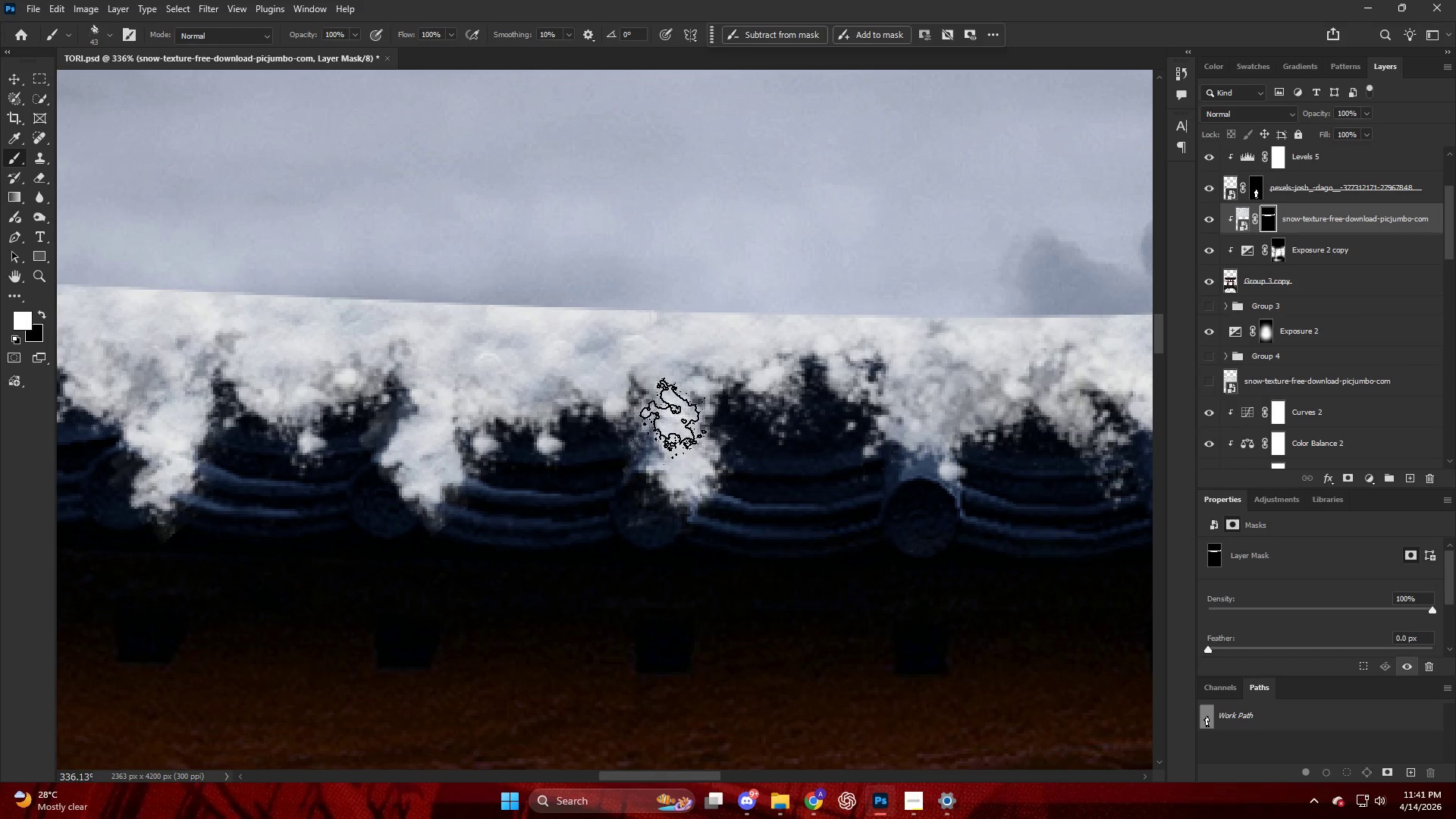 
hold_key(key=AltLeft, duration=0.5)
 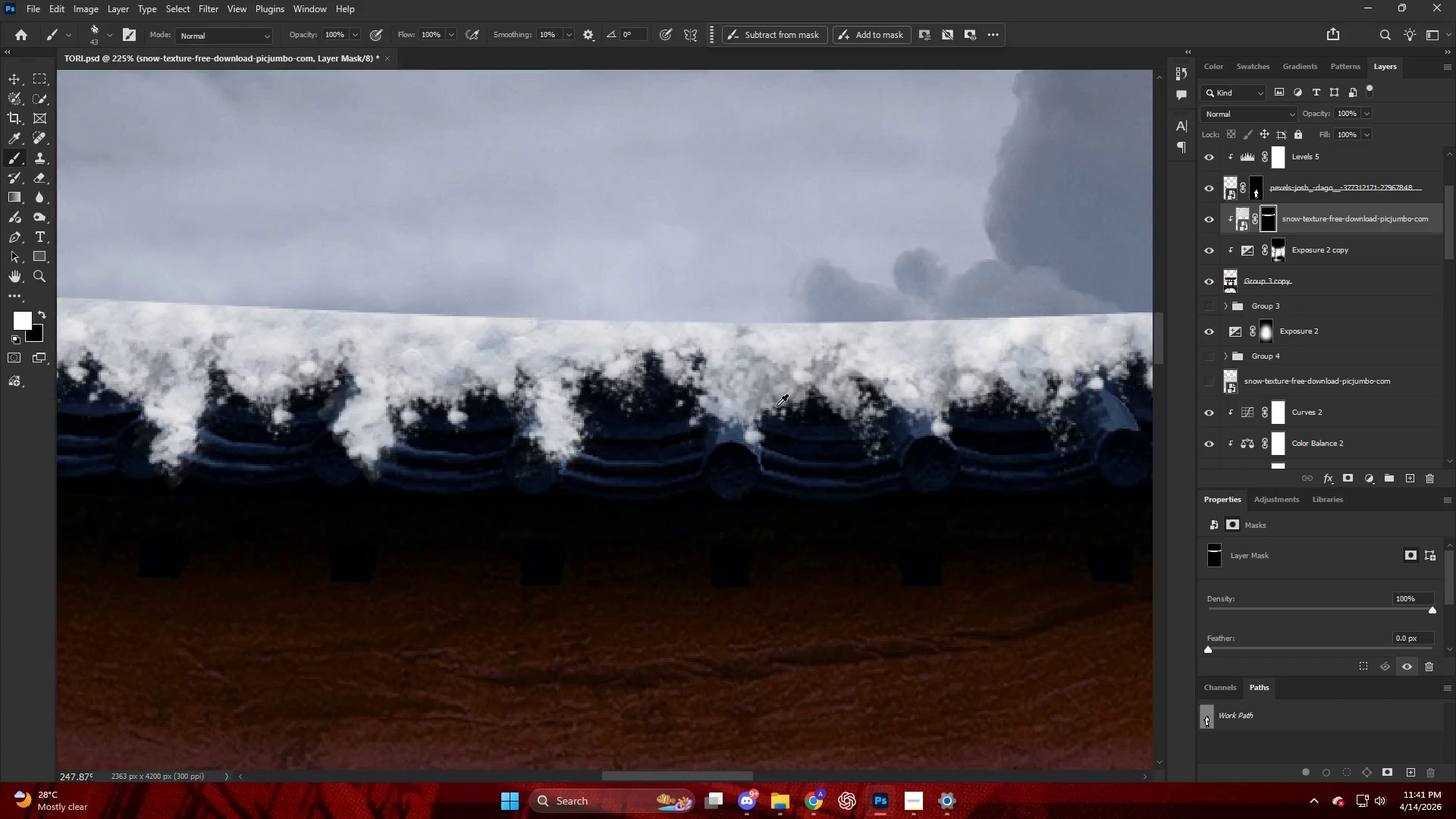 
hold_key(key=AltLeft, duration=0.39)
 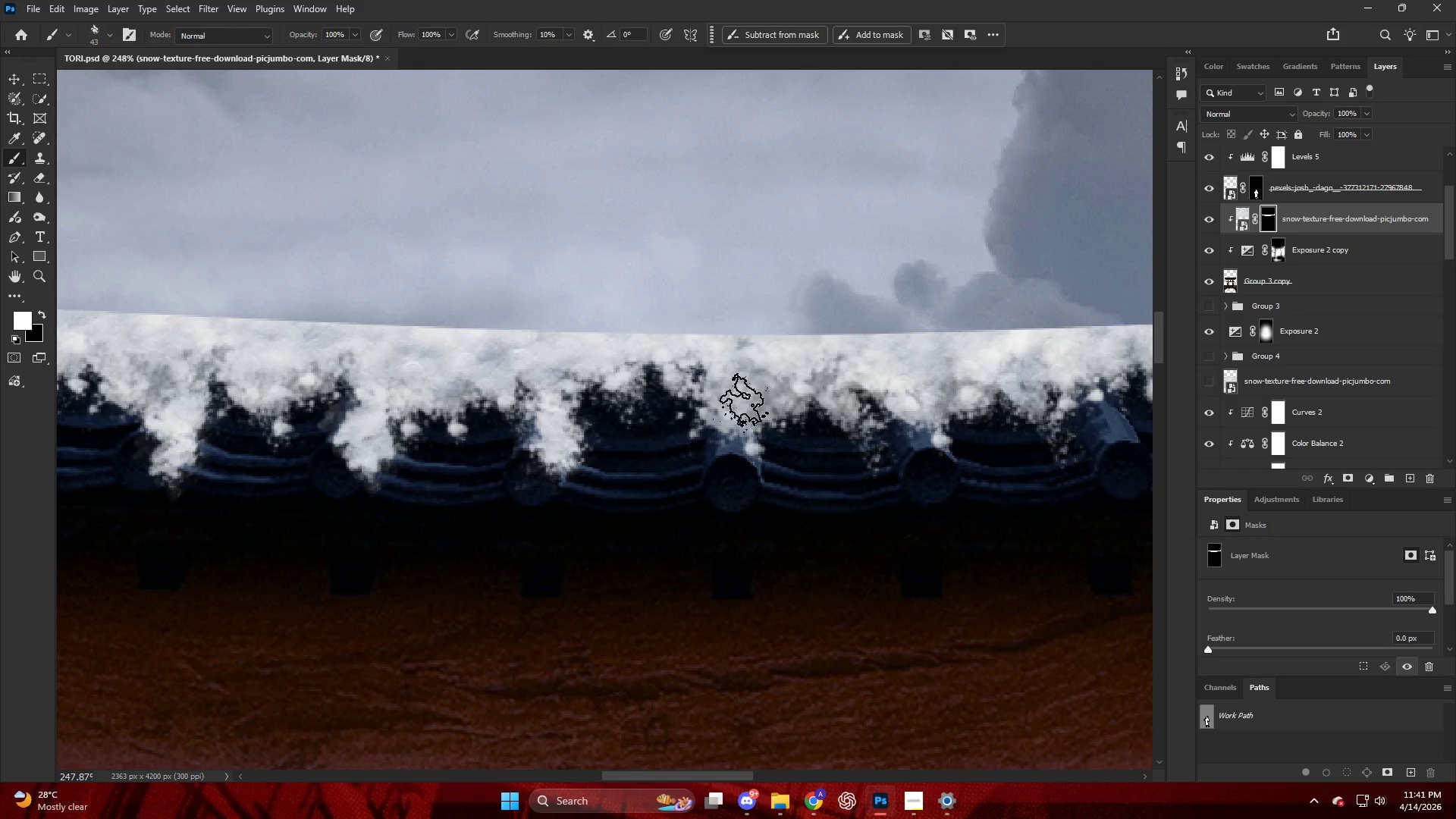 
left_click_drag(start_coordinate=[743, 409], to_coordinate=[760, 433])
 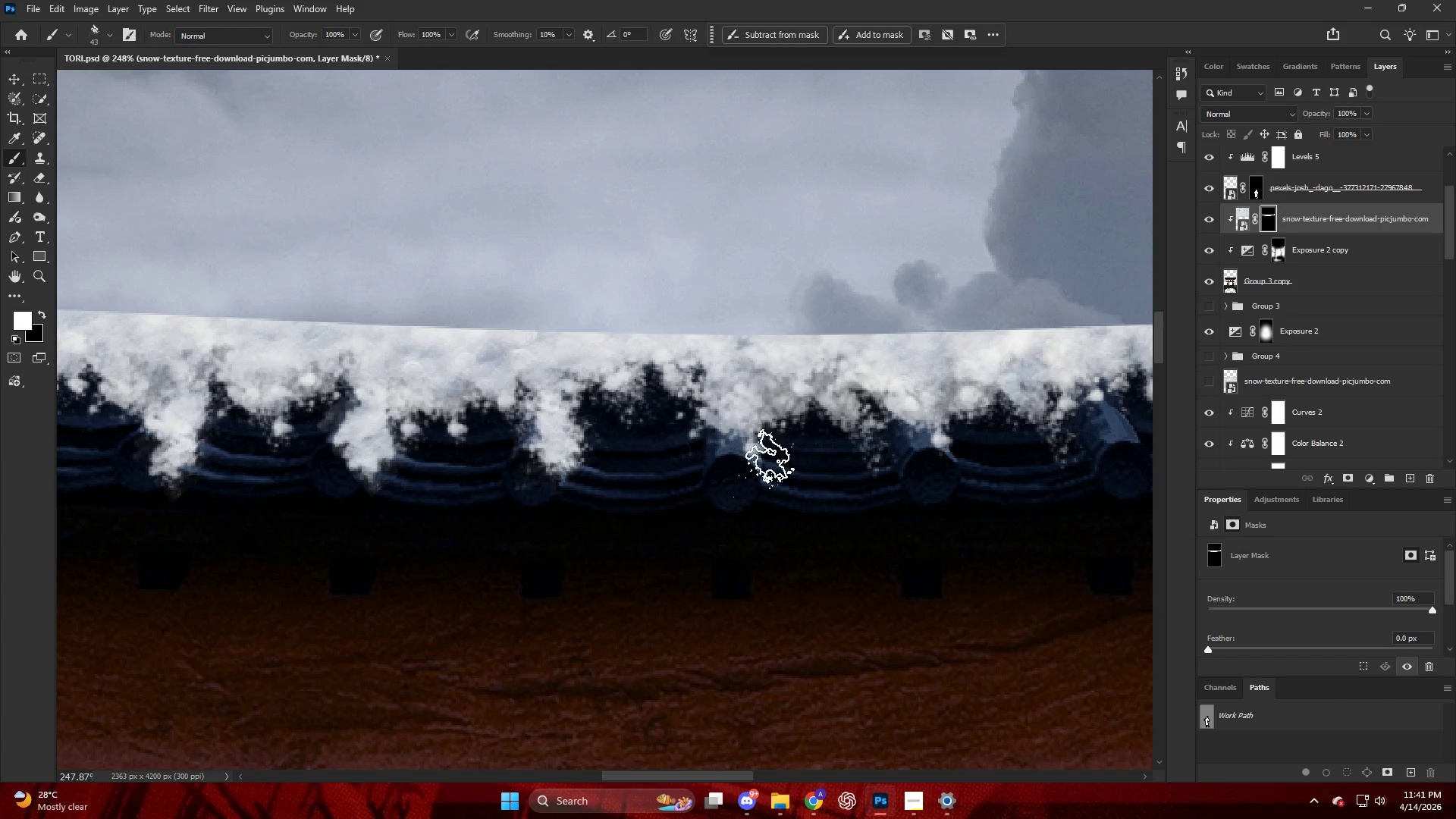 
left_click_drag(start_coordinate=[770, 460], to_coordinate=[767, 463])
 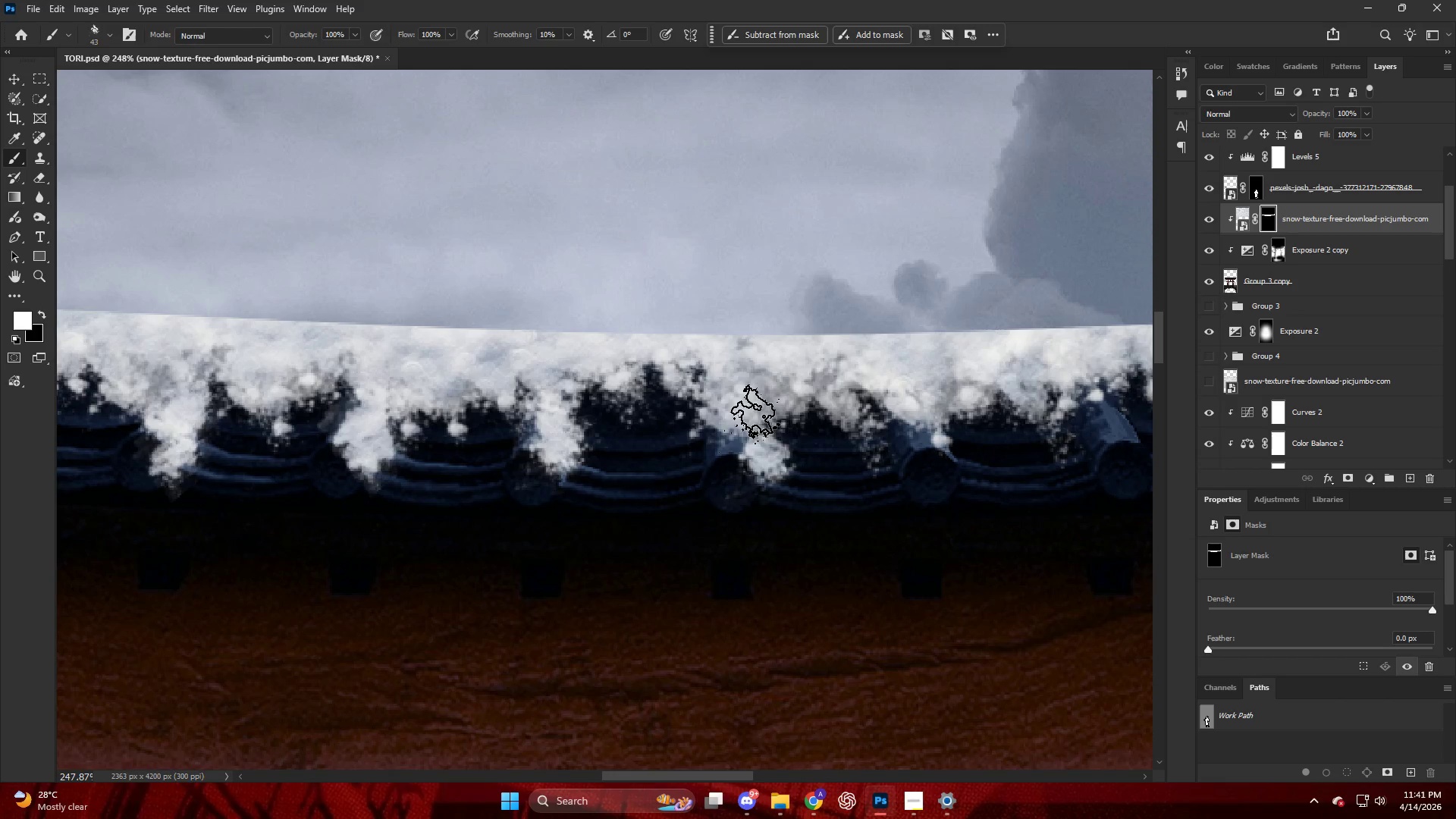 
scroll: coordinate [774, 403], scroll_direction: down, amount: 3.0
 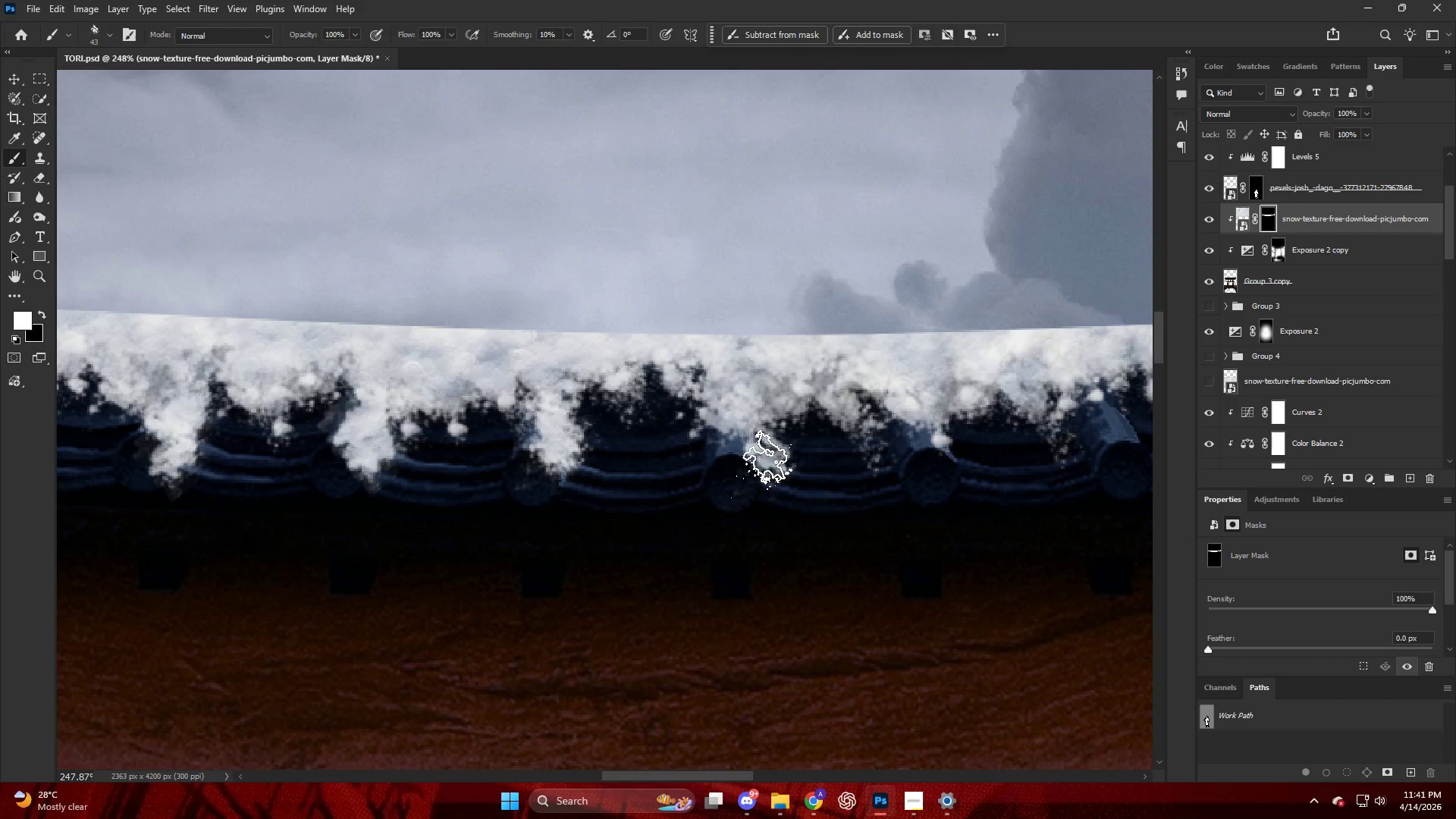 
left_click_drag(start_coordinate=[749, 401], to_coordinate=[748, 395])
 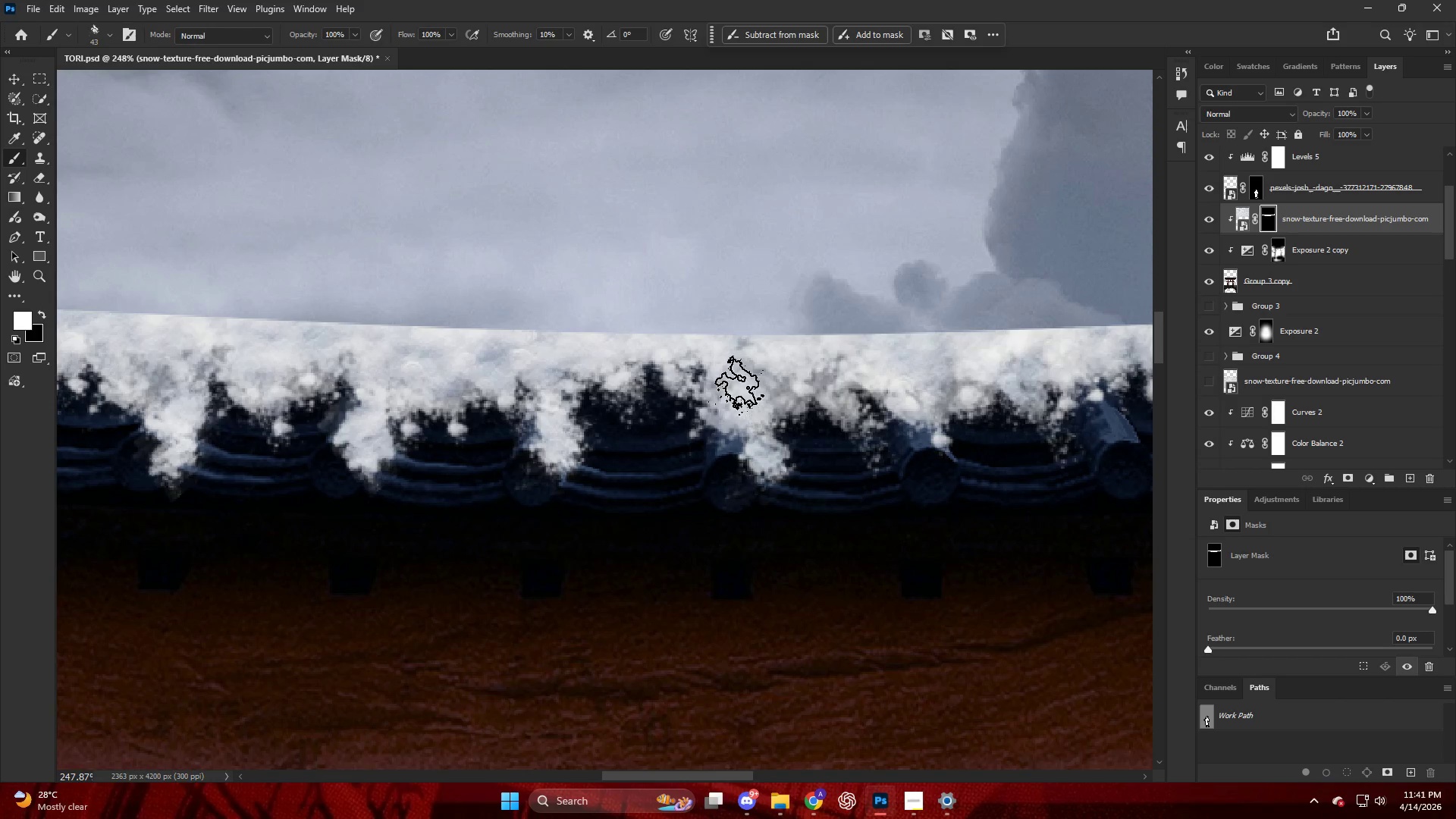 
hold_key(key=AltLeft, duration=0.66)
 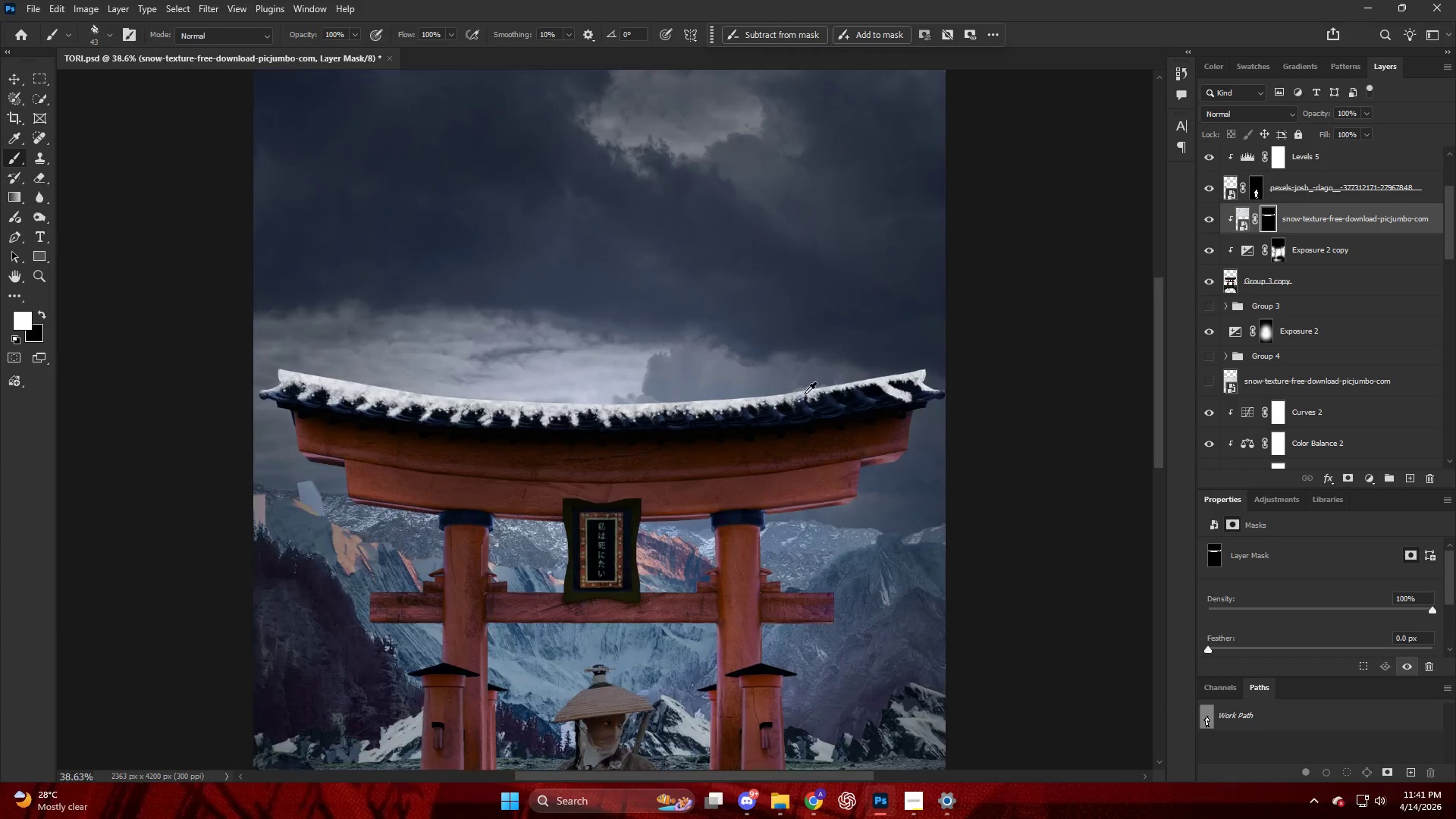 
key(Control+ControlLeft)
 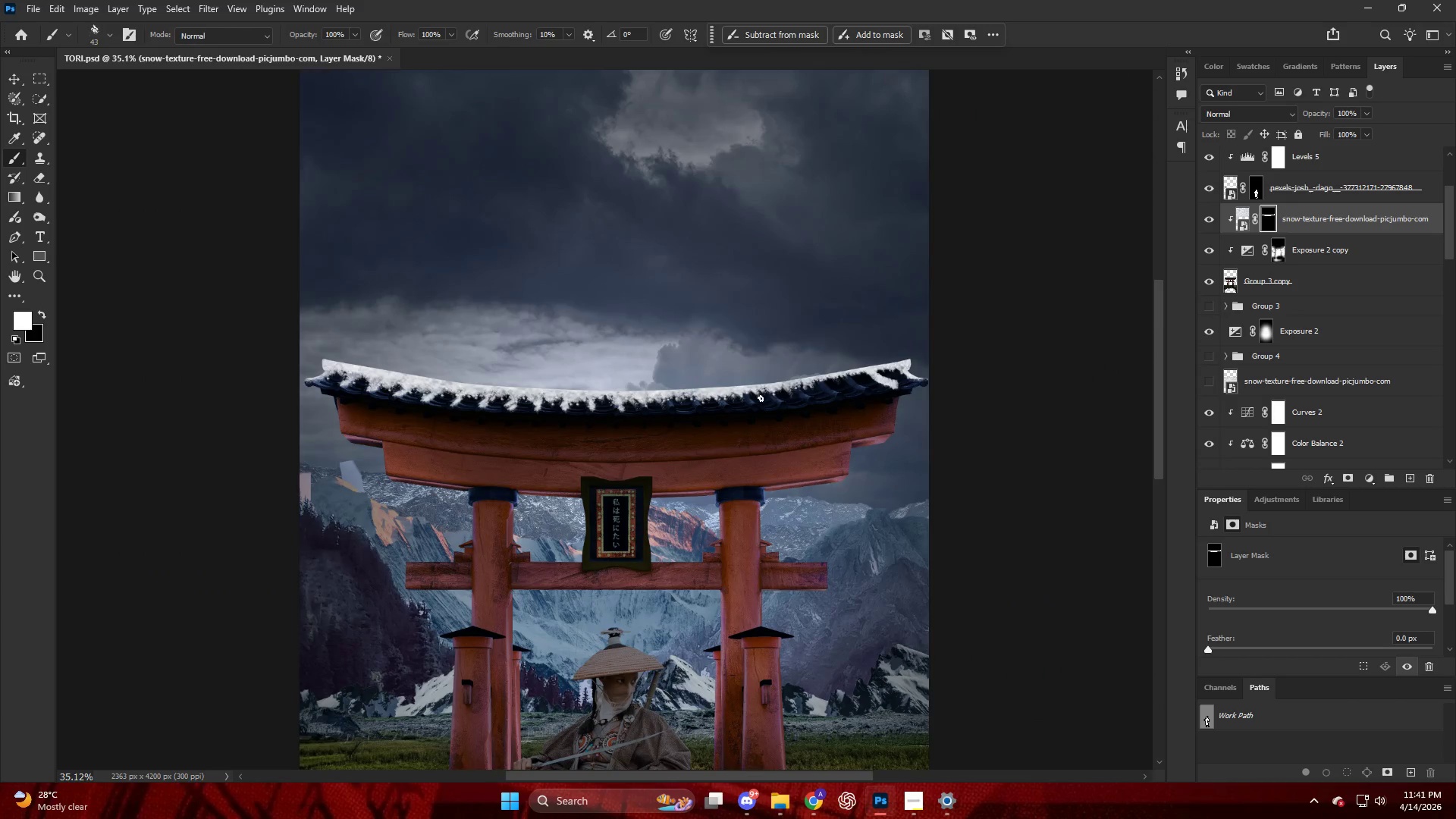 
hold_key(key=AltLeft, duration=1.14)
 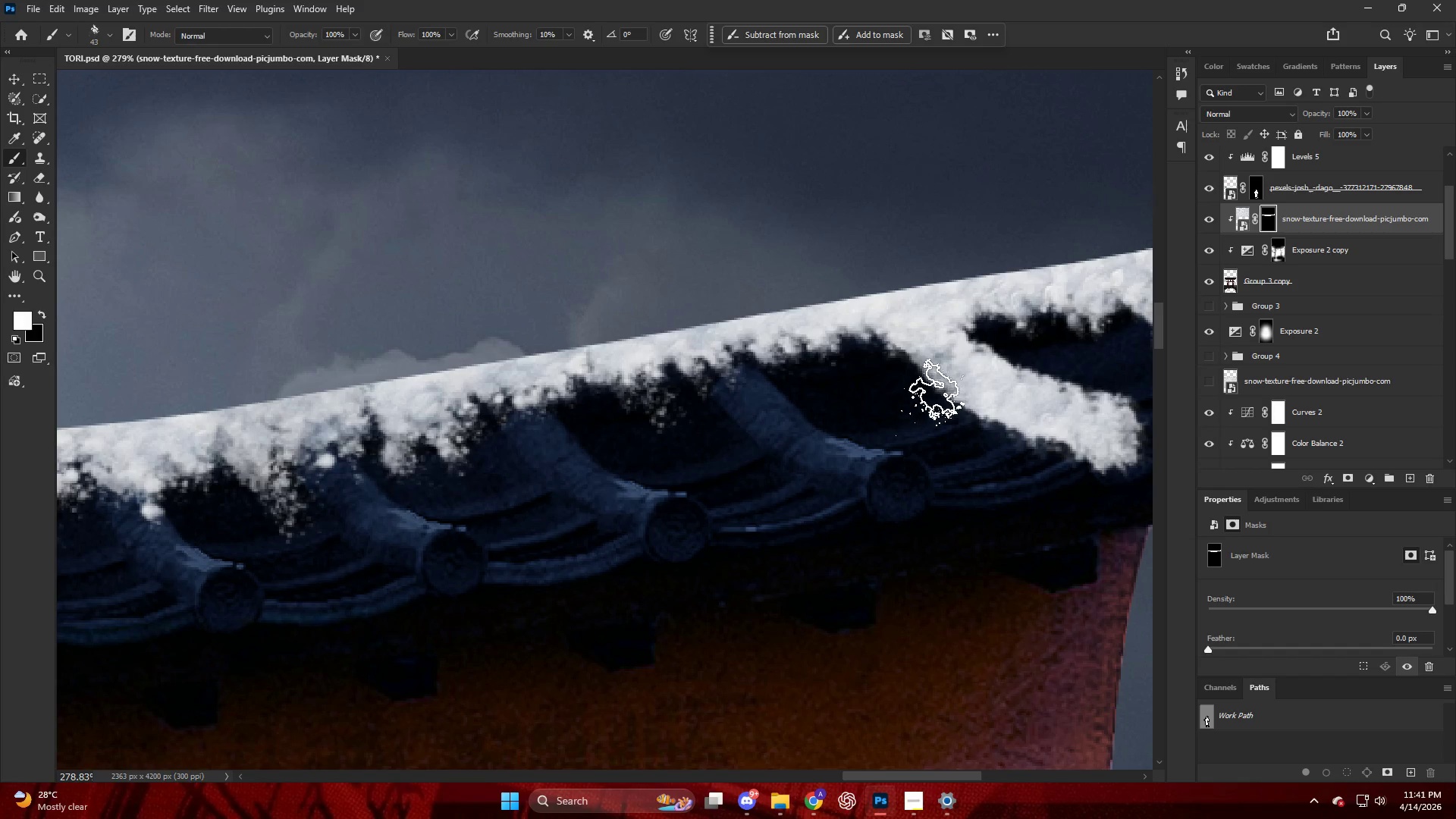 
key(X)
 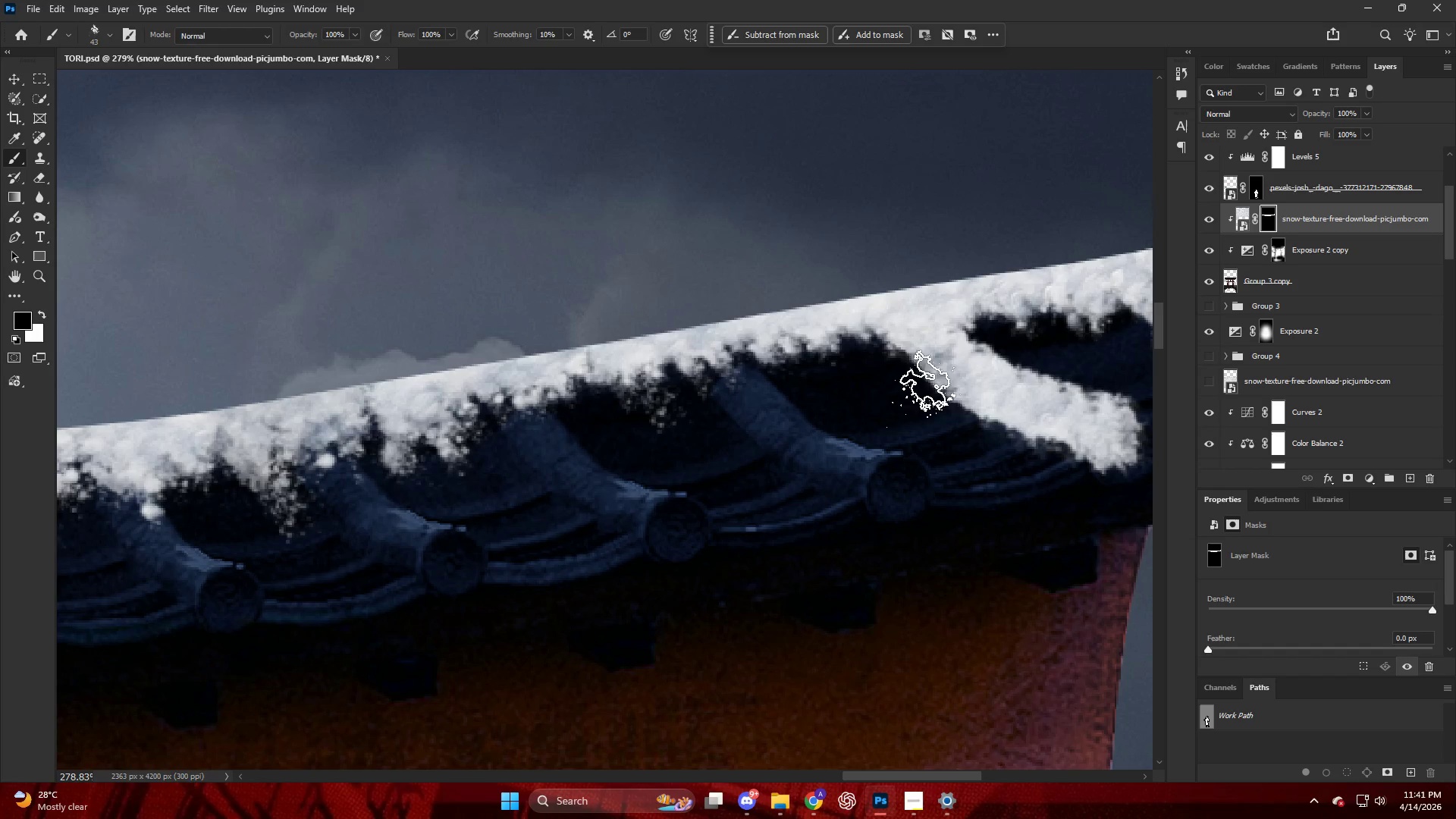 
left_click_drag(start_coordinate=[927, 389], to_coordinate=[956, 422])
 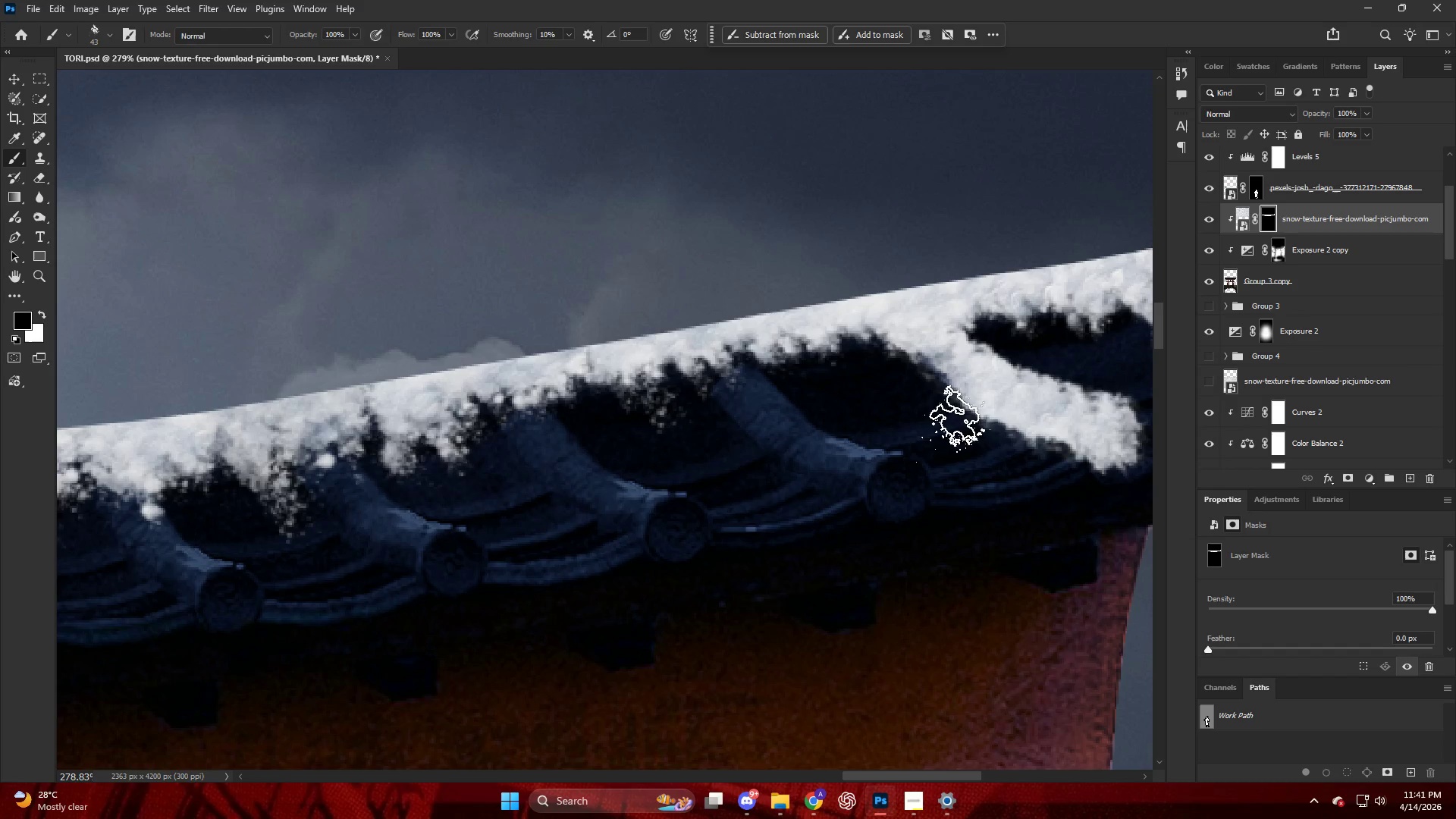 
scroll: coordinate [934, 413], scroll_direction: down, amount: 6.0
 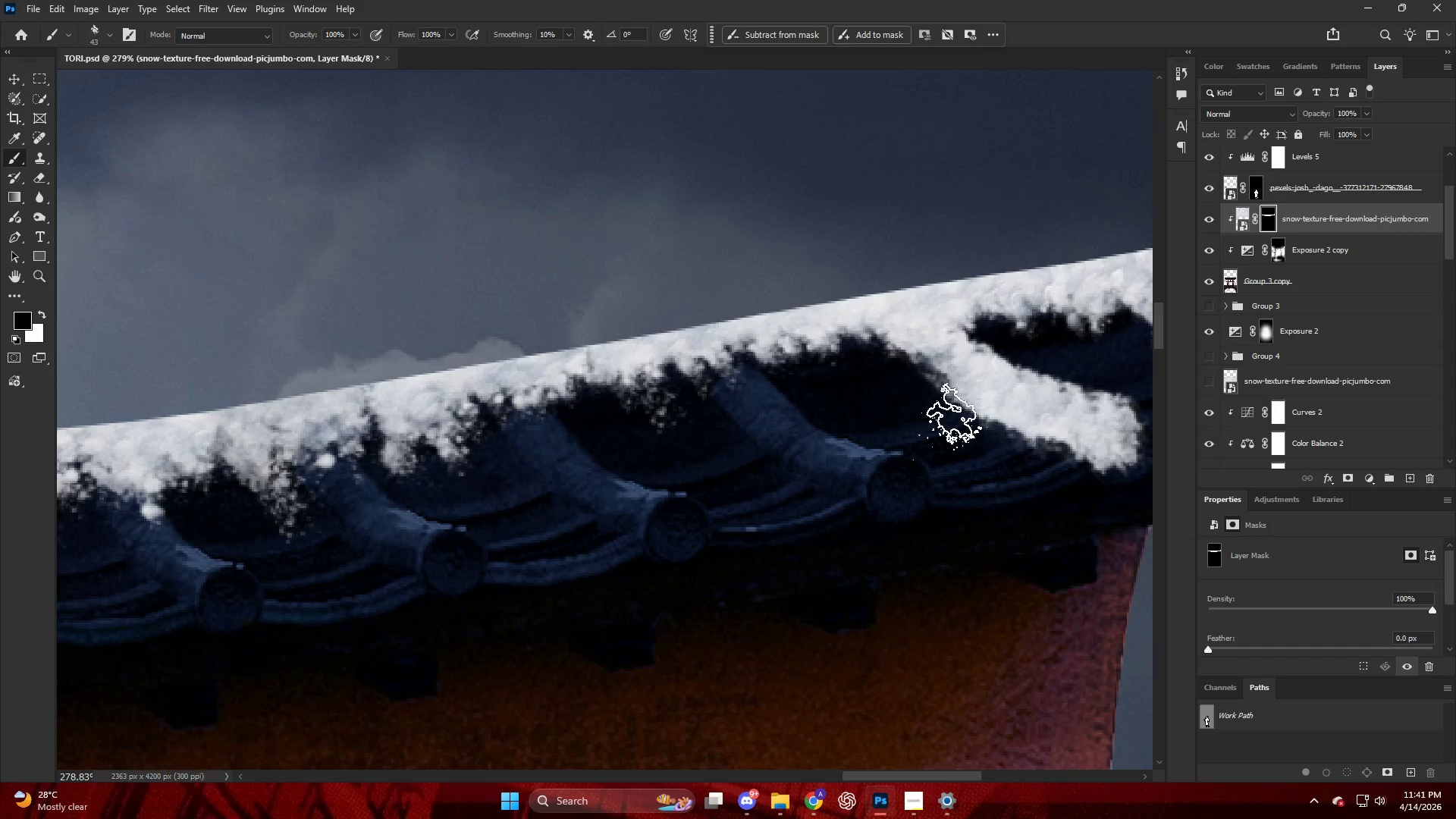 
left_click_drag(start_coordinate=[961, 427], to_coordinate=[970, 428])
 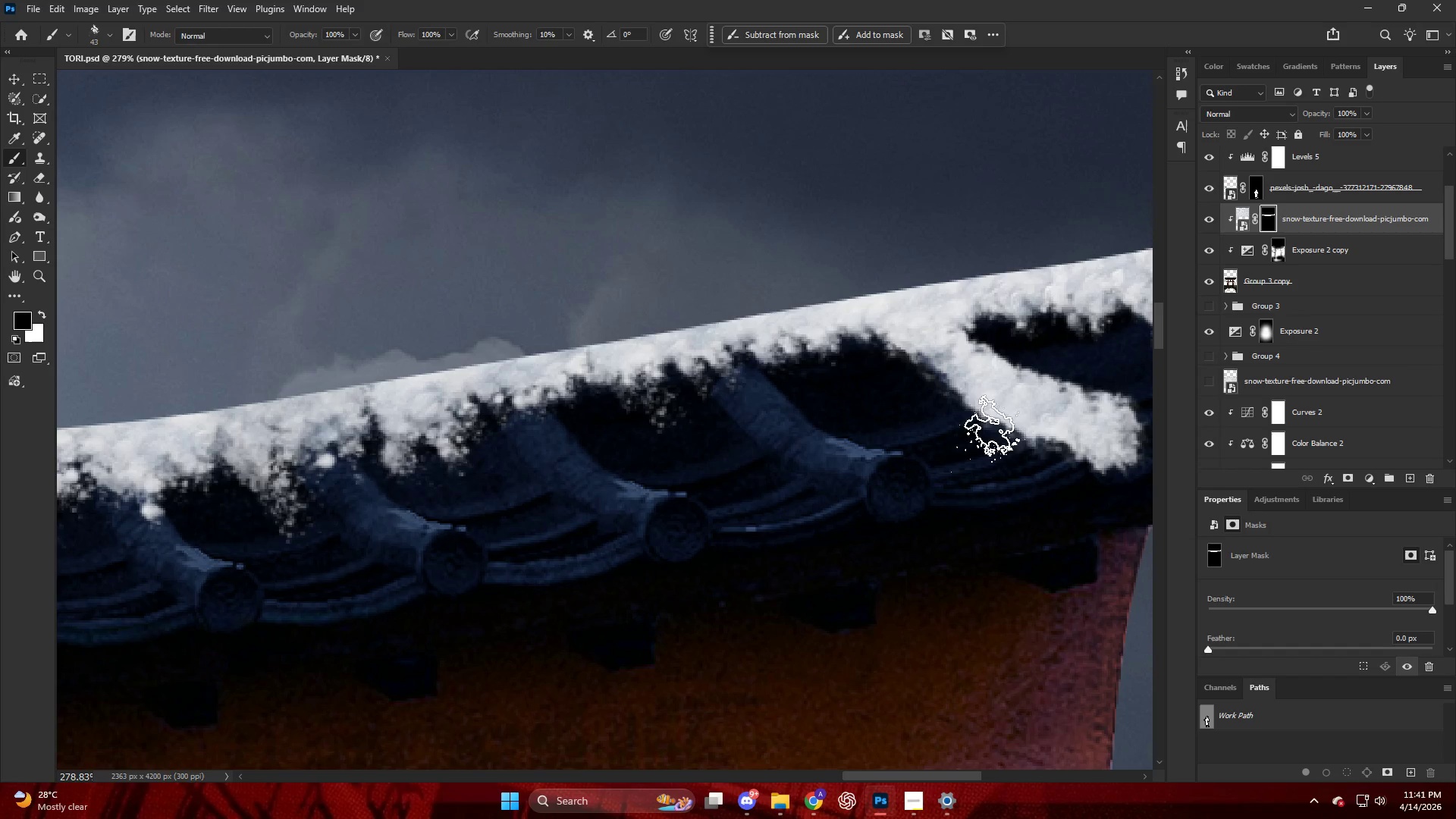 
left_click_drag(start_coordinate=[990, 431], to_coordinate=[1009, 444])
 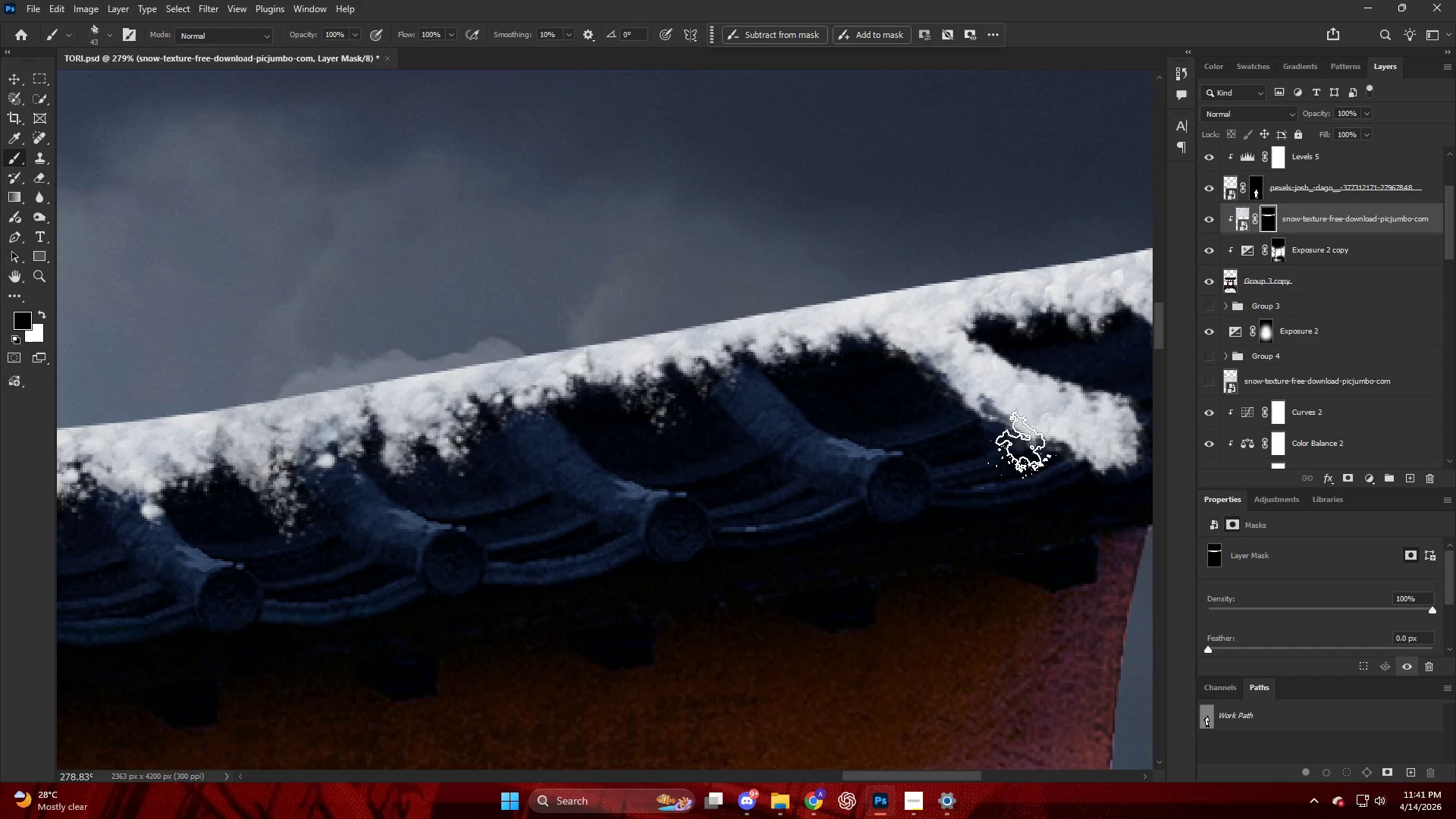 
left_click_drag(start_coordinate=[1021, 448], to_coordinate=[1025, 450])
 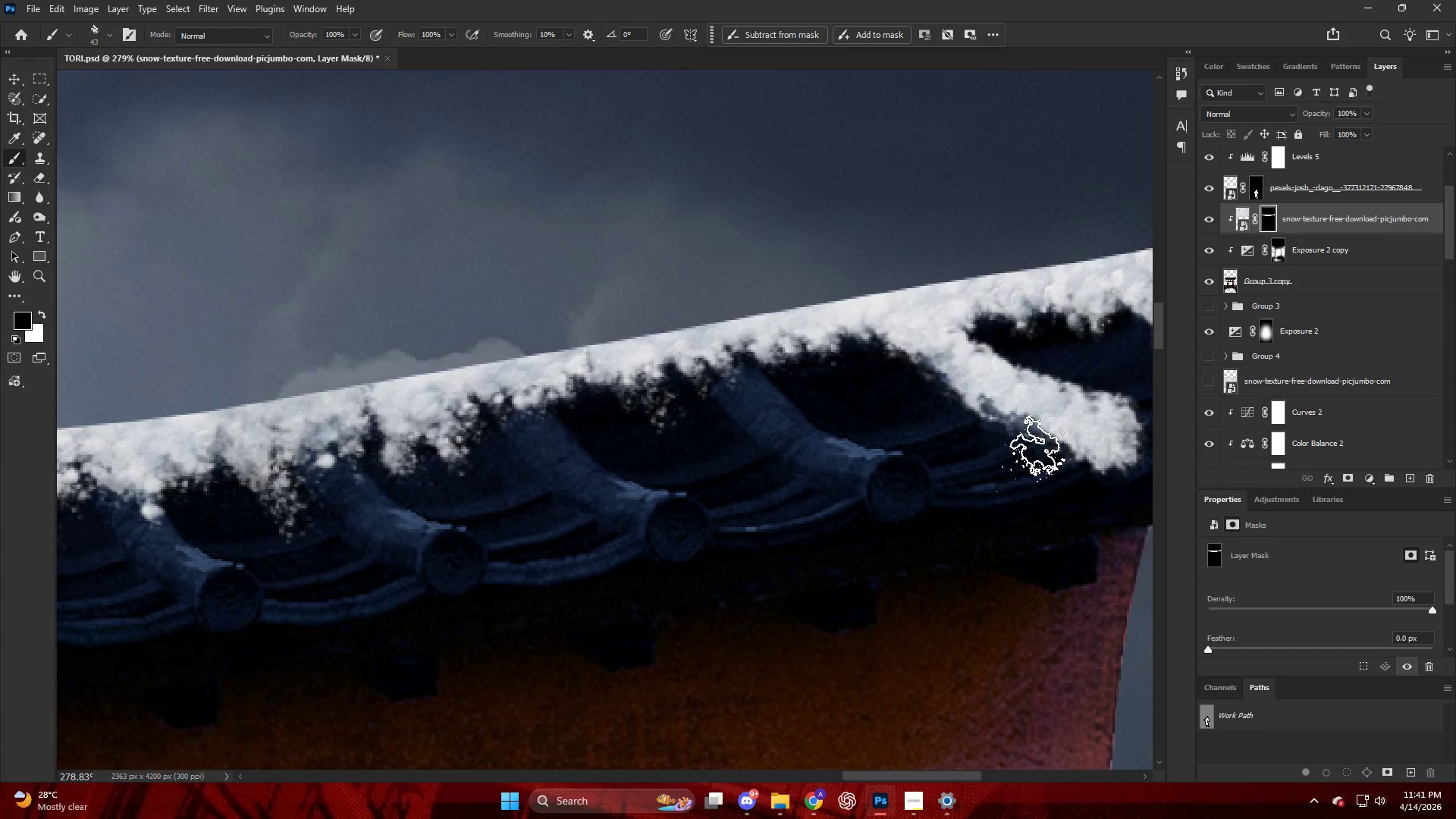 
left_click_drag(start_coordinate=[1031, 453], to_coordinate=[965, 431])
 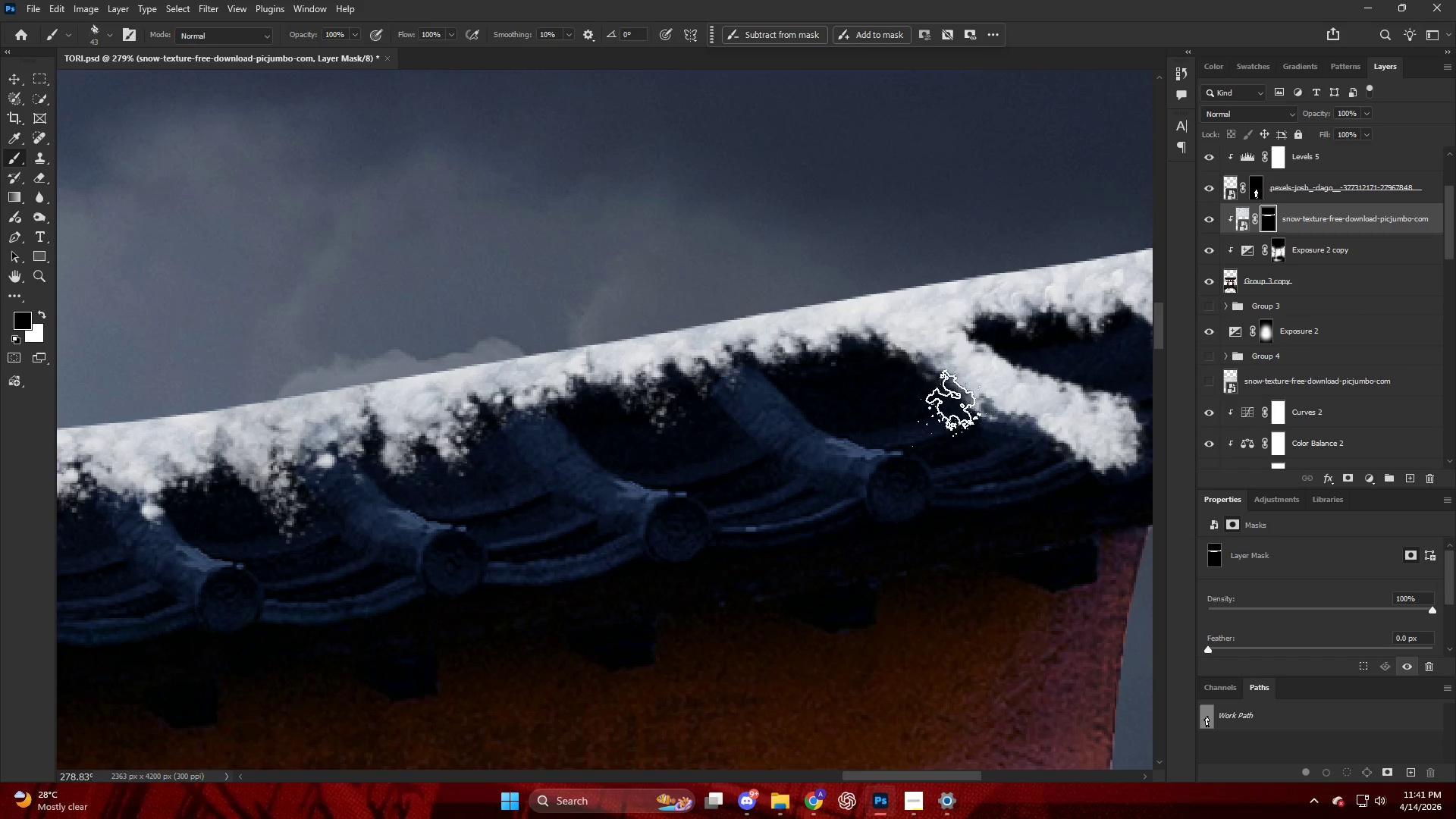 
left_click_drag(start_coordinate=[950, 406], to_coordinate=[959, 407])
 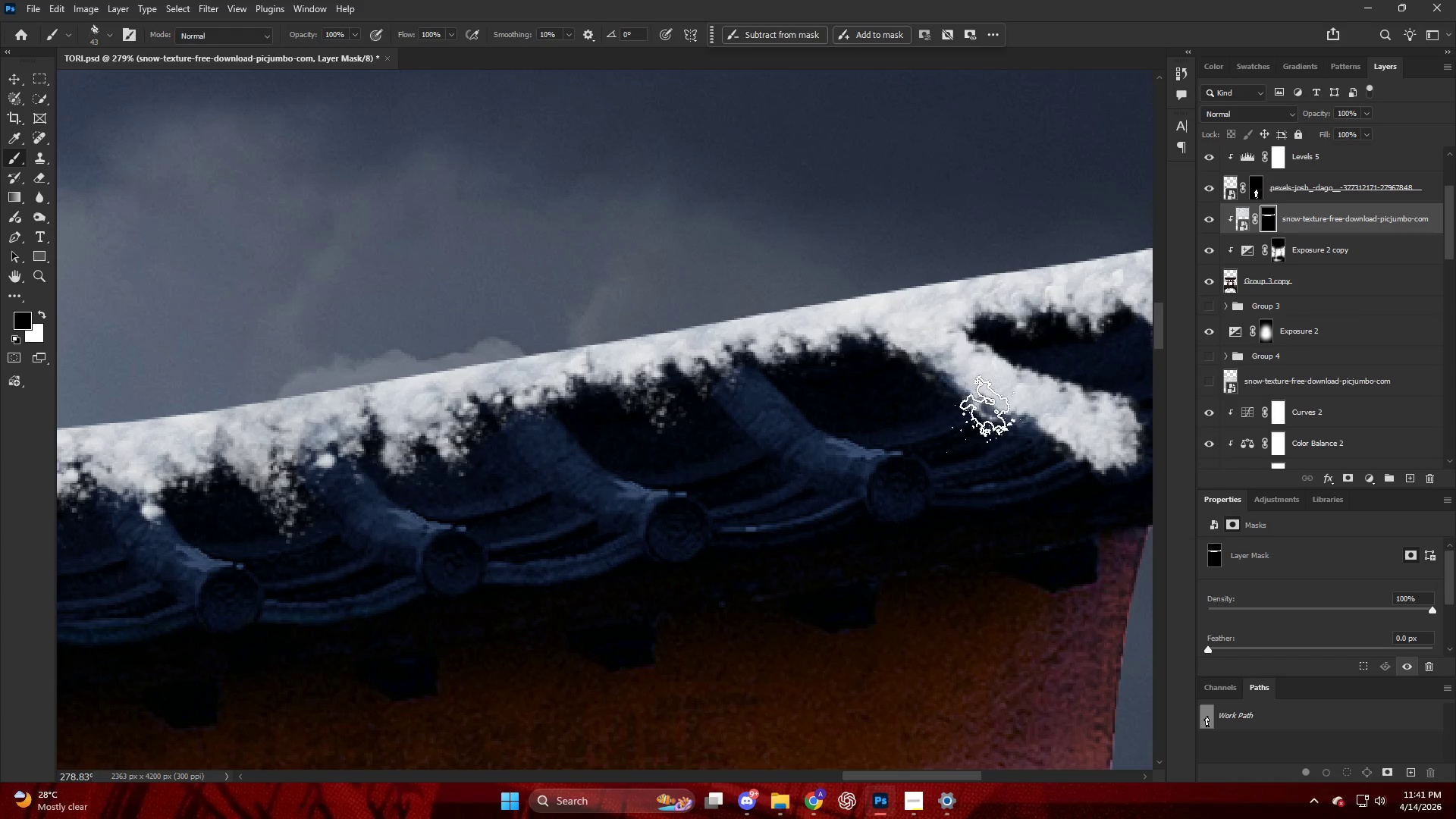 
left_click_drag(start_coordinate=[987, 413], to_coordinate=[999, 430])
 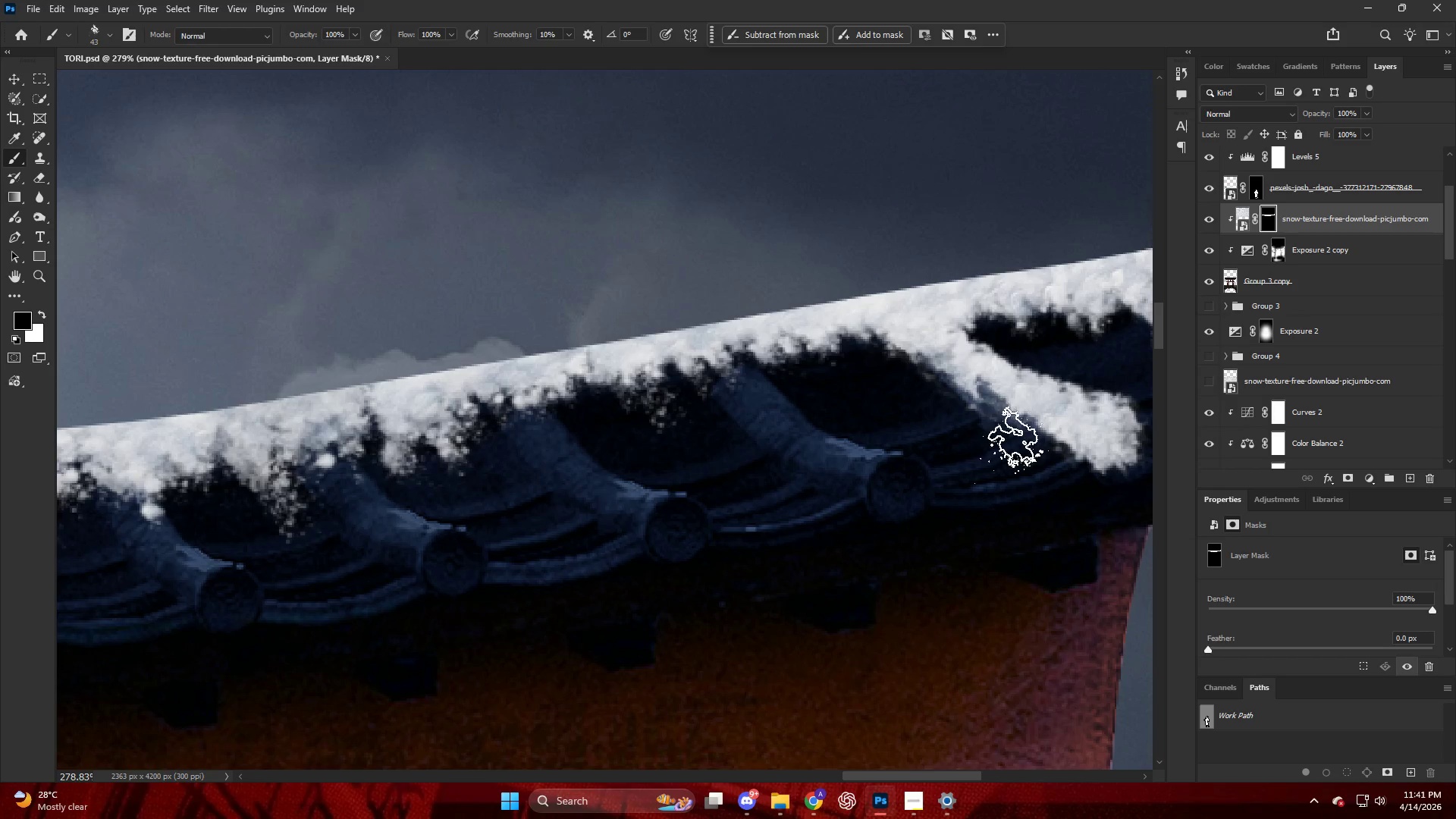 
left_click_drag(start_coordinate=[1011, 441], to_coordinate=[1015, 446])
 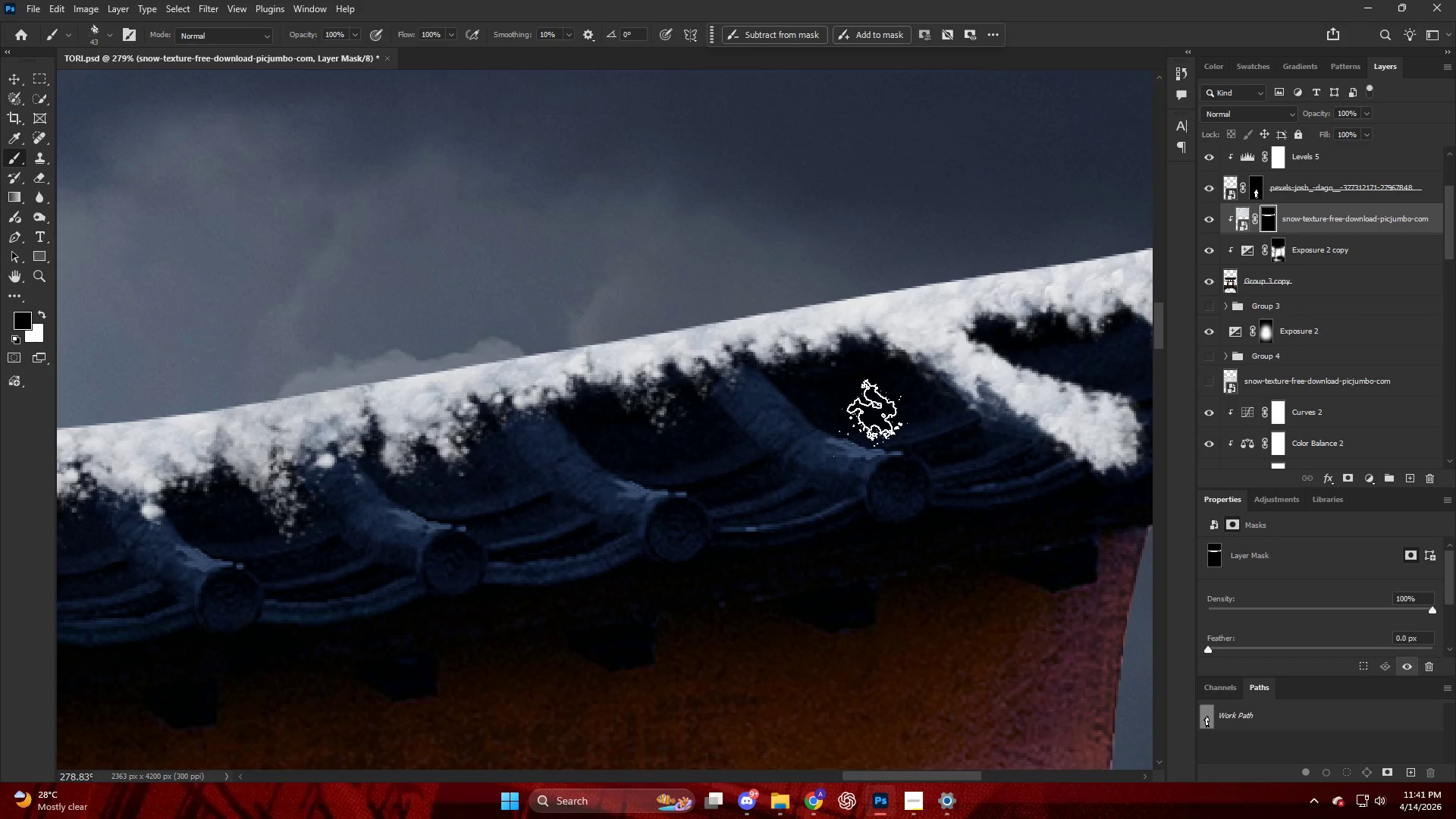 
key(X)
 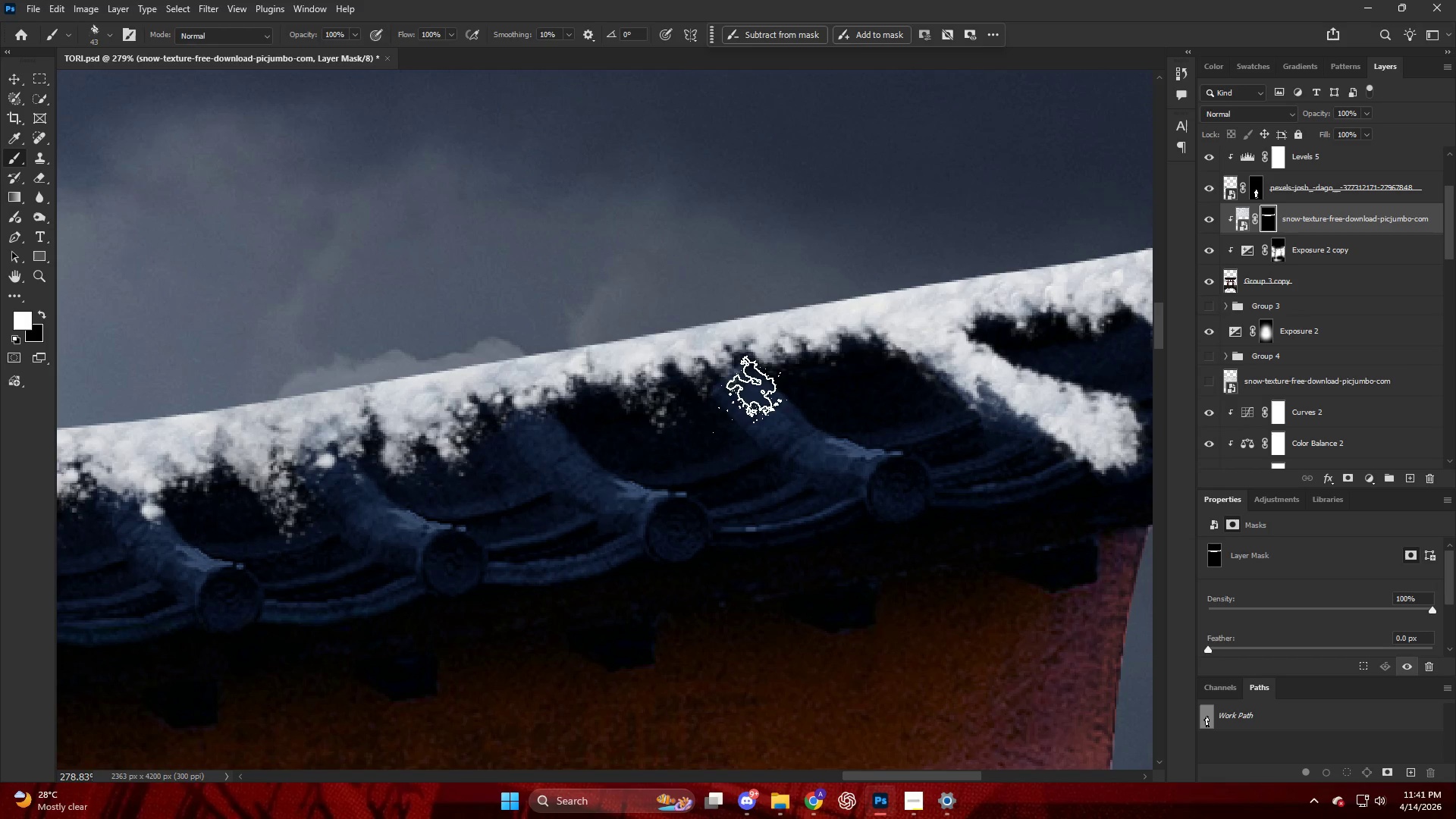 
left_click_drag(start_coordinate=[762, 405], to_coordinate=[766, 410])
 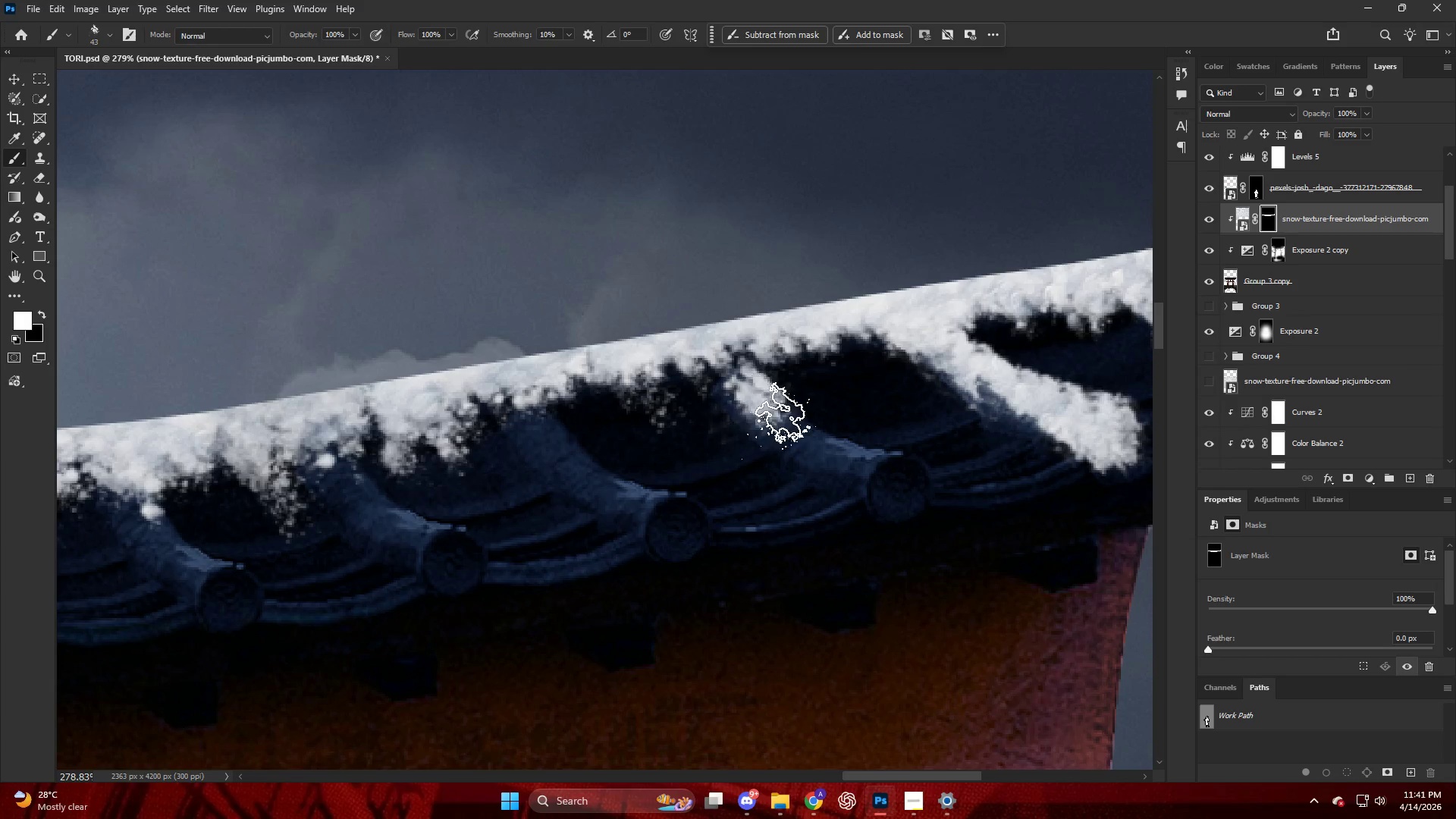 
left_click_drag(start_coordinate=[782, 420], to_coordinate=[793, 438])
 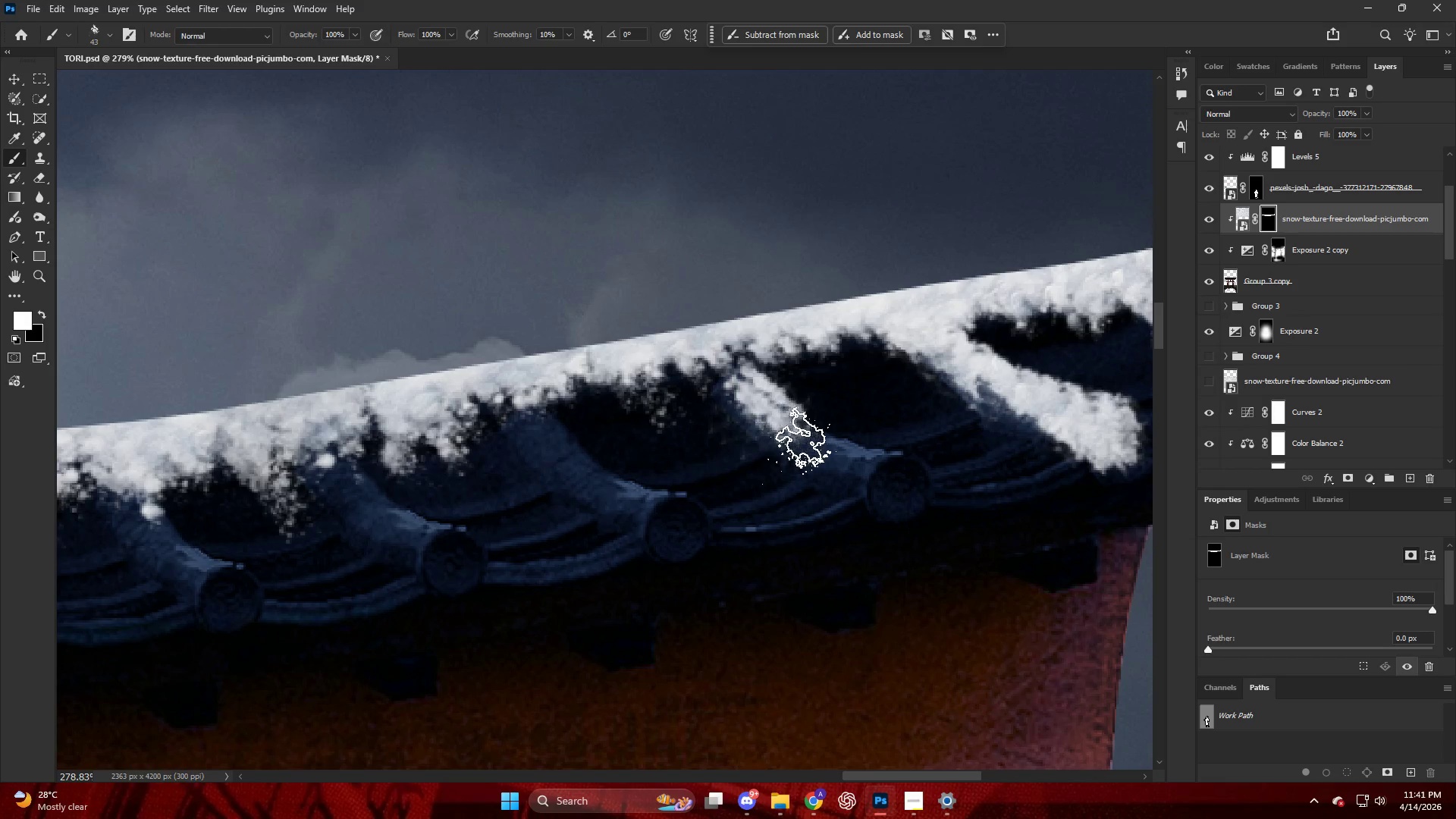 
left_click_drag(start_coordinate=[801, 444], to_coordinate=[809, 450])
 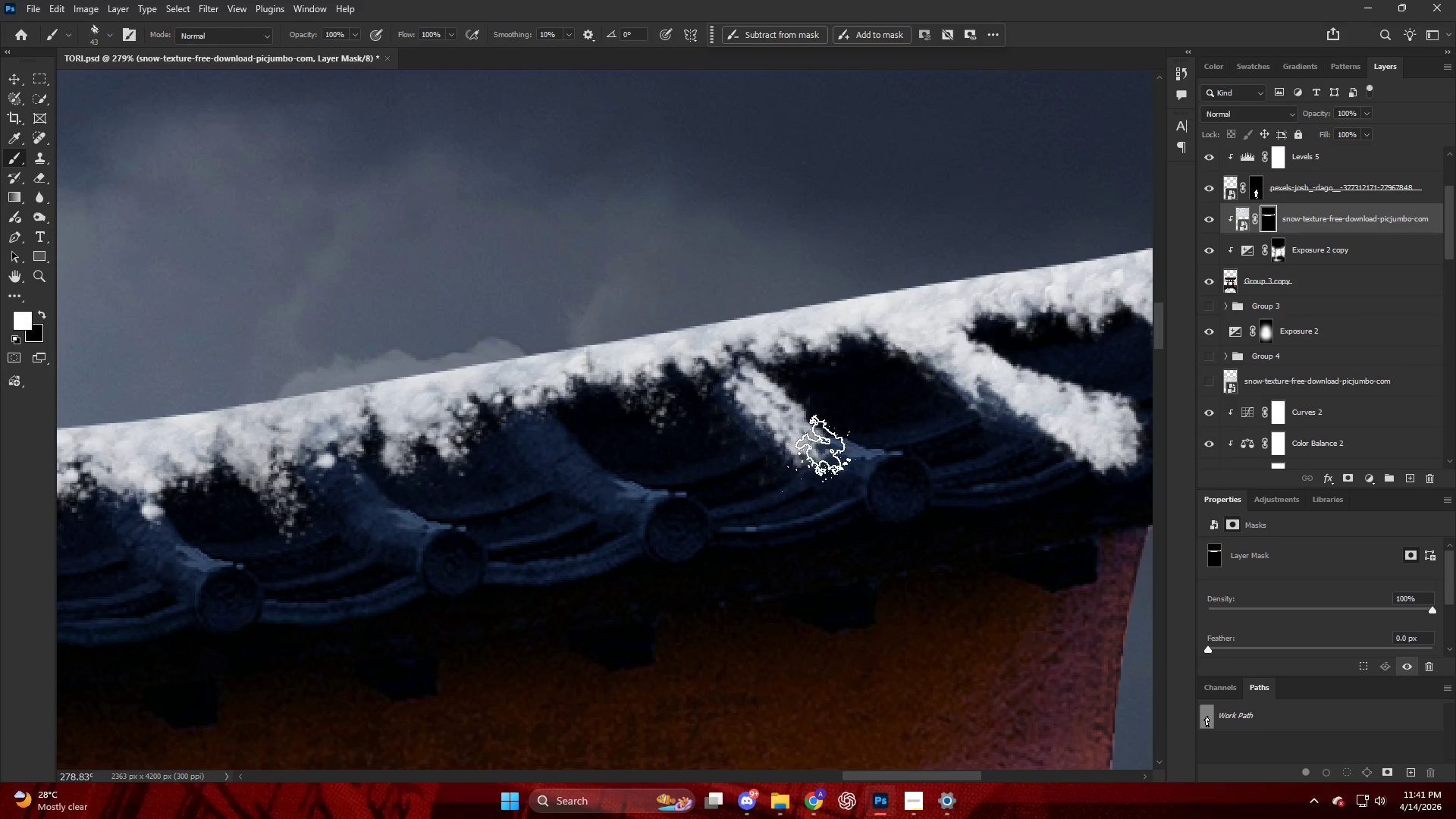 
key(Alt+AltLeft)
 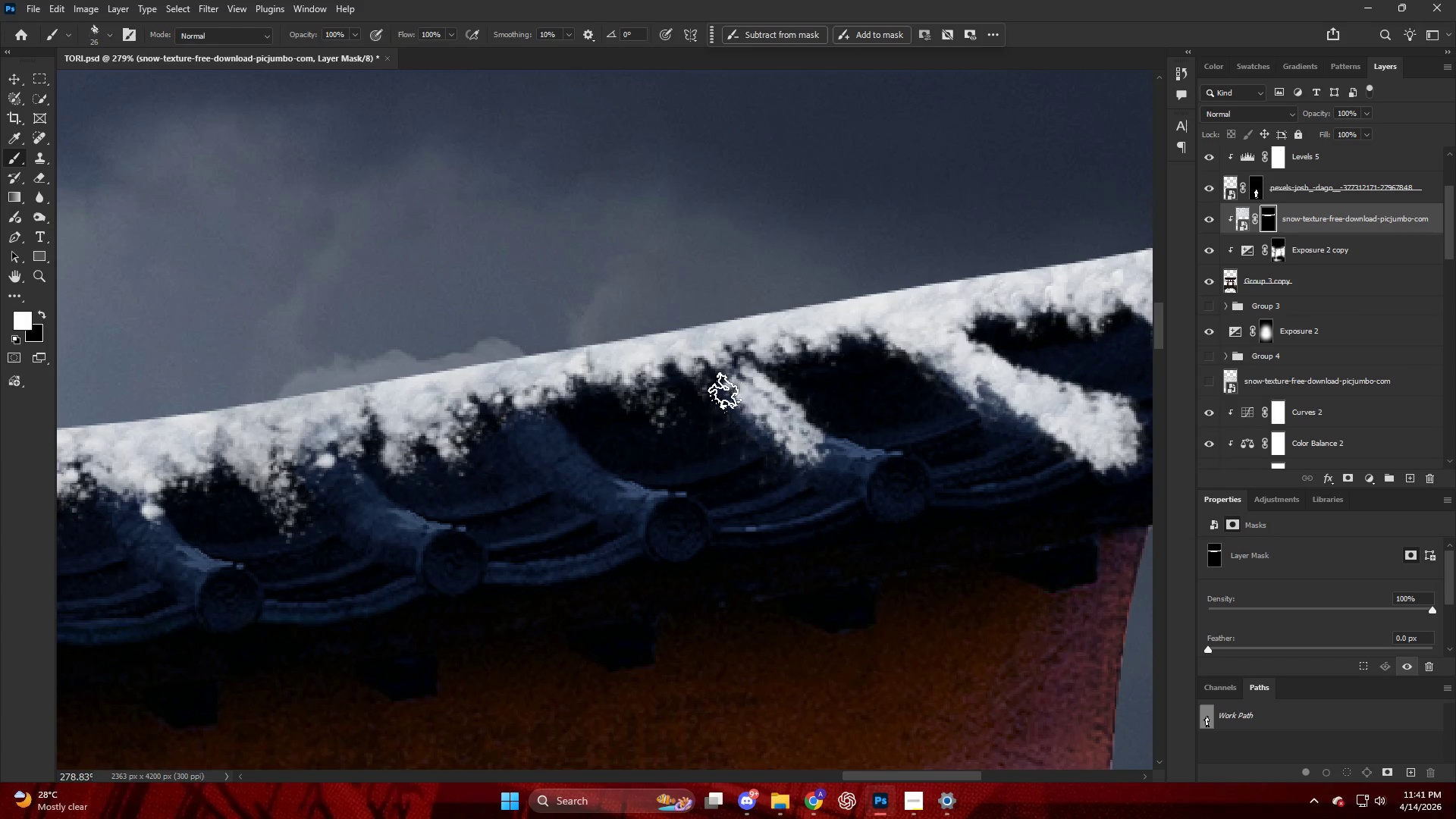 
left_click_drag(start_coordinate=[747, 411], to_coordinate=[761, 422])
 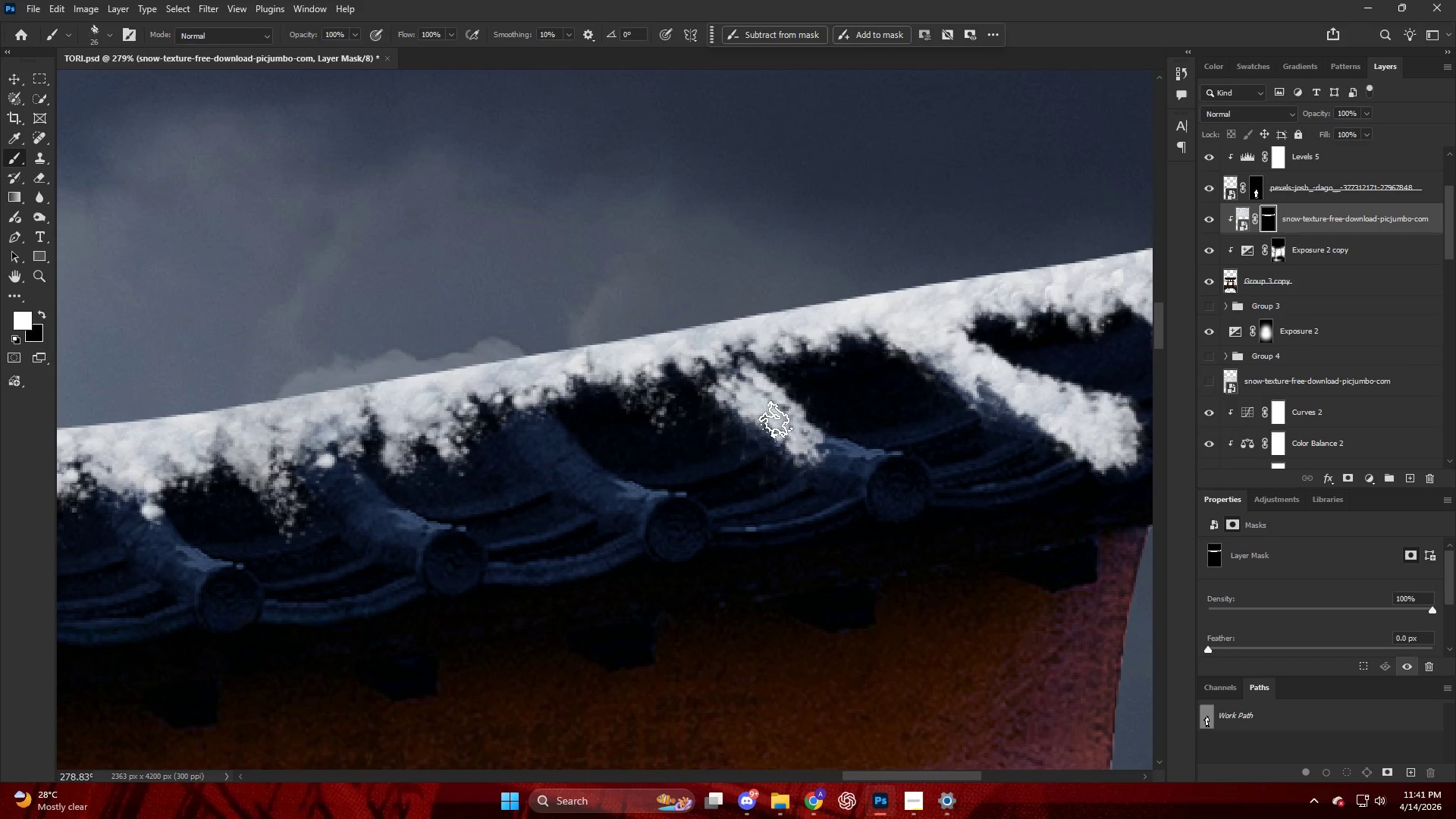 
left_click_drag(start_coordinate=[779, 428], to_coordinate=[779, 434])
 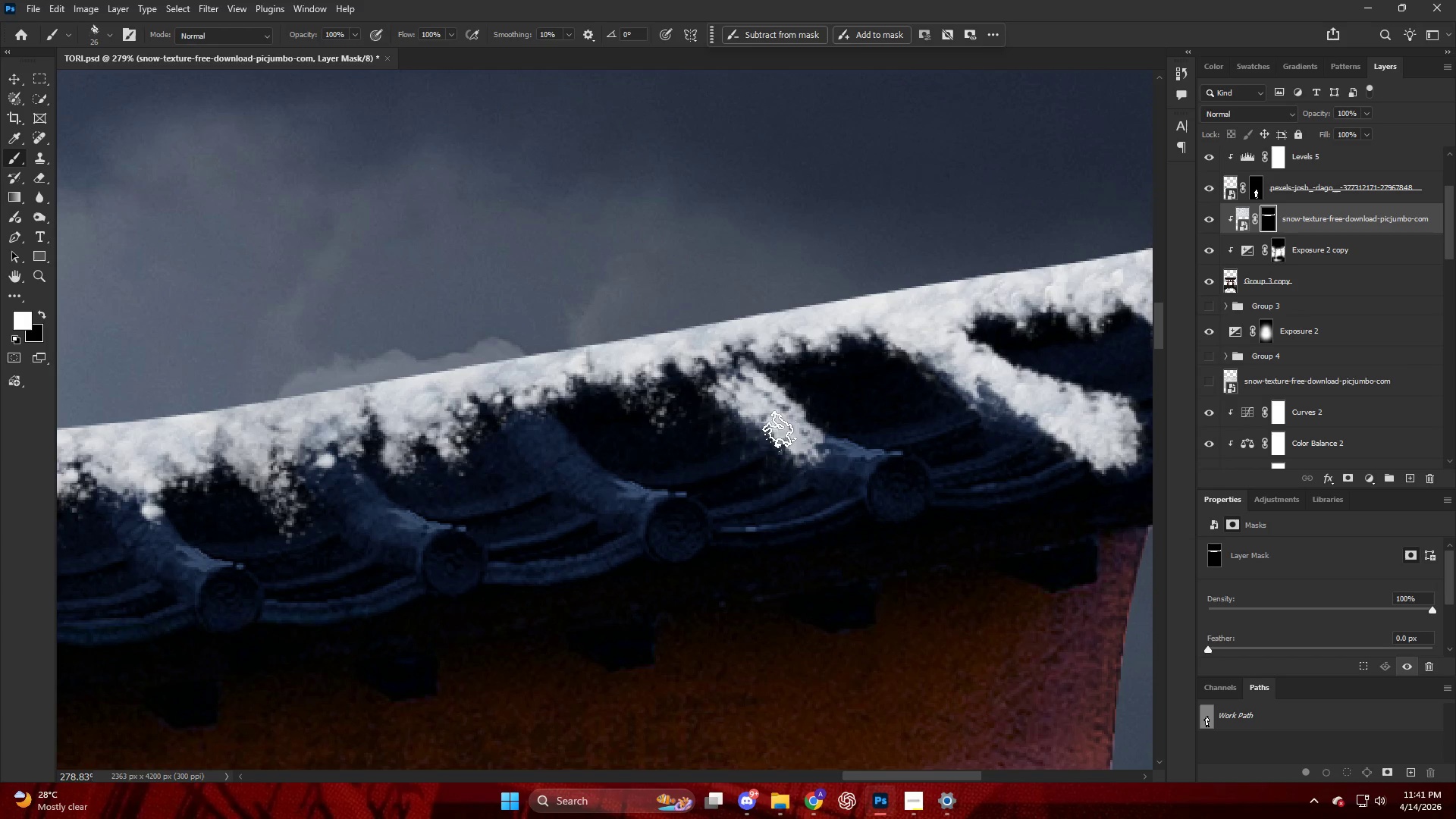 
left_click_drag(start_coordinate=[776, 435], to_coordinate=[769, 436])
 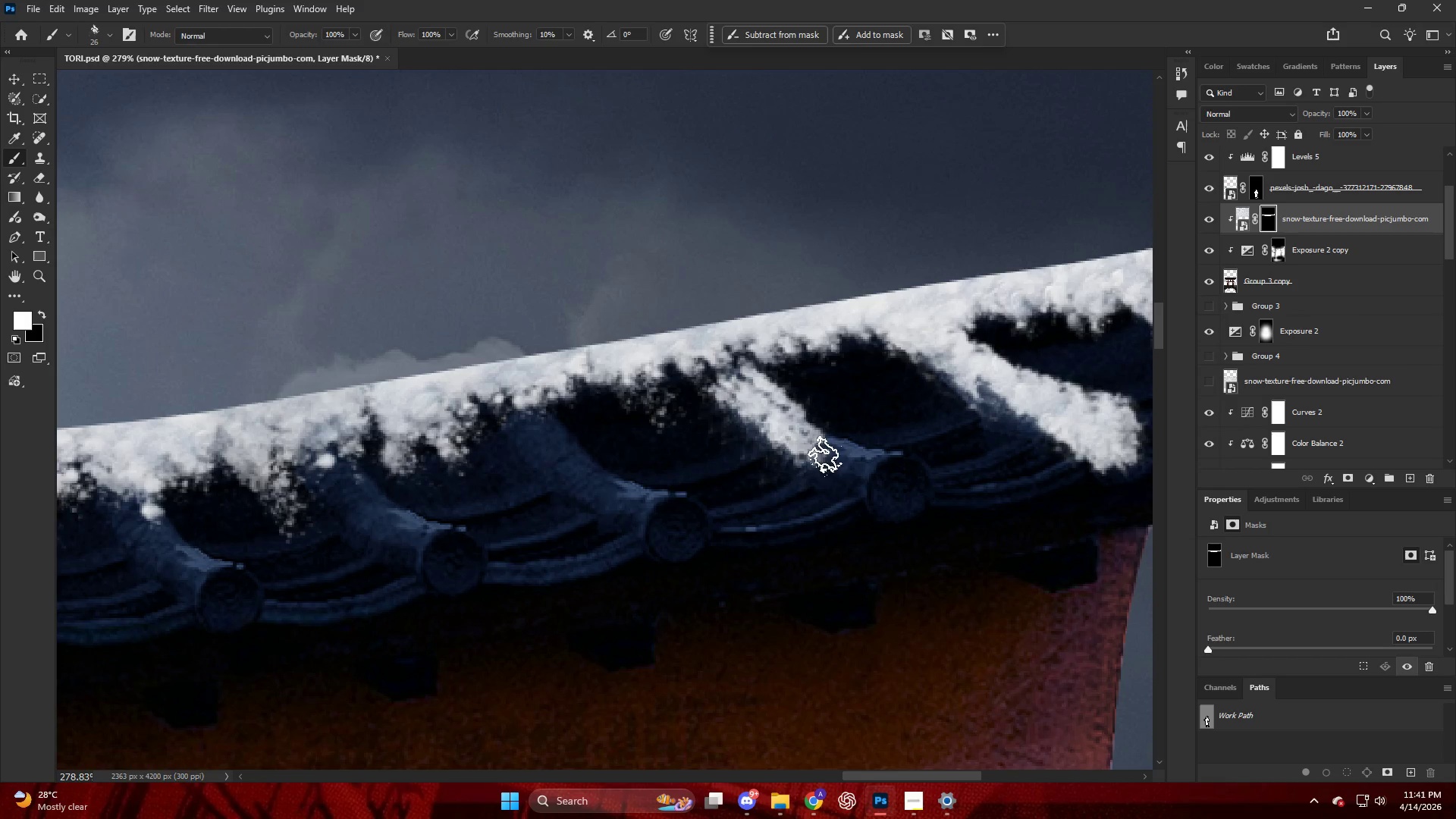 
left_click_drag(start_coordinate=[806, 448], to_coordinate=[828, 461])
 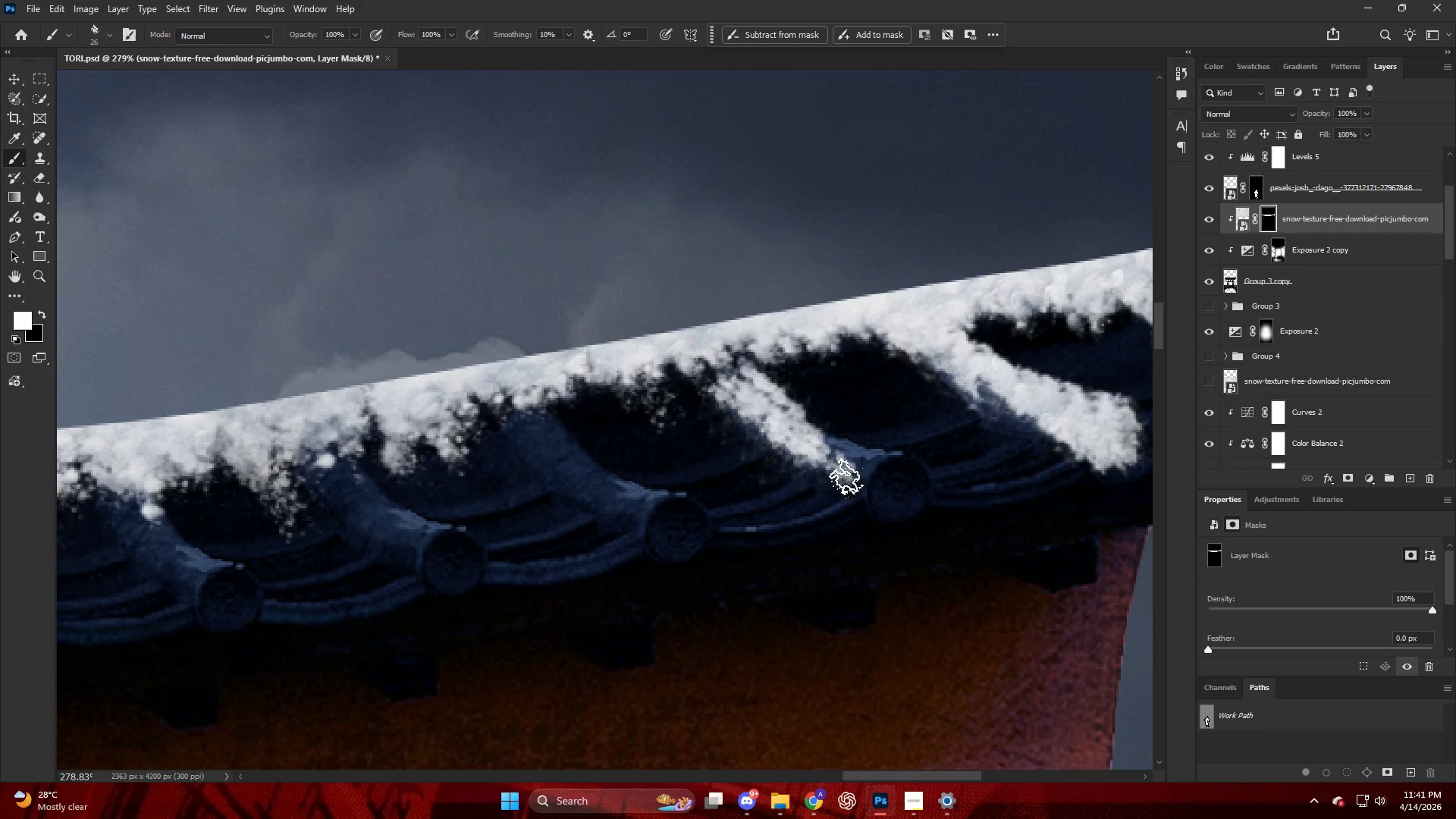 
left_click_drag(start_coordinate=[842, 472], to_coordinate=[852, 486])
 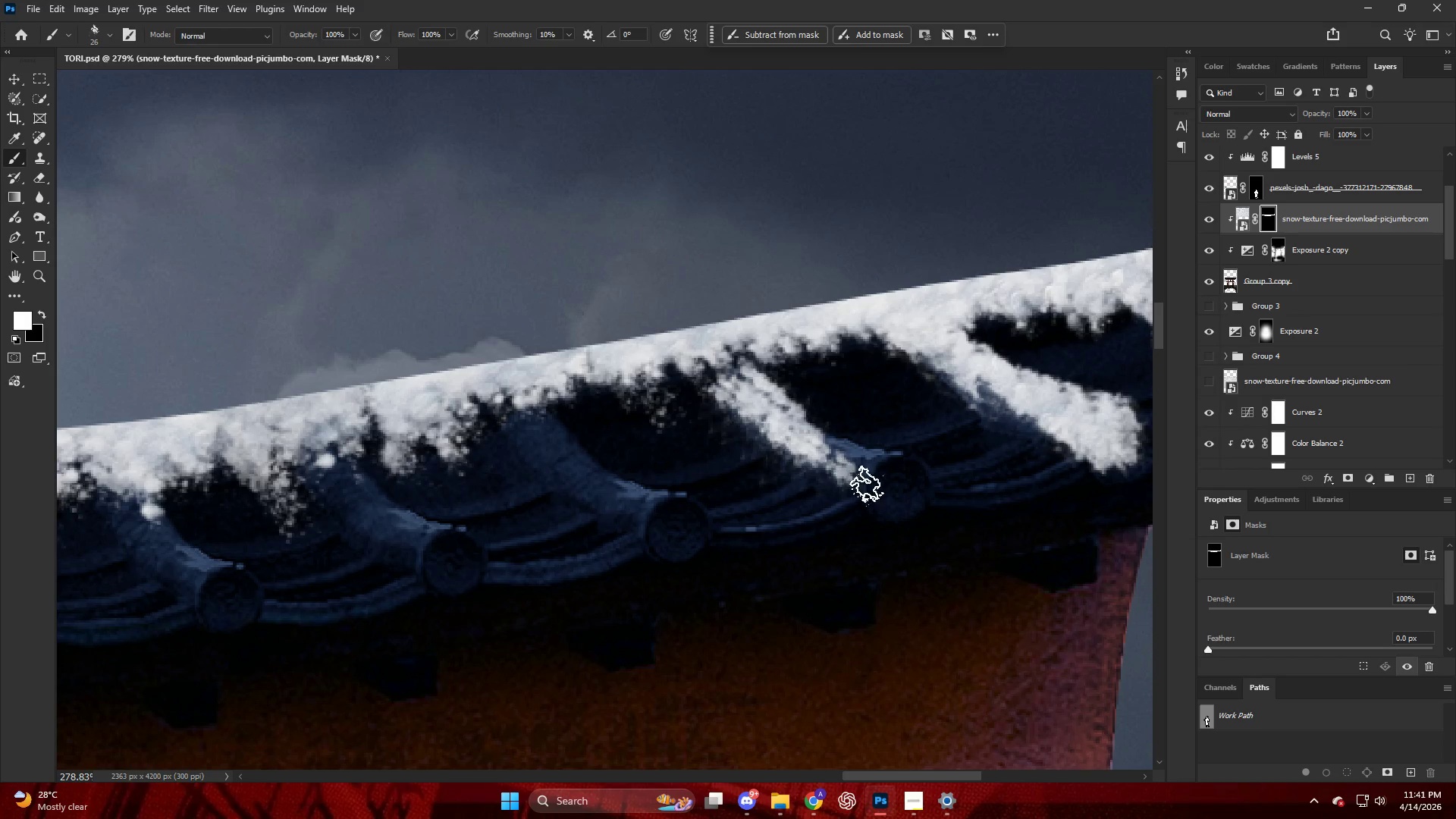 
left_click_drag(start_coordinate=[871, 490], to_coordinate=[876, 492])
 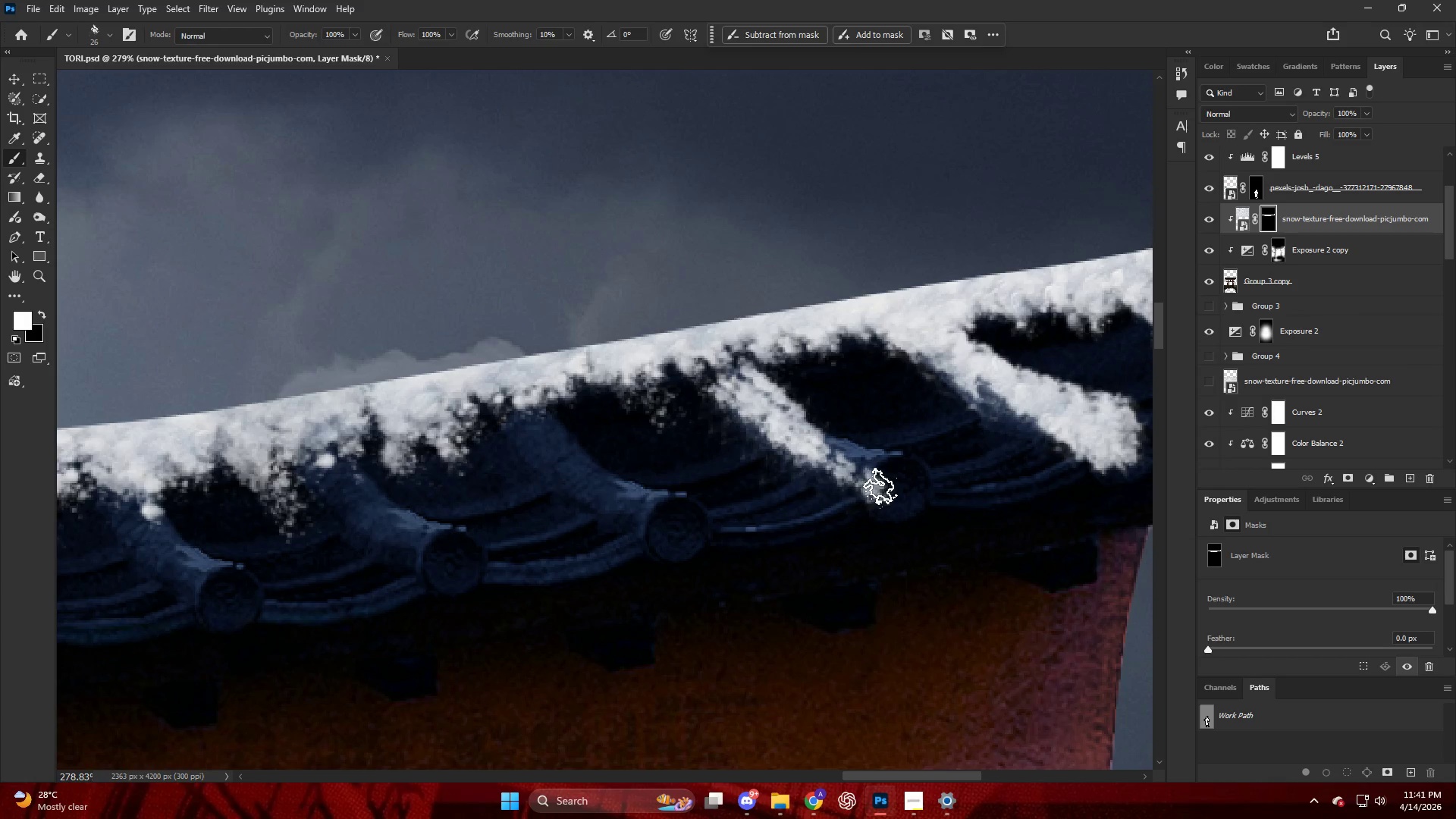 
left_click_drag(start_coordinate=[875, 486], to_coordinate=[847, 465])
 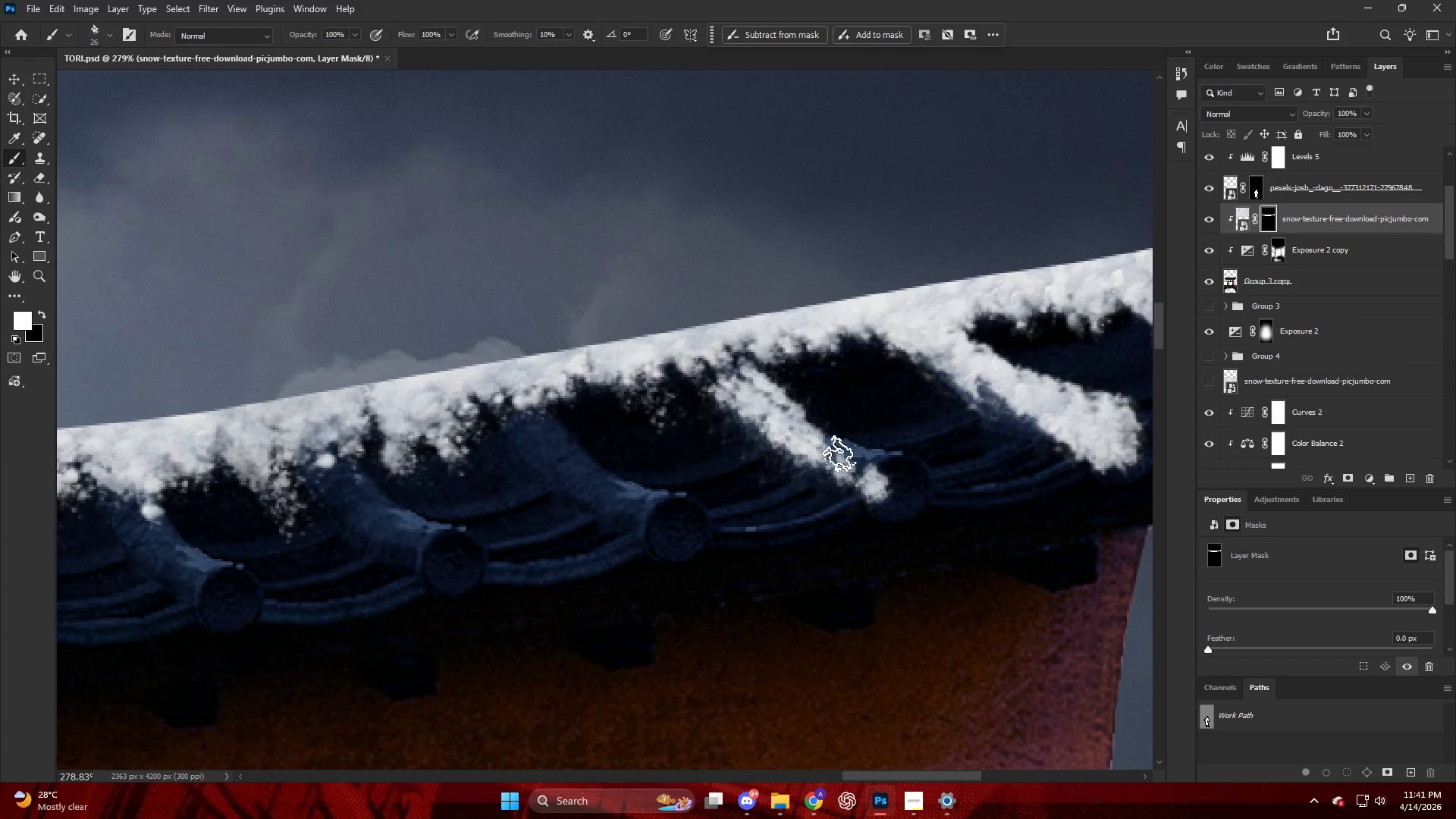 
triple_click([834, 454])
 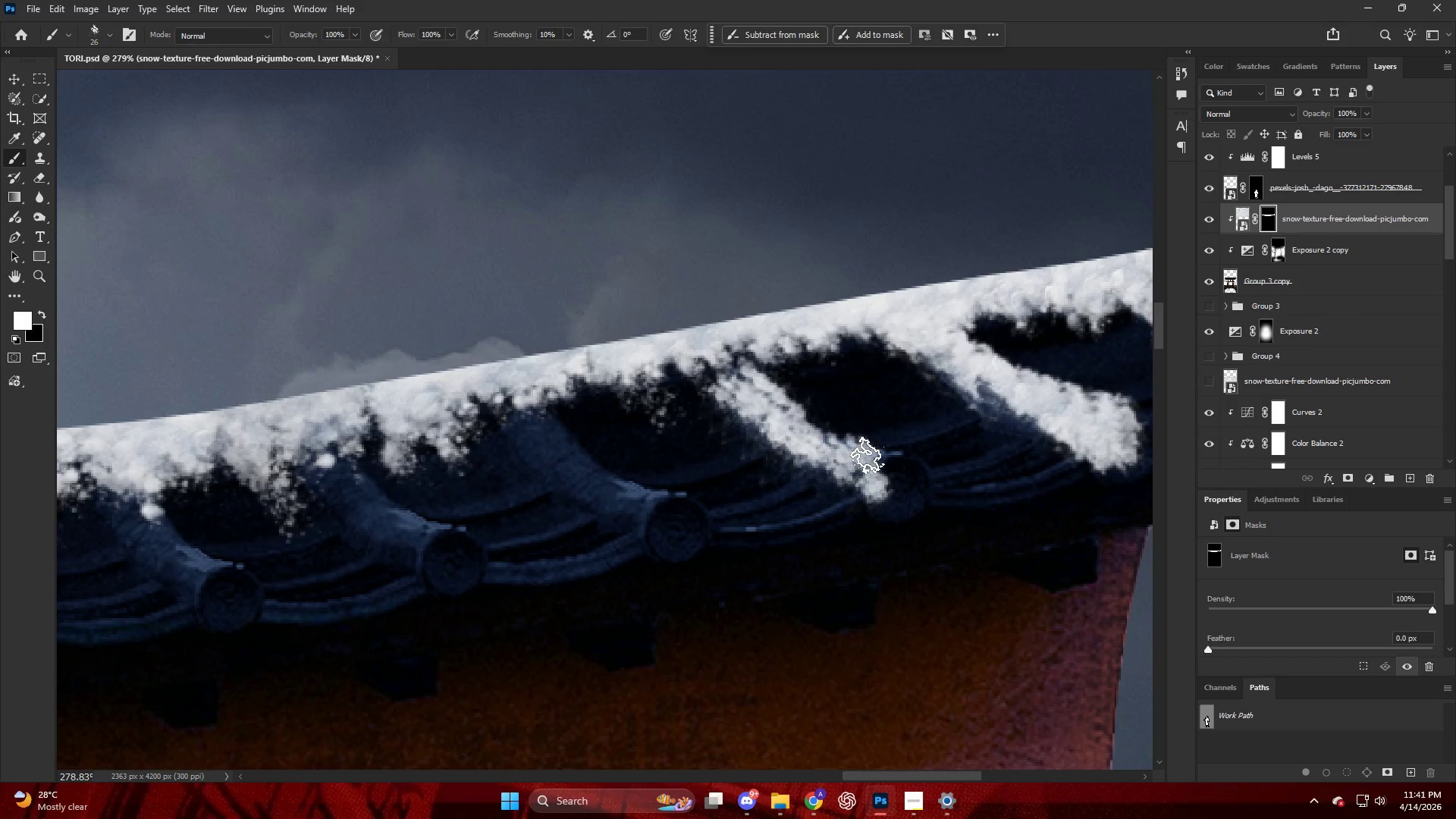 
left_click_drag(start_coordinate=[882, 460], to_coordinate=[875, 460])
 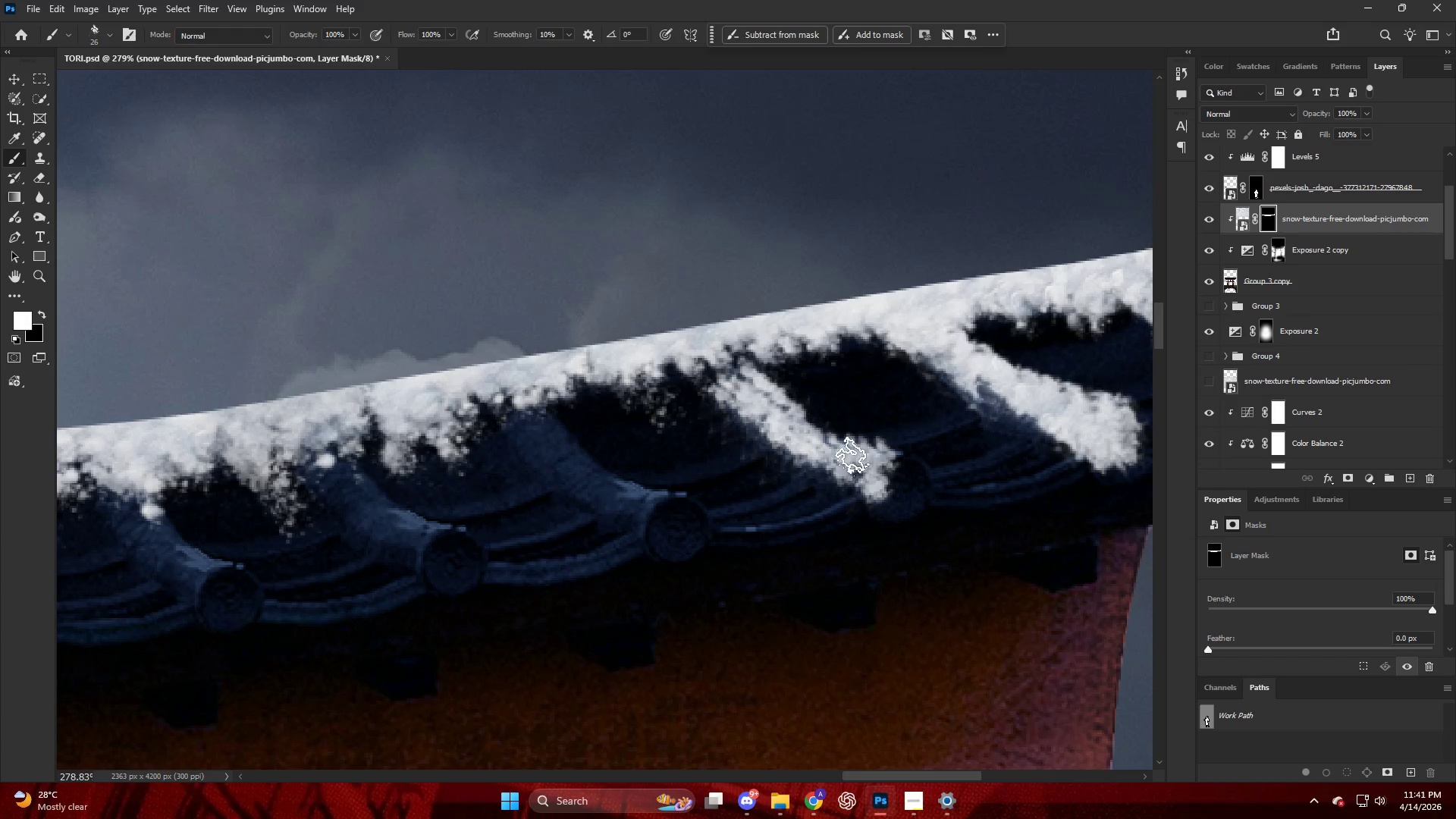 
left_click_drag(start_coordinate=[842, 459], to_coordinate=[814, 450])
 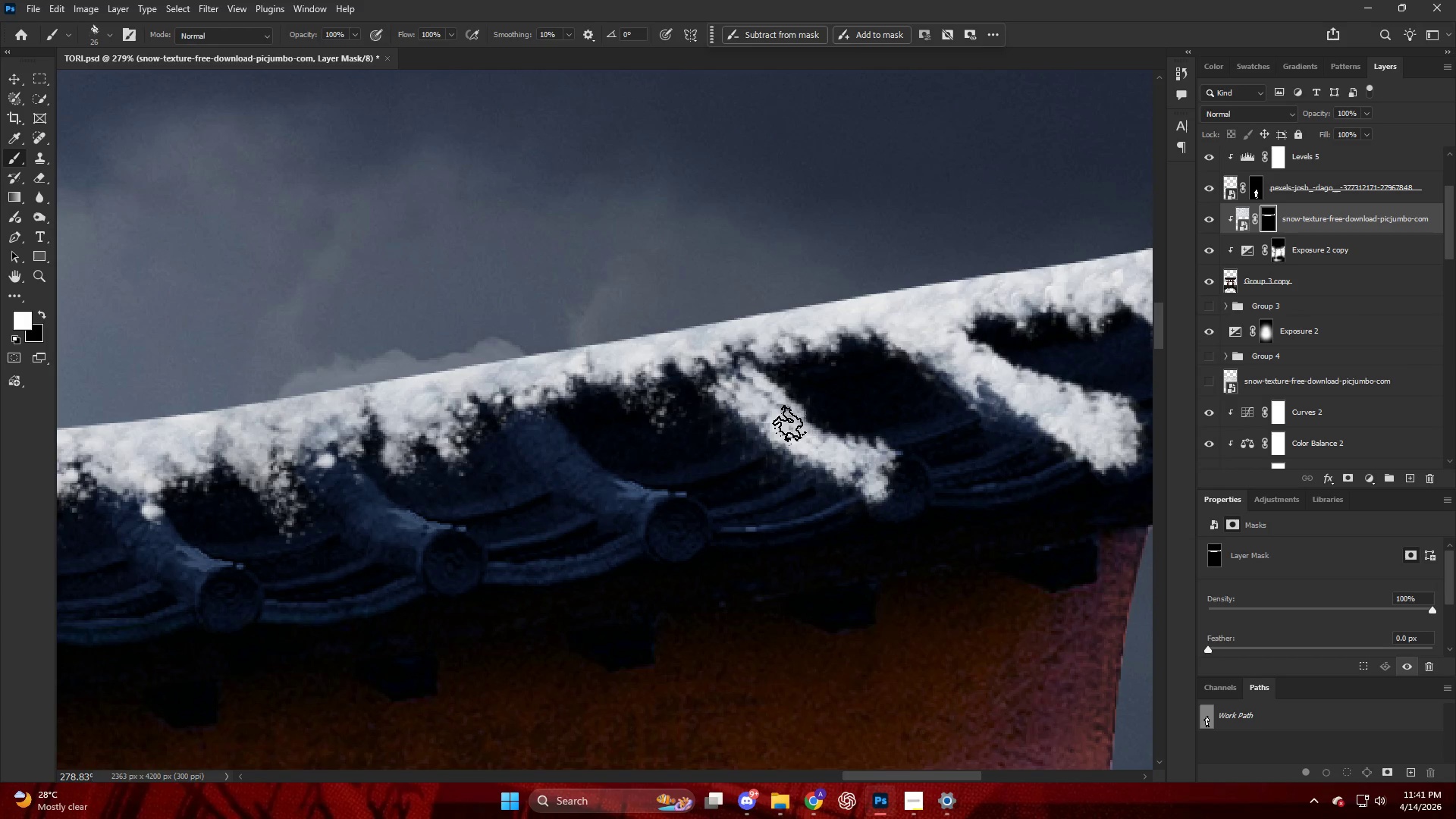 
left_click_drag(start_coordinate=[787, 428], to_coordinate=[763, 424])
 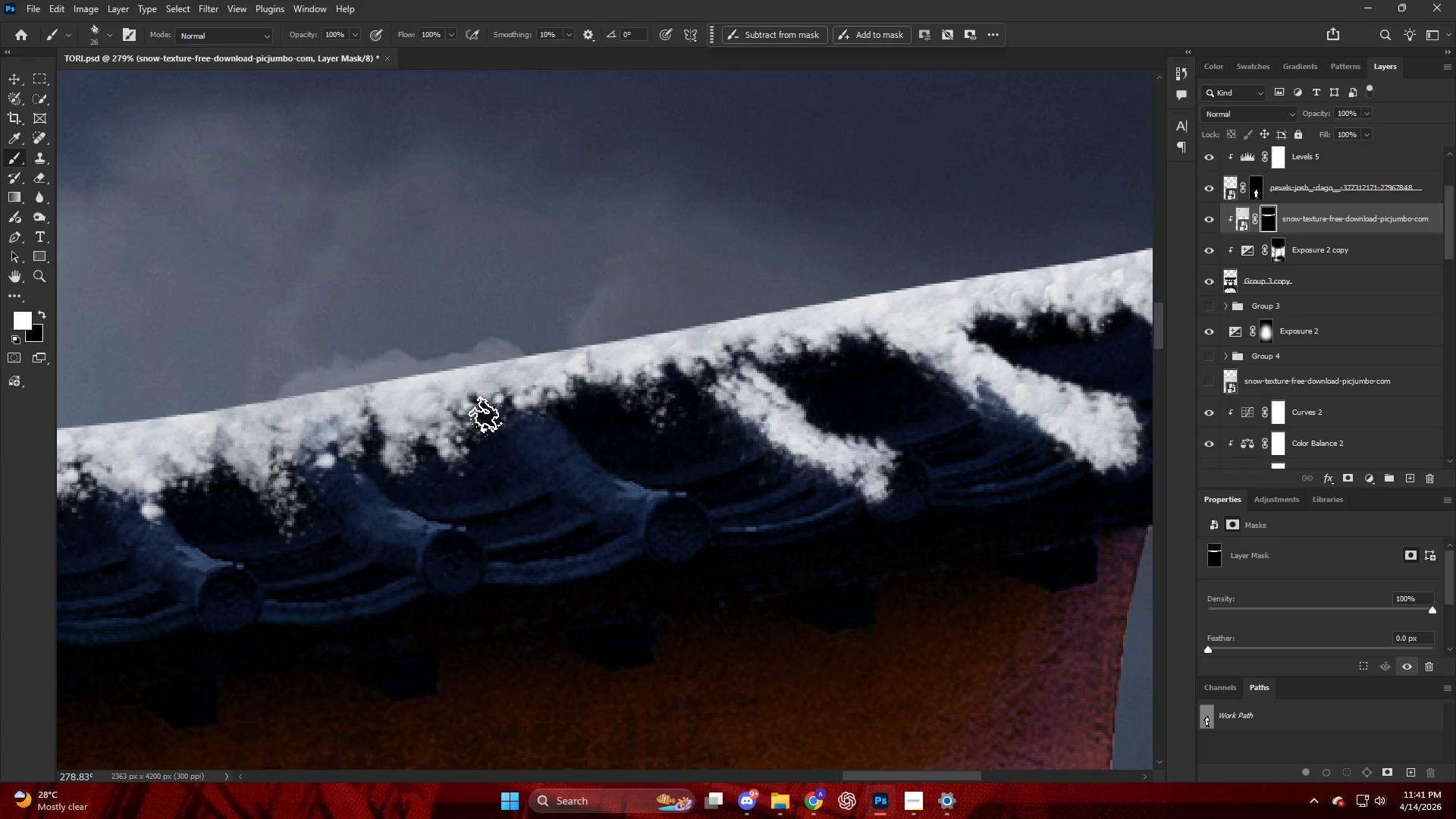 
left_click_drag(start_coordinate=[506, 433], to_coordinate=[519, 441])
 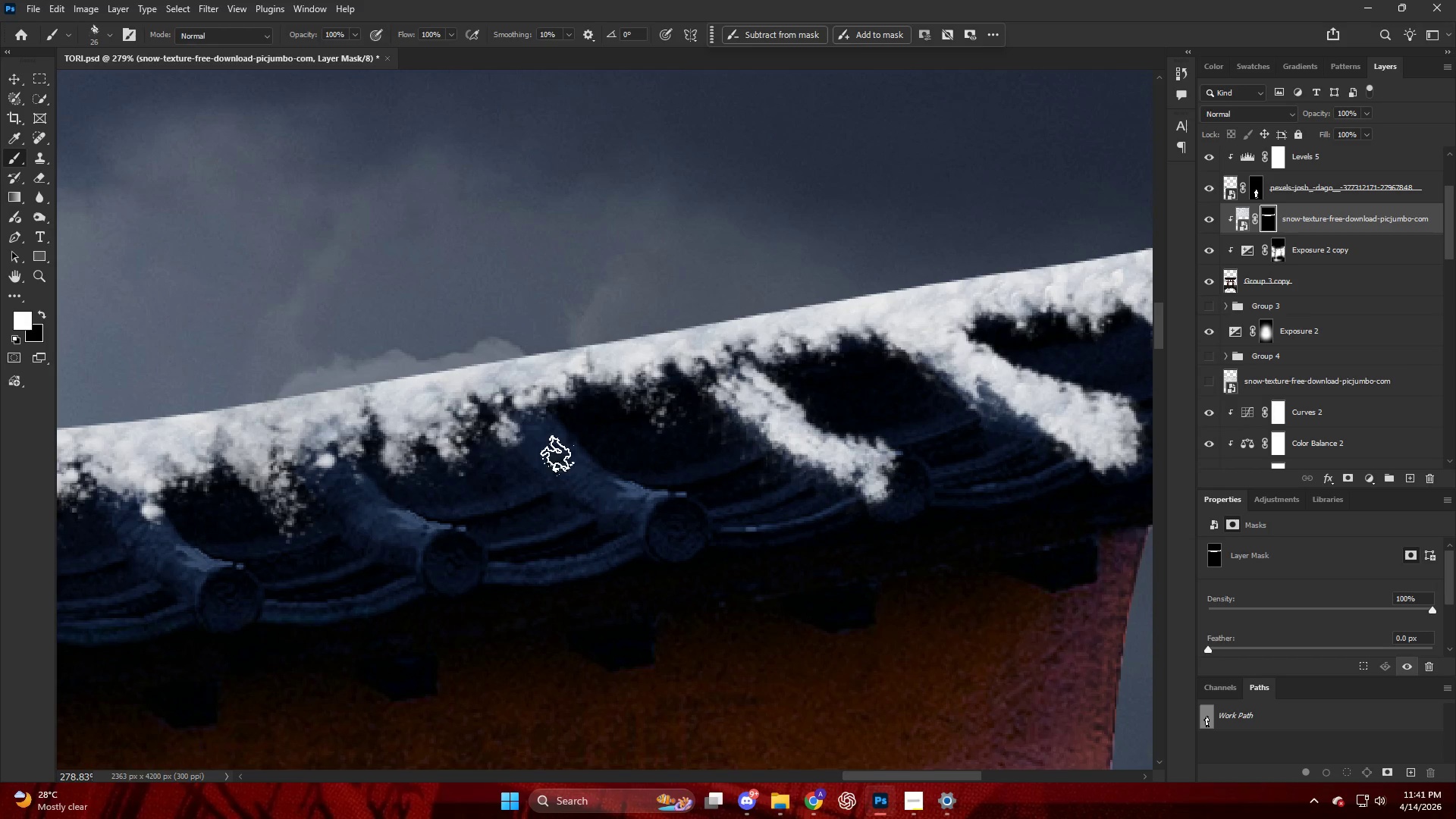 
left_click_drag(start_coordinate=[568, 468], to_coordinate=[579, 482])
 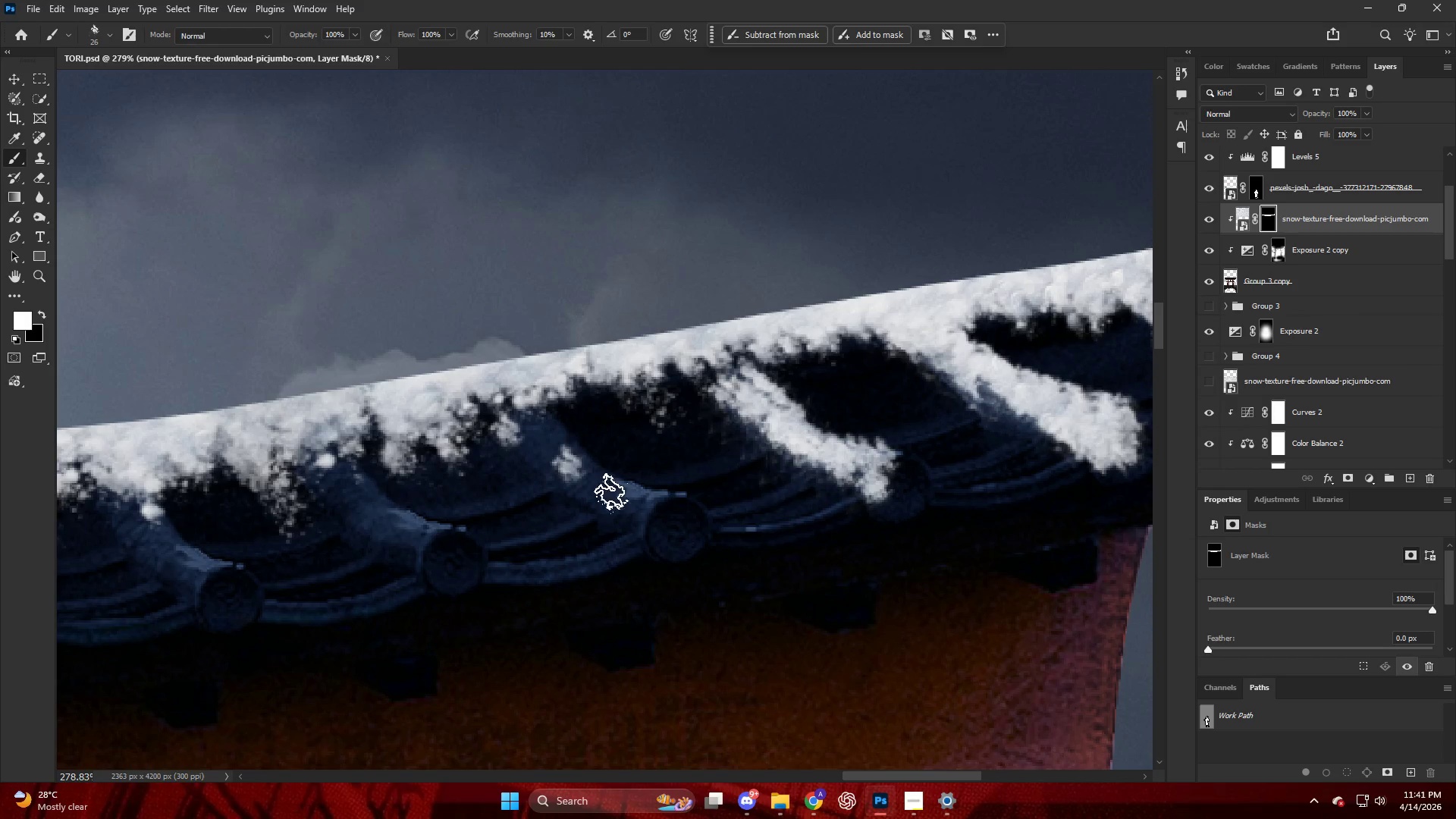 
left_click_drag(start_coordinate=[617, 501], to_coordinate=[623, 507])
 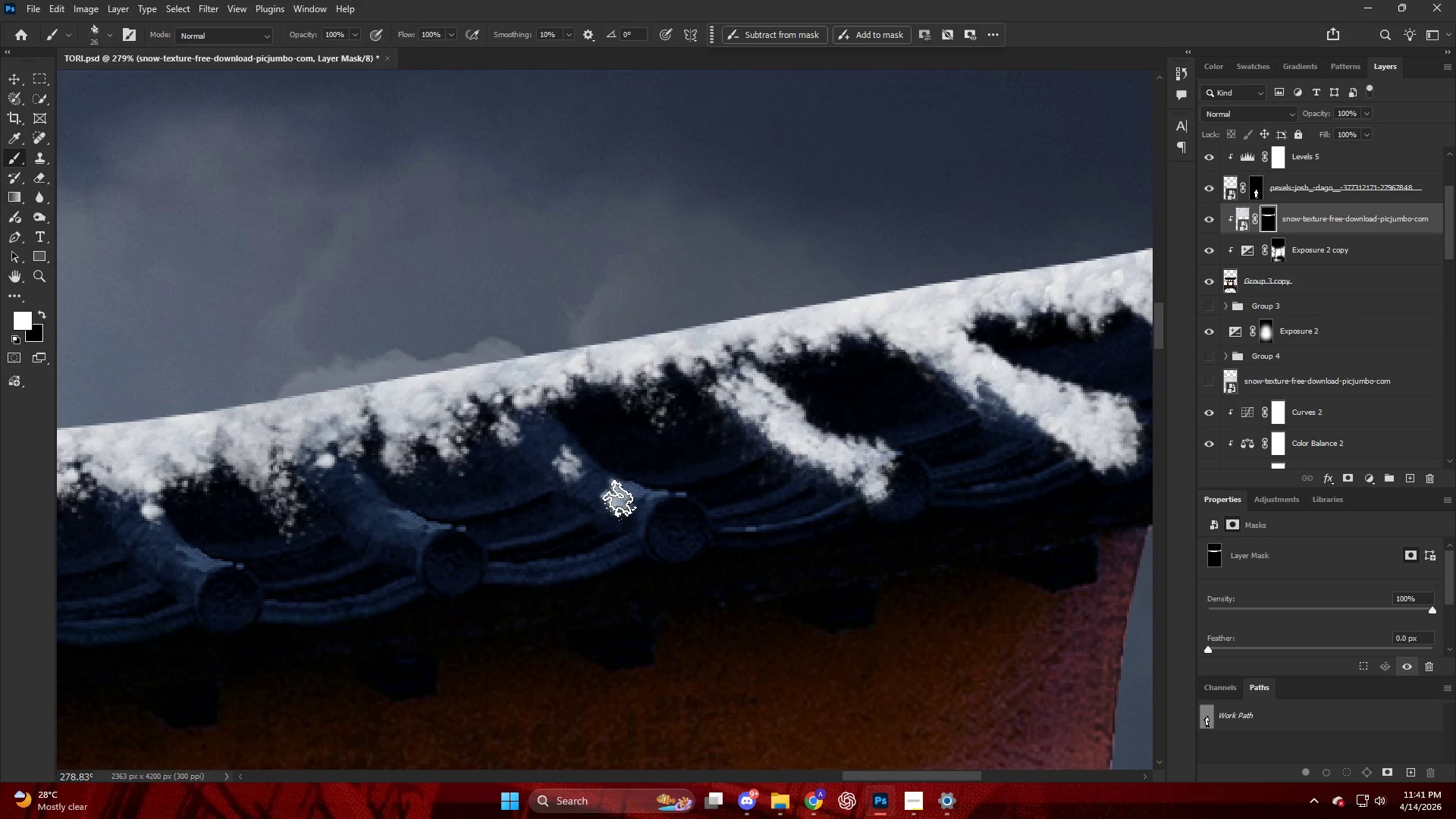 
left_click_drag(start_coordinate=[607, 496], to_coordinate=[563, 470])
 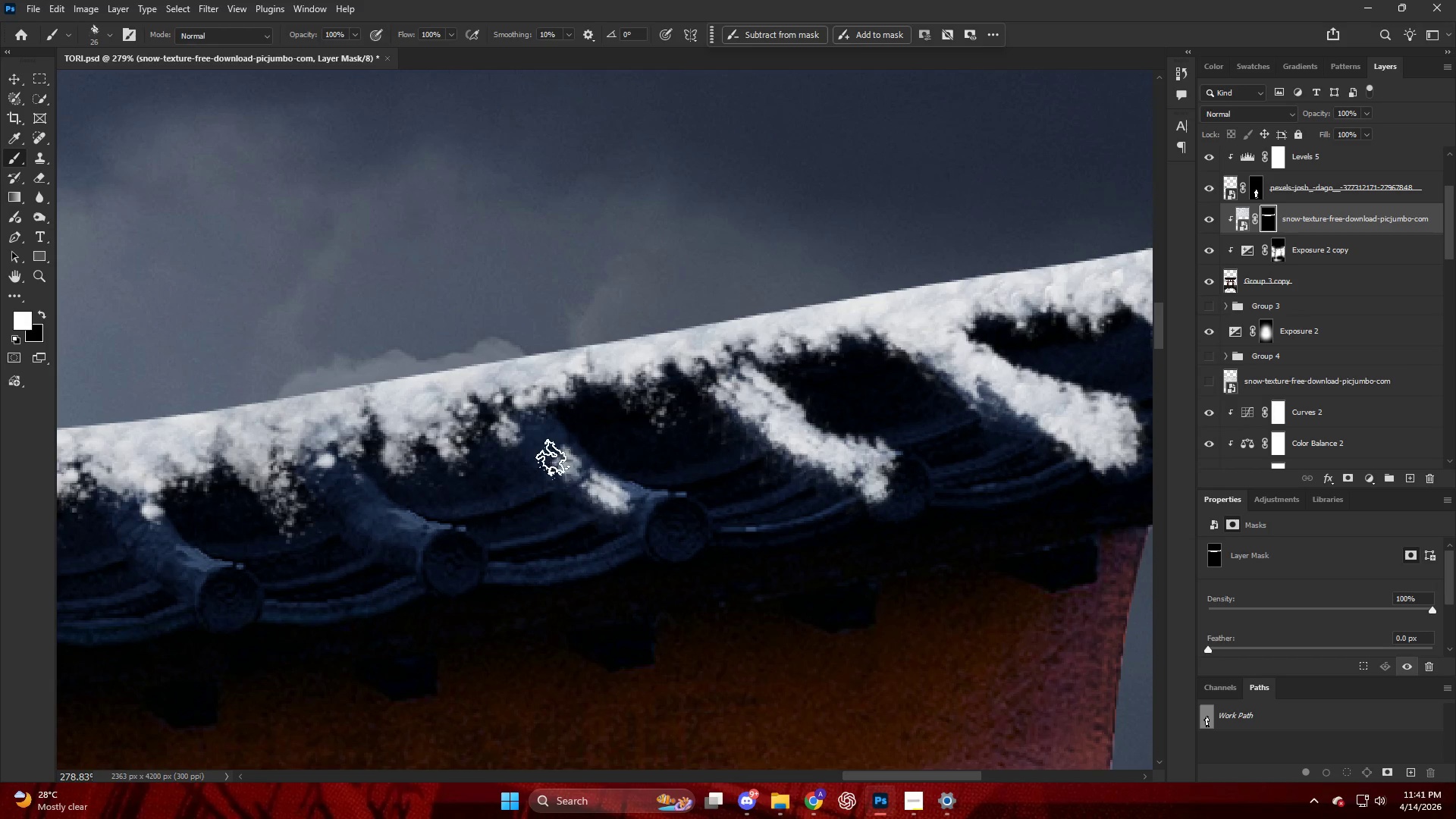 
left_click_drag(start_coordinate=[546, 457], to_coordinate=[541, 450])
 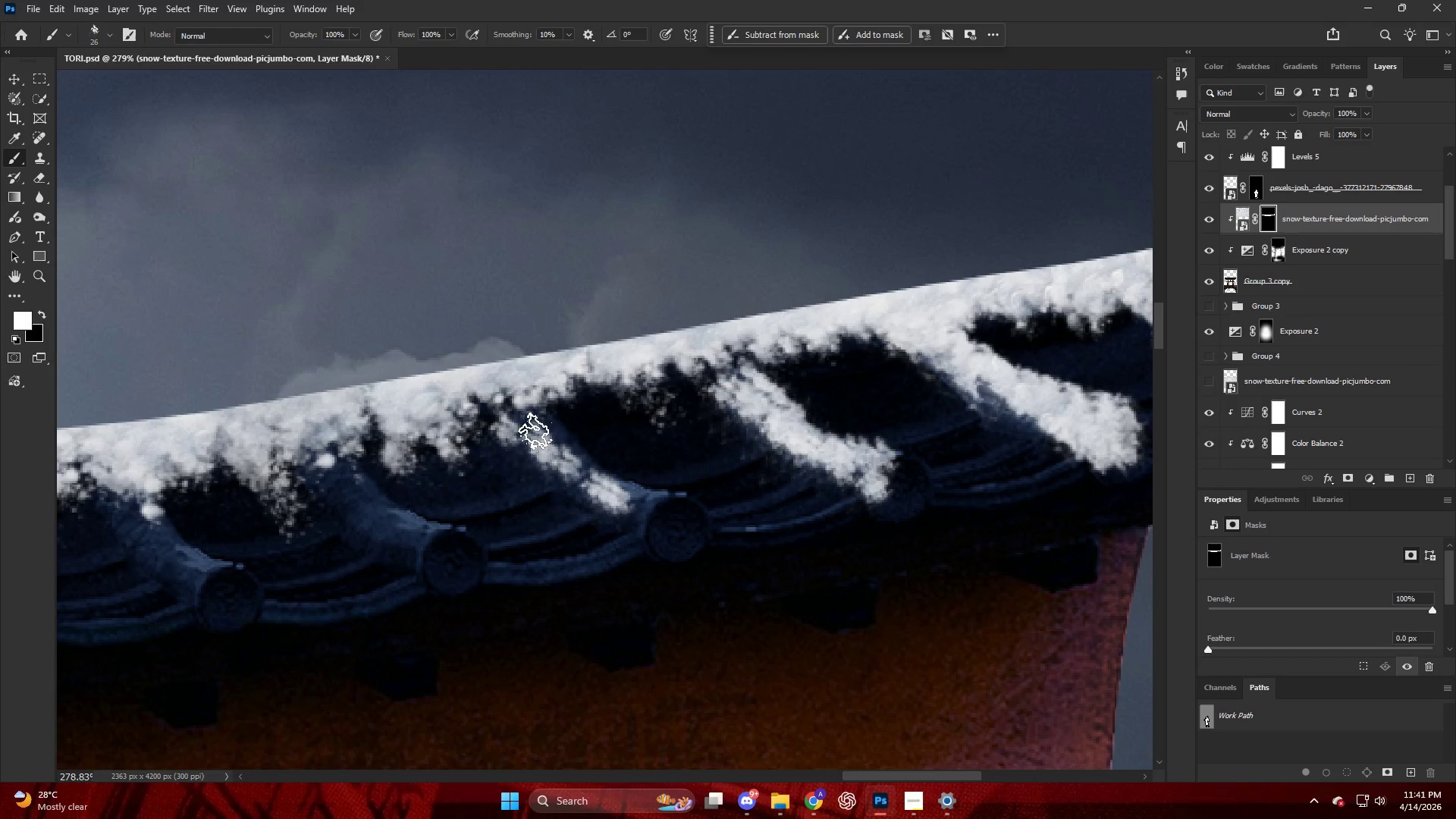 
key(Alt+AltLeft)
 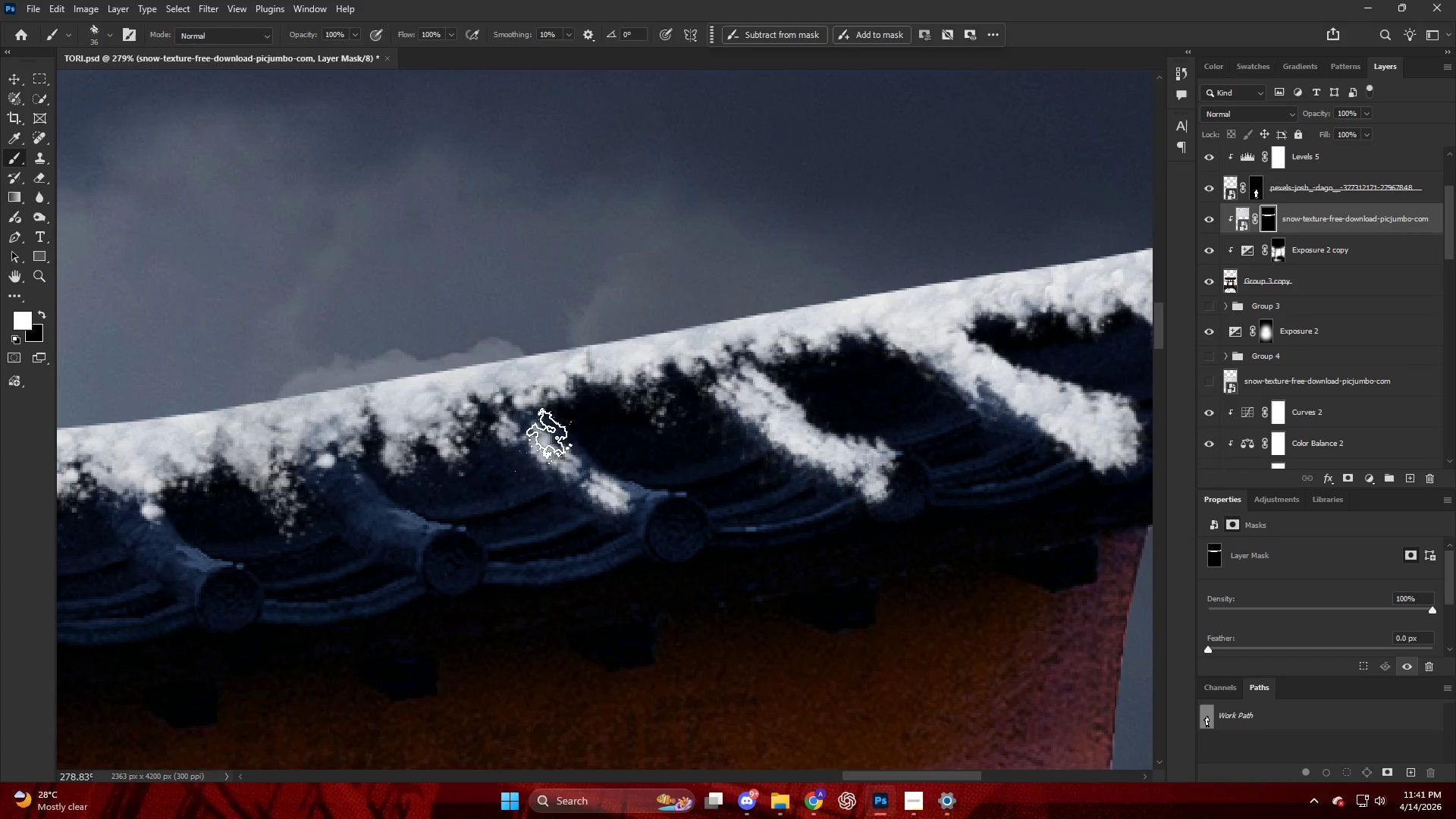 
left_click([530, 425])
 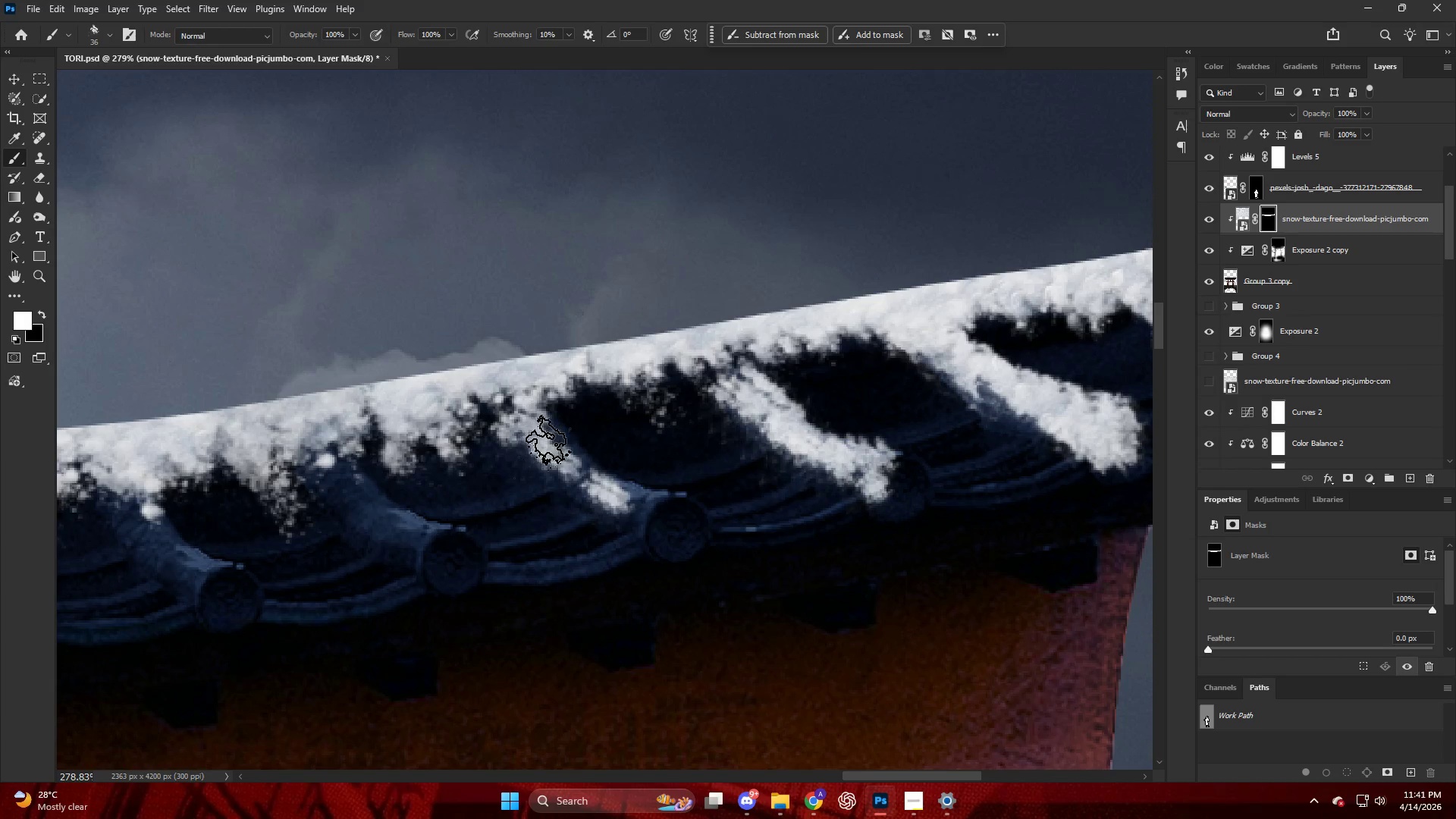 
right_click([548, 450])
 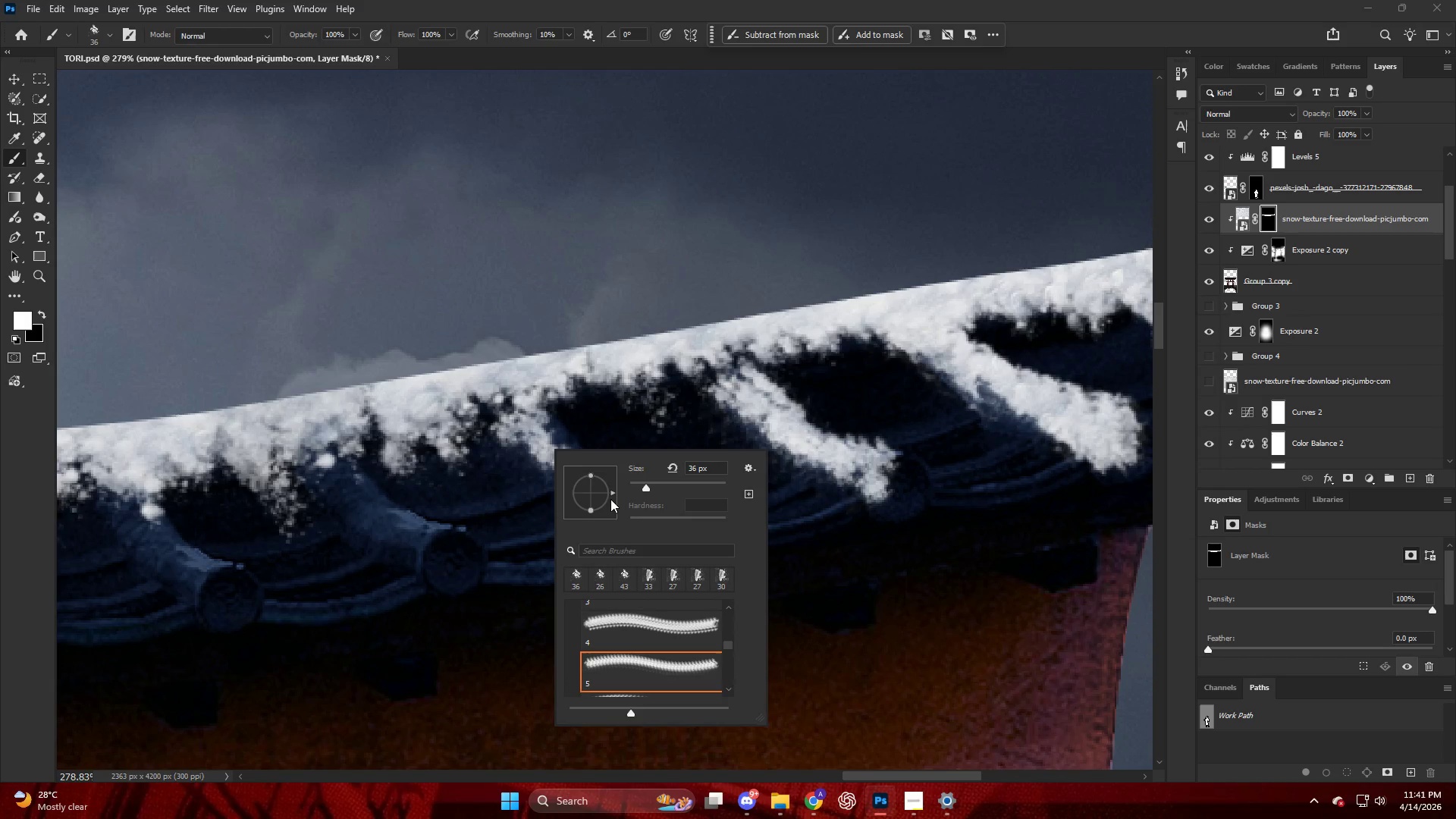 
left_click_drag(start_coordinate=[610, 496], to_coordinate=[604, 472])
 